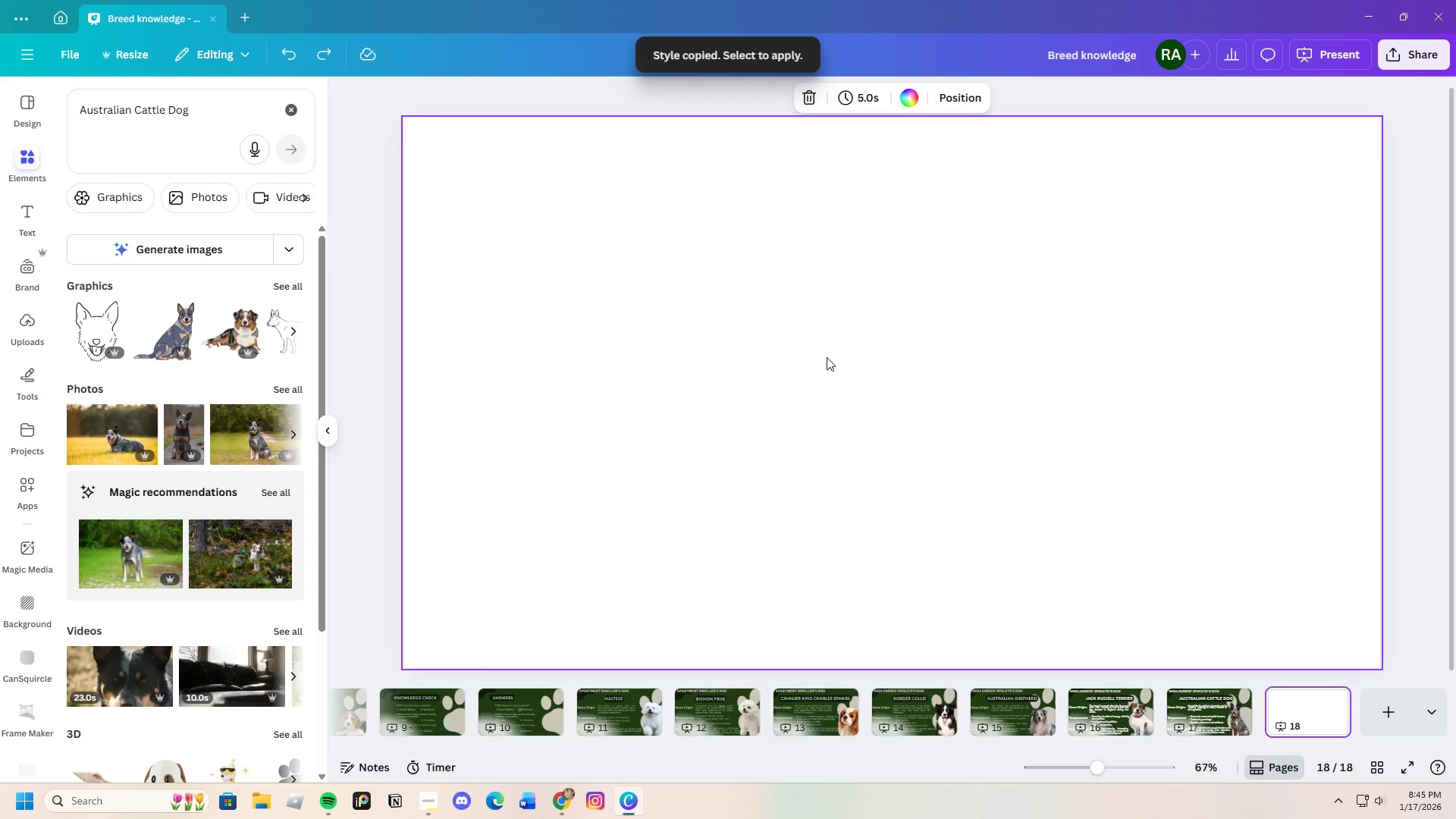 
key(Control+V)
 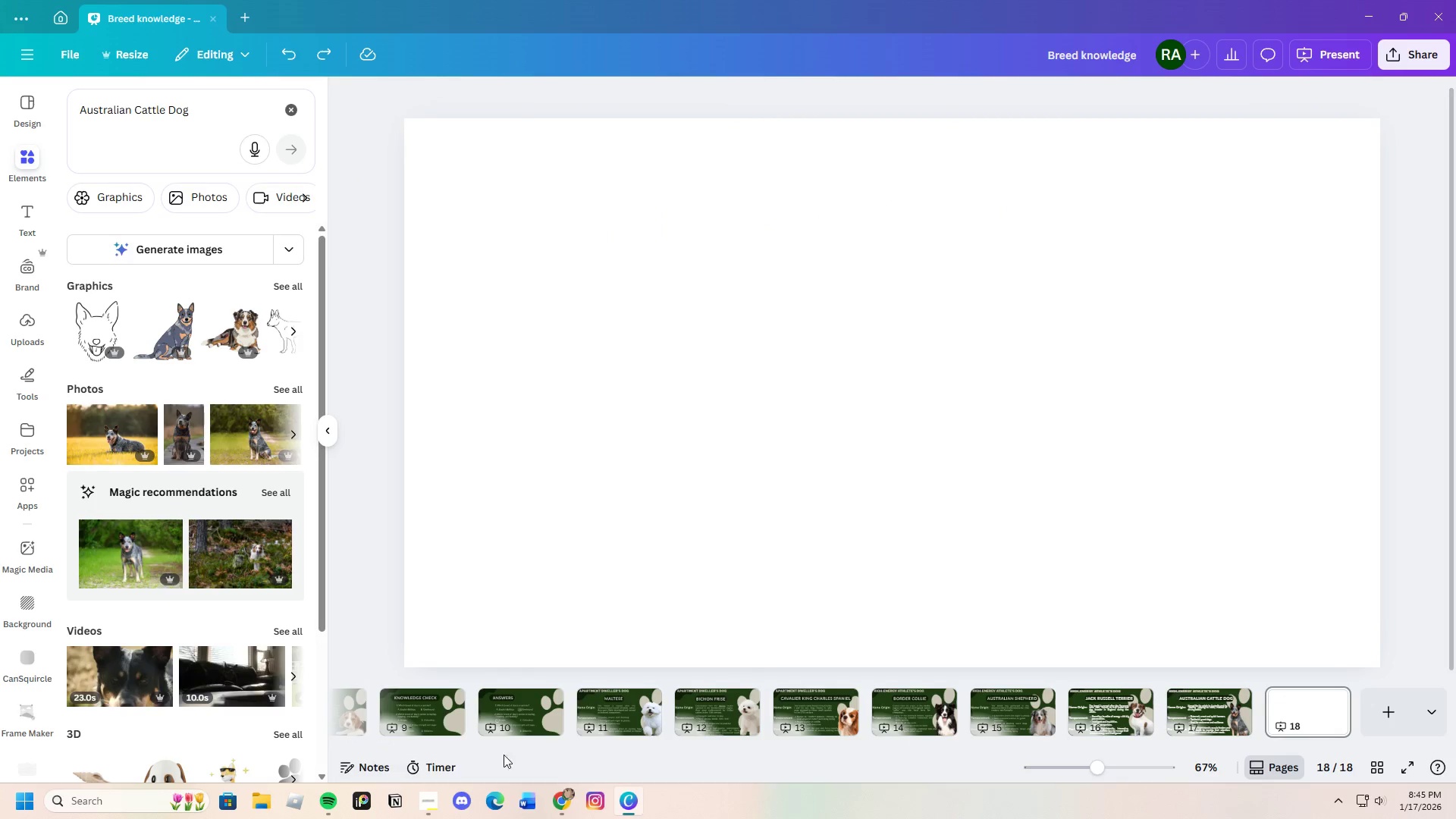 
wait(5.14)
 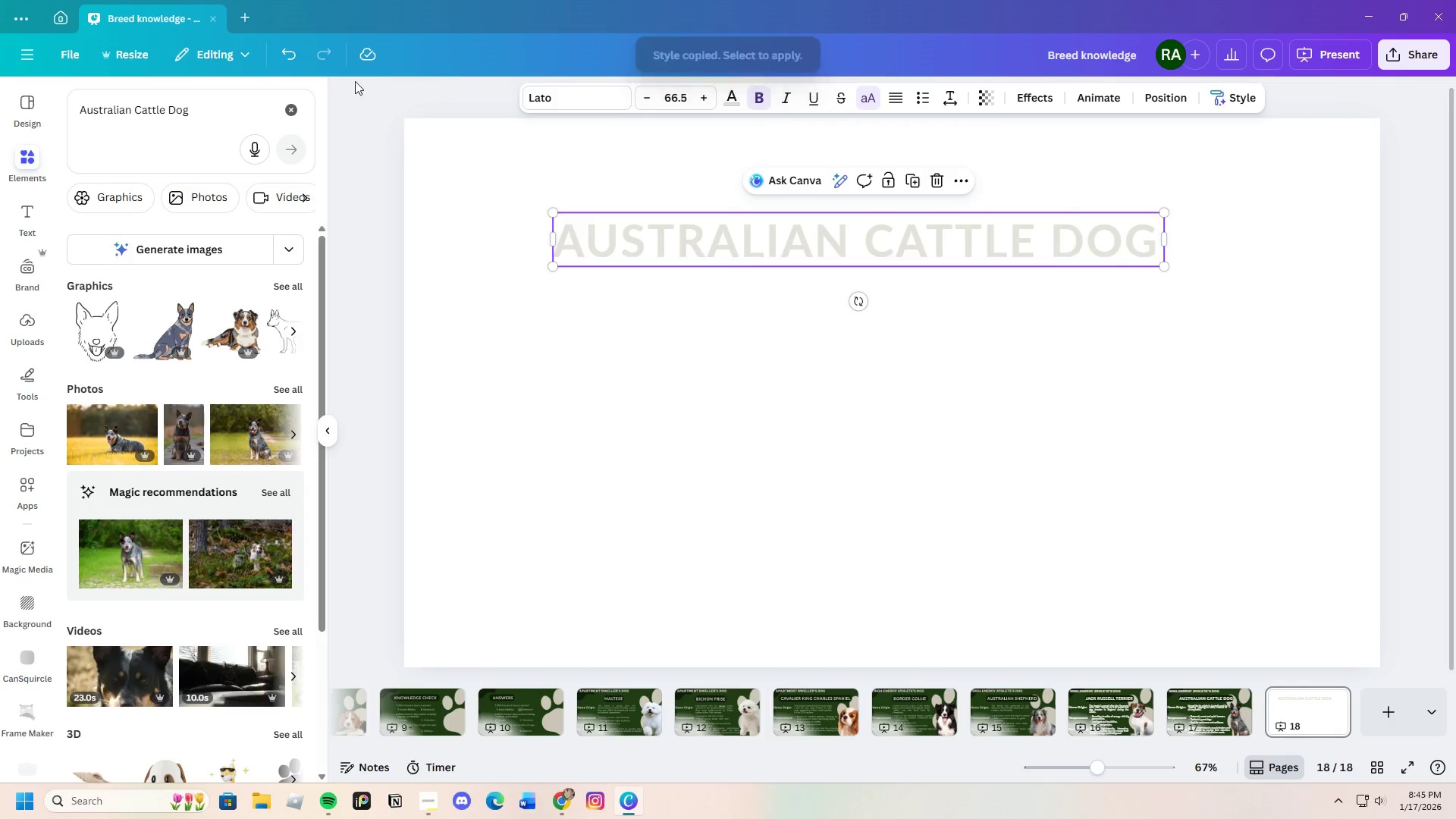 
scroll: coordinate [521, 722], scroll_direction: down, amount: 2.0
 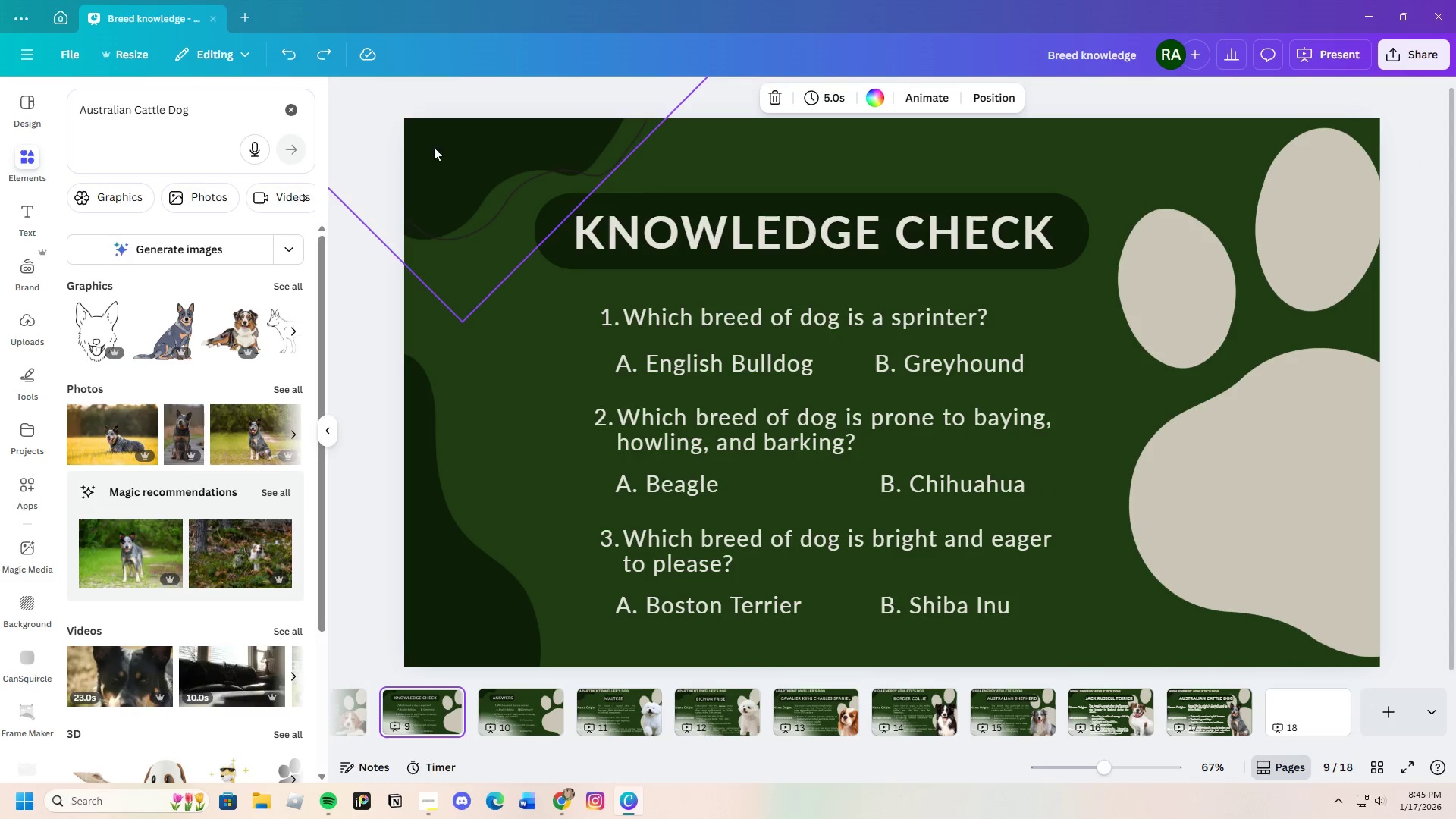 
left_click_drag(start_coordinate=[416, 102], to_coordinate=[1389, 664])
 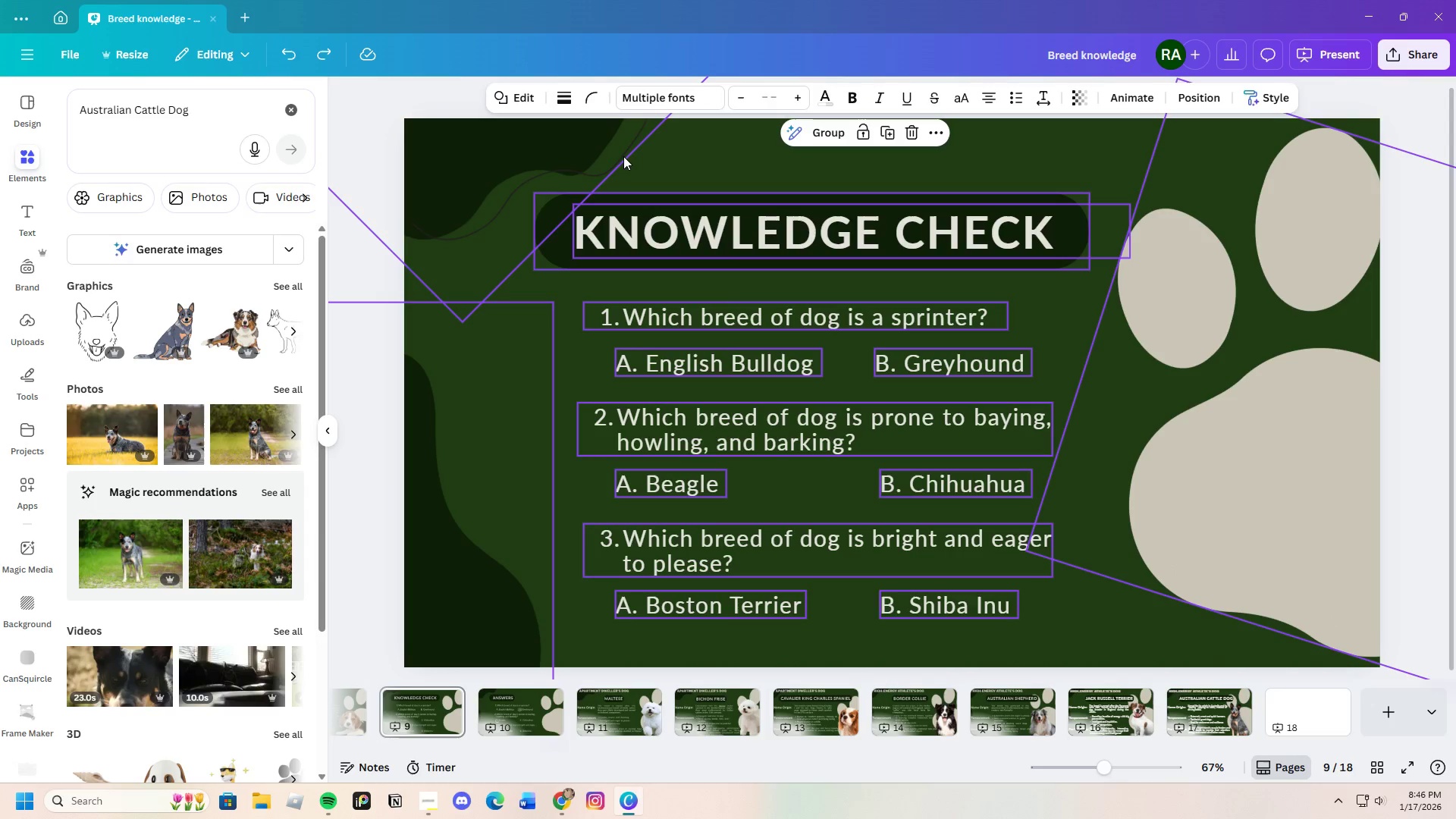 
right_click([673, 162])
 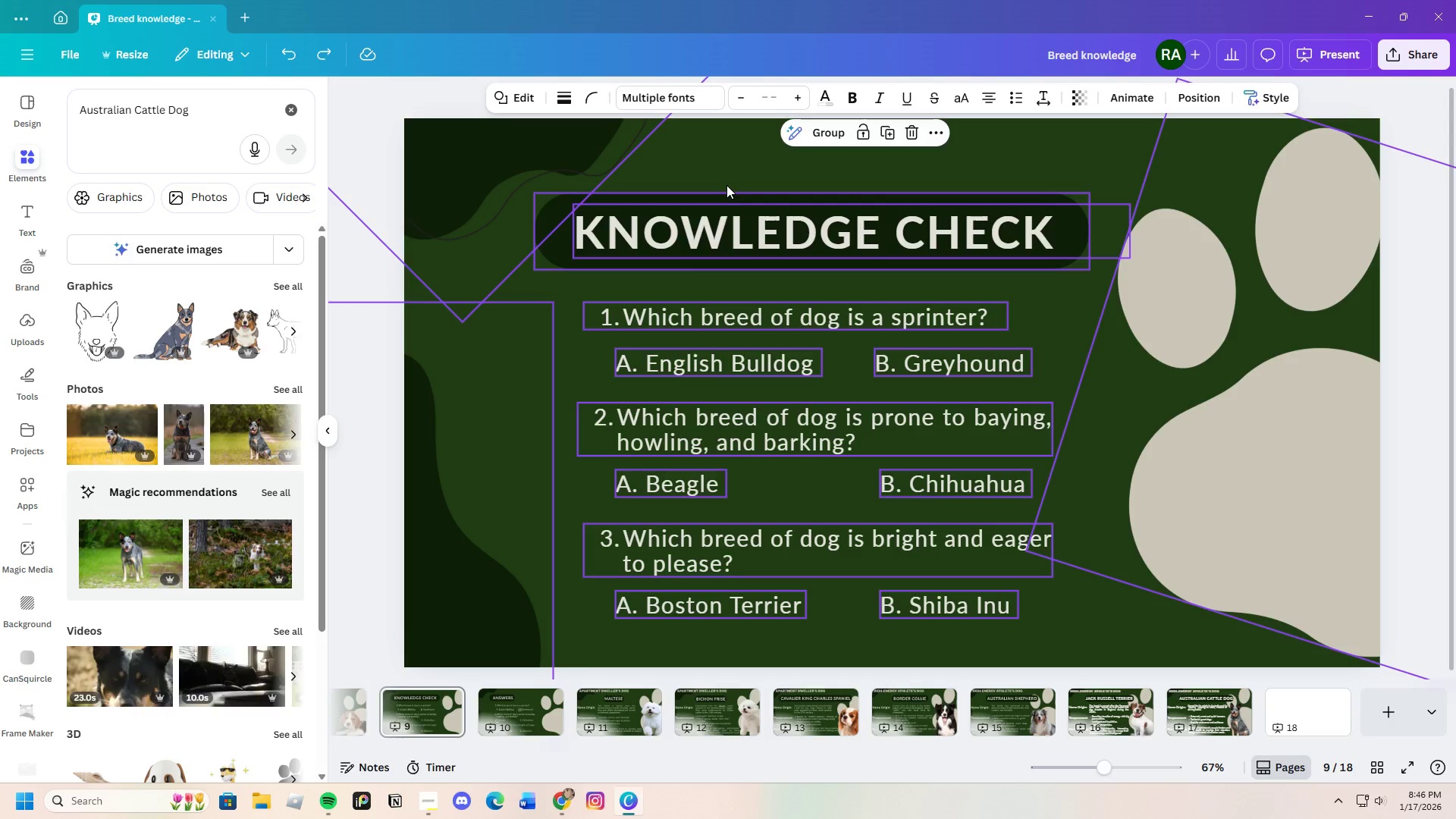 
left_click([1317, 707])
 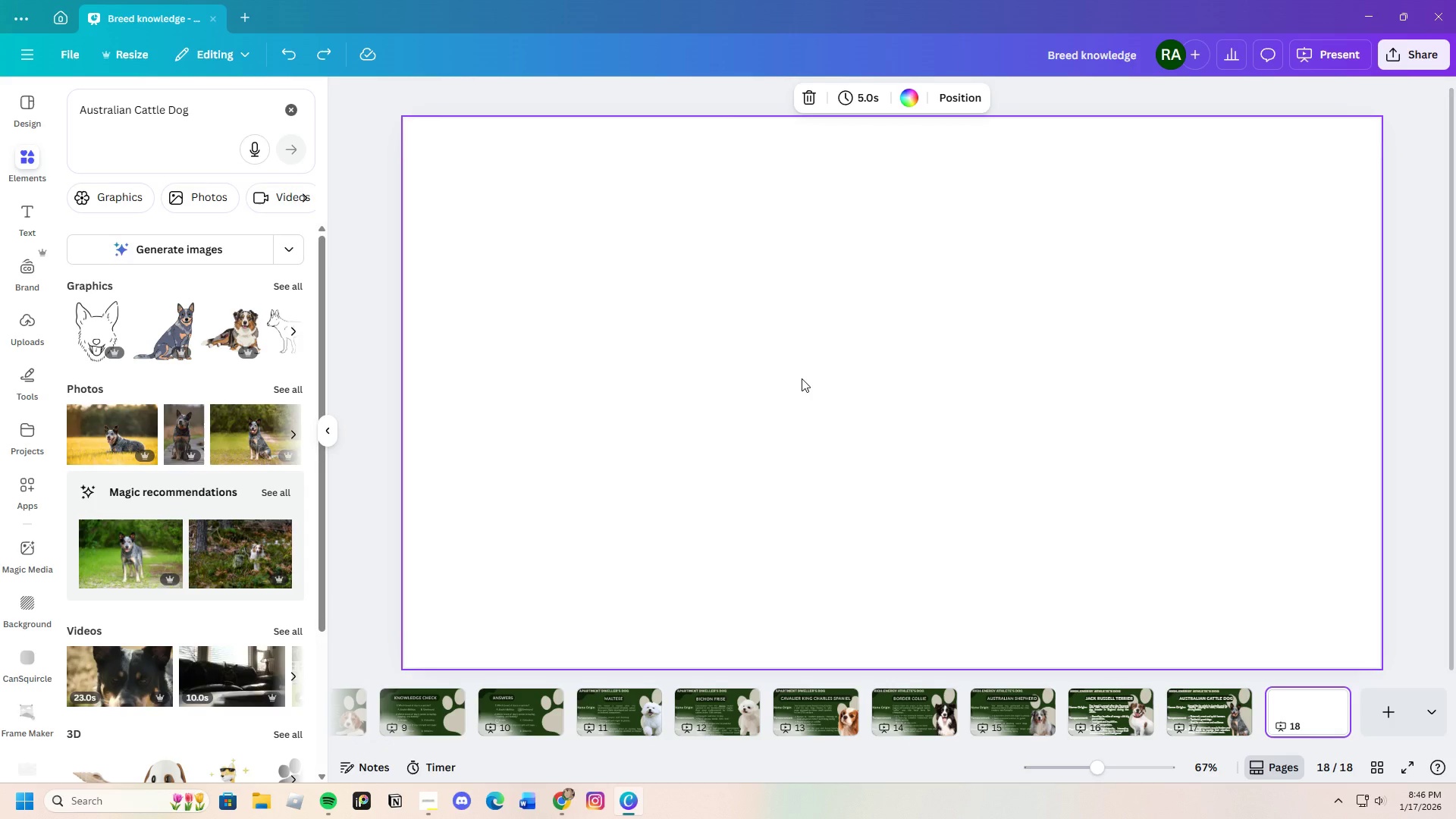 
key(Control+V)
 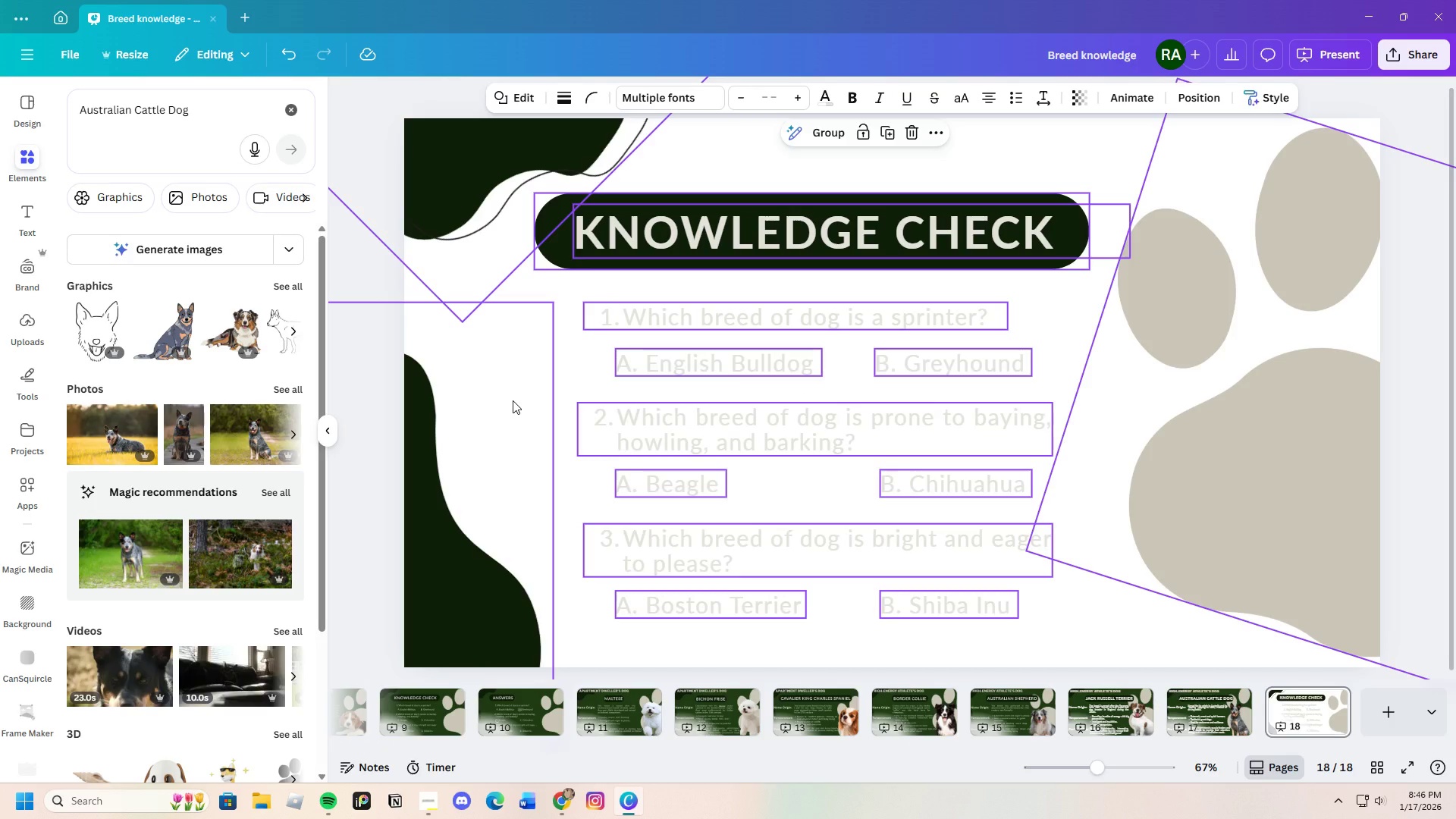 
wait(10.8)
 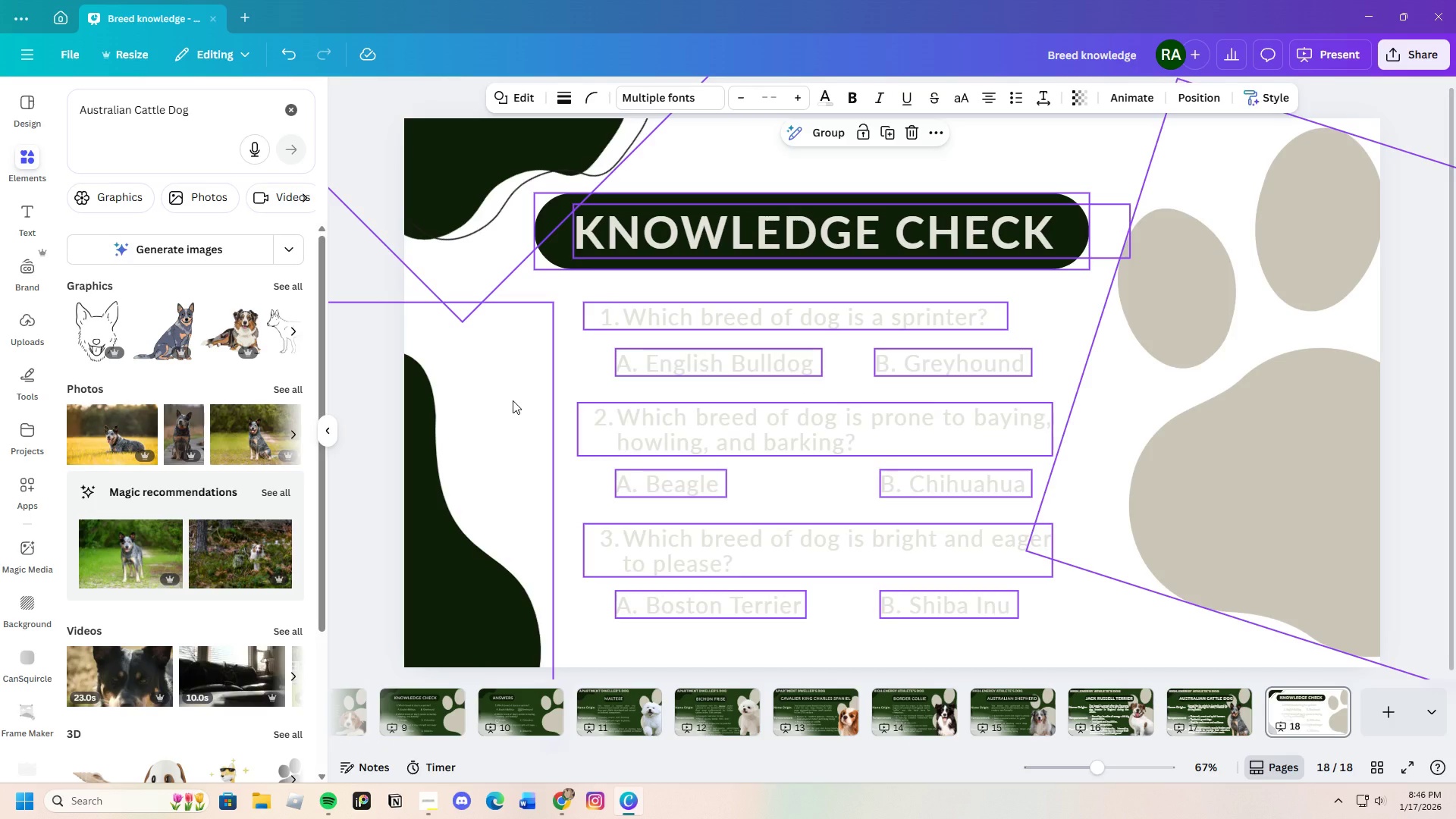 
left_click([513, 400])
 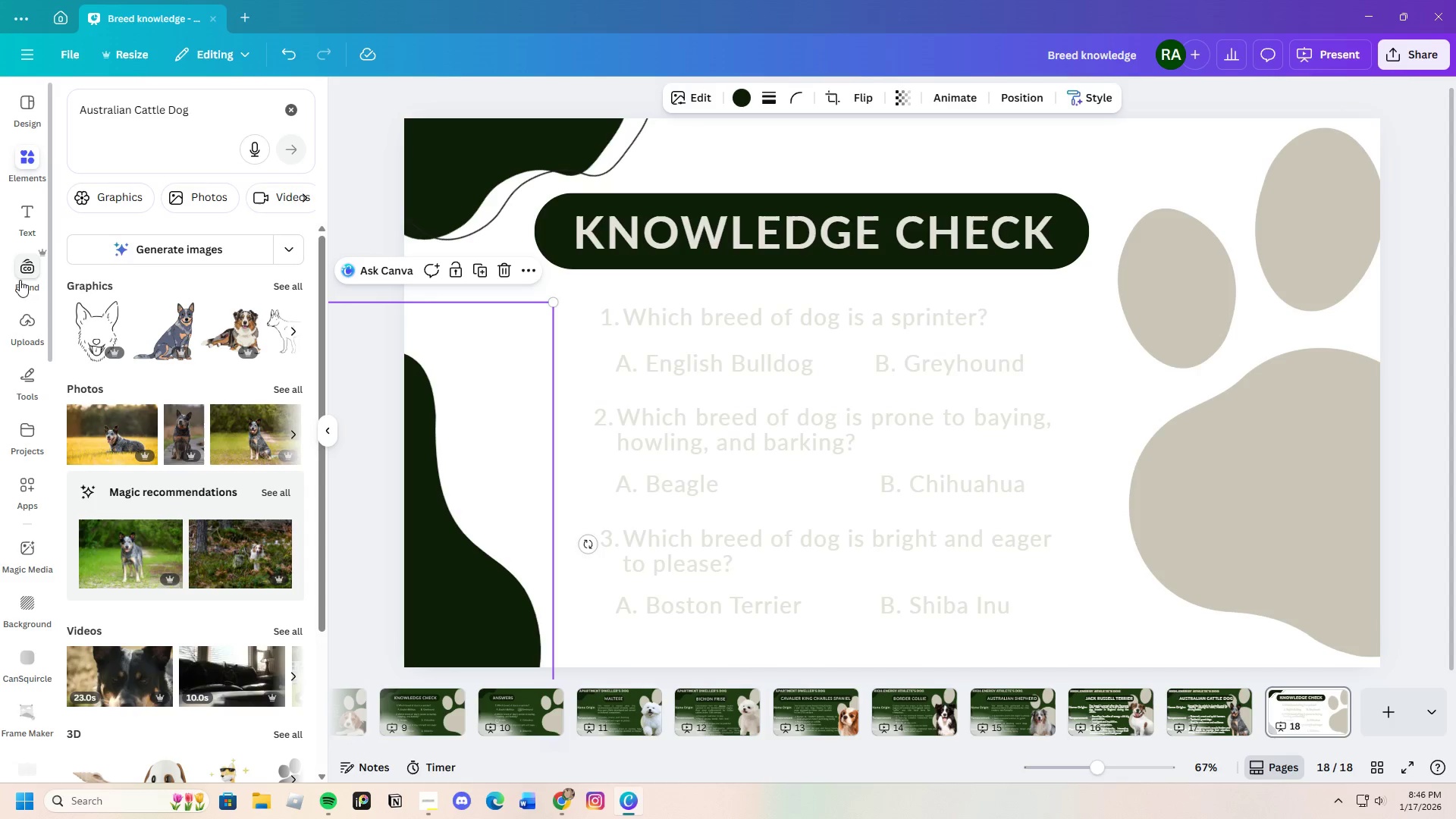 
wait(6.61)
 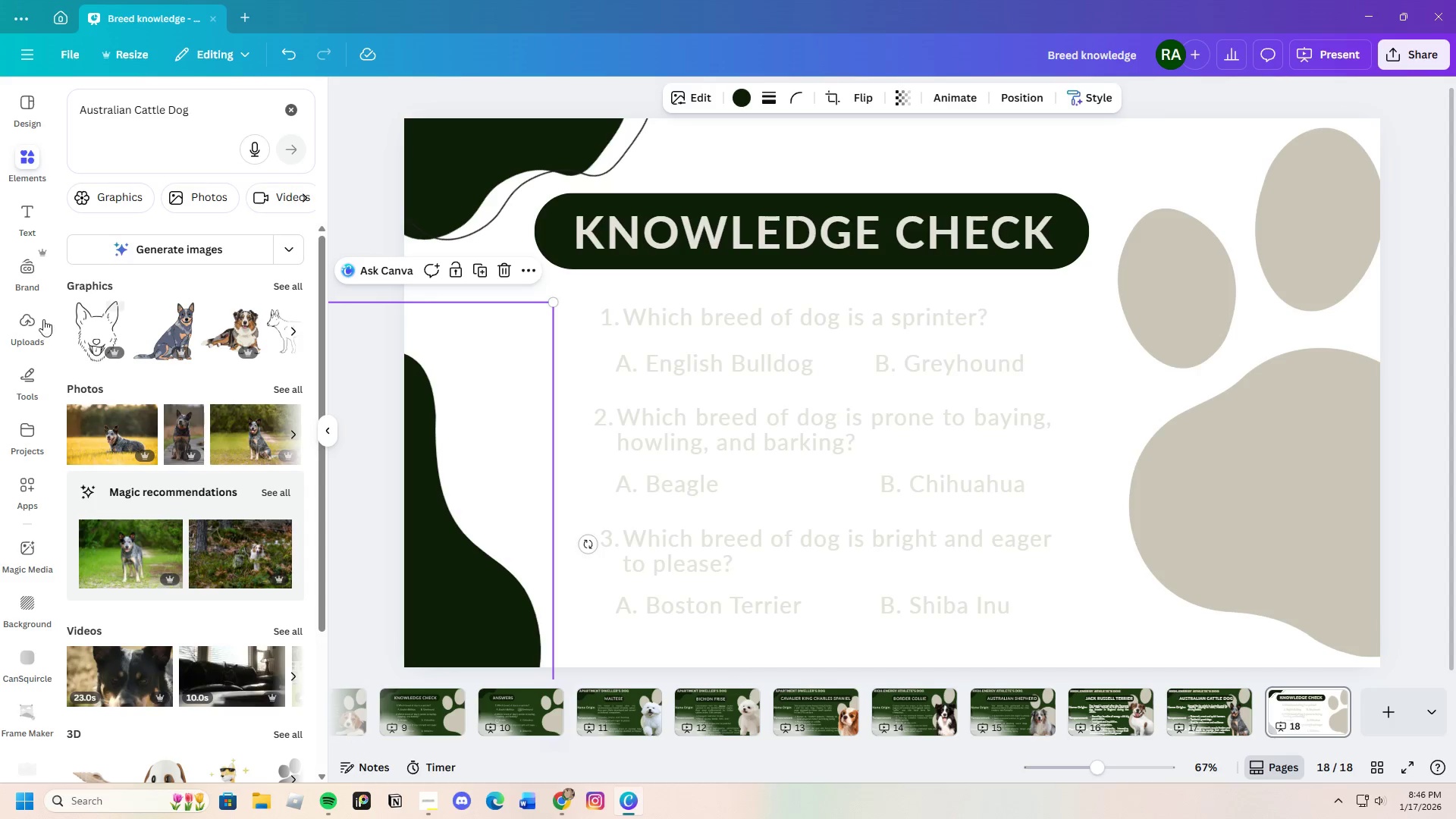 
left_click([25, 373])
 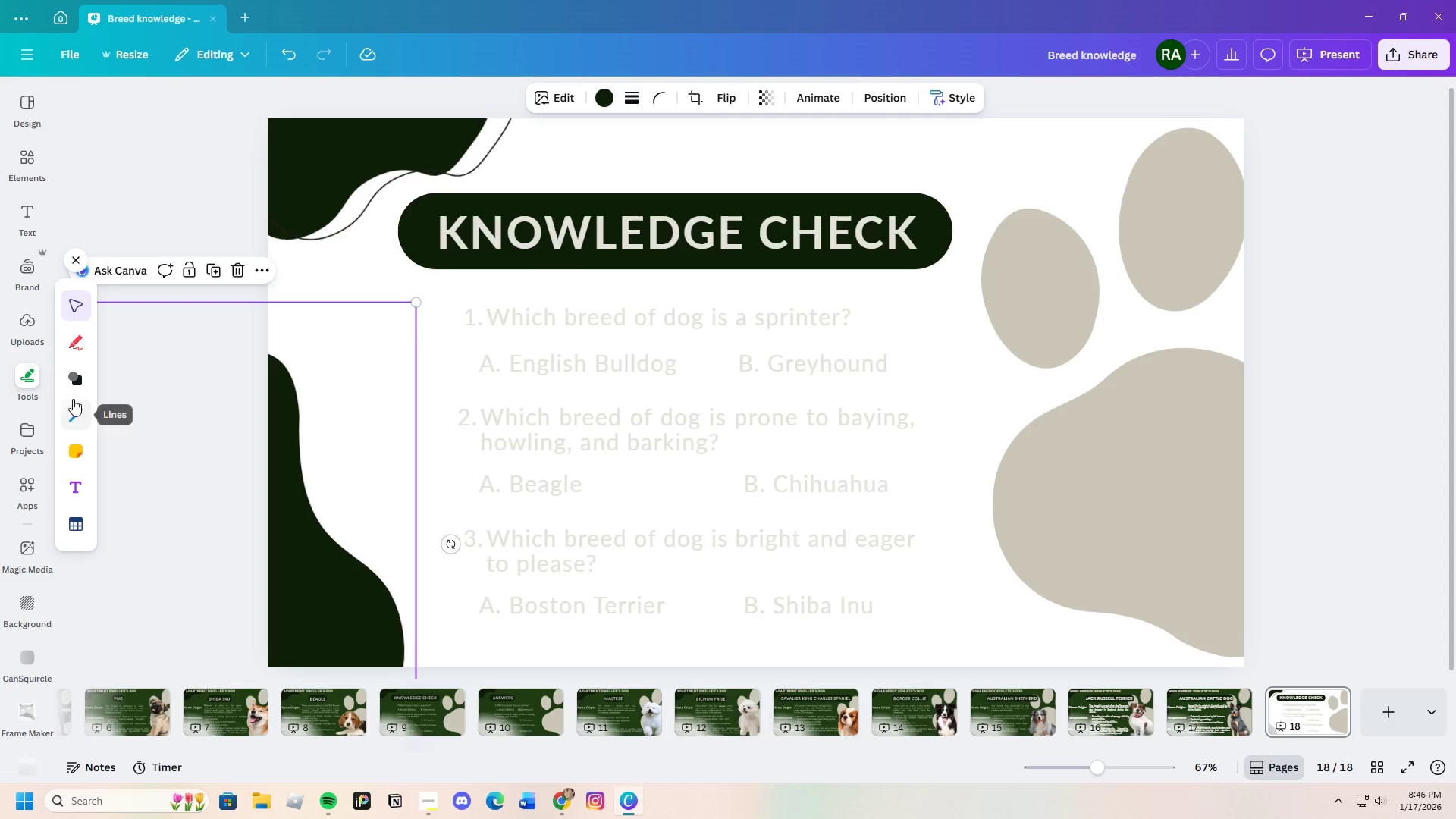 
left_click([60, 381])
 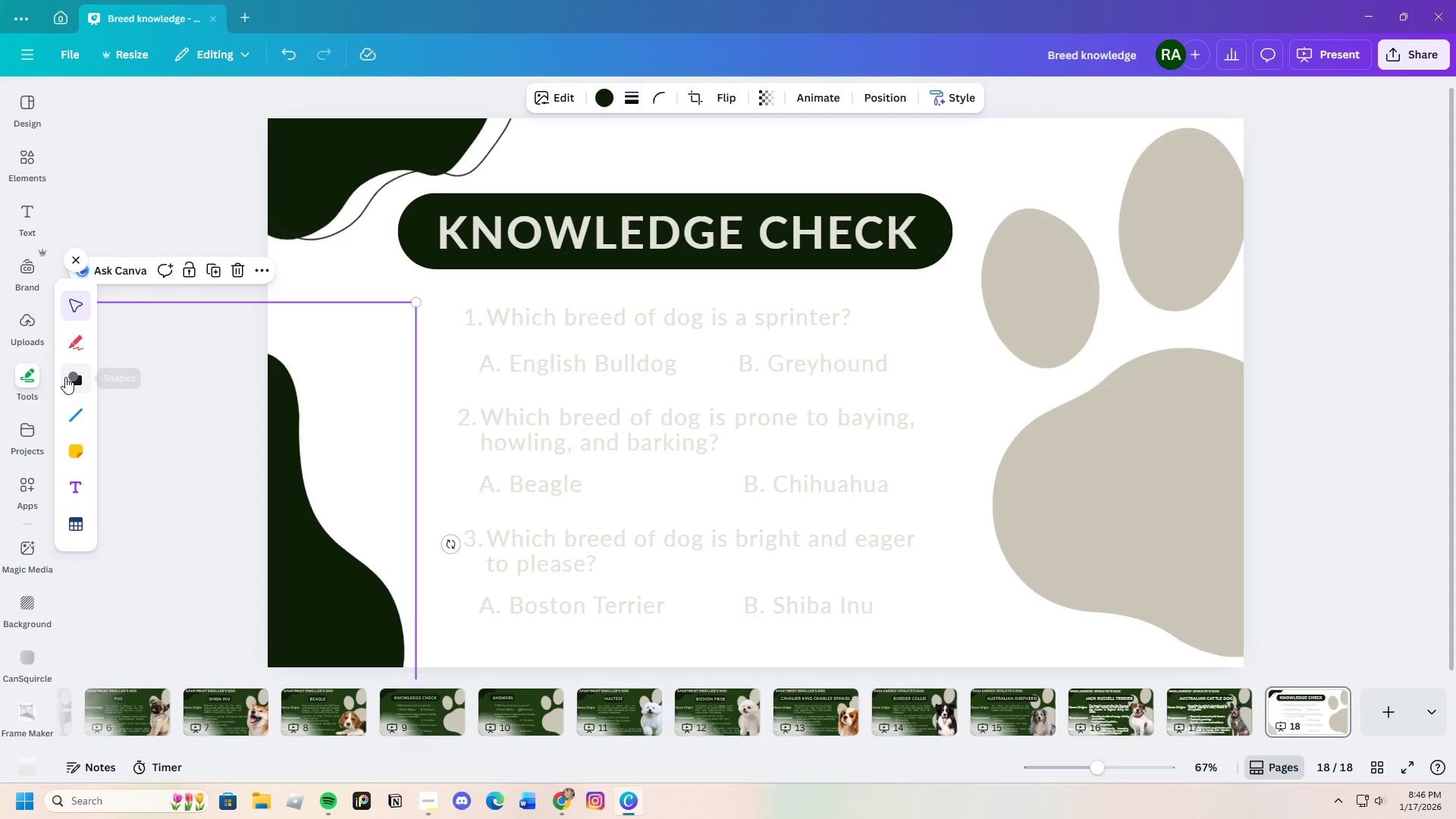 
left_click([65, 377])
 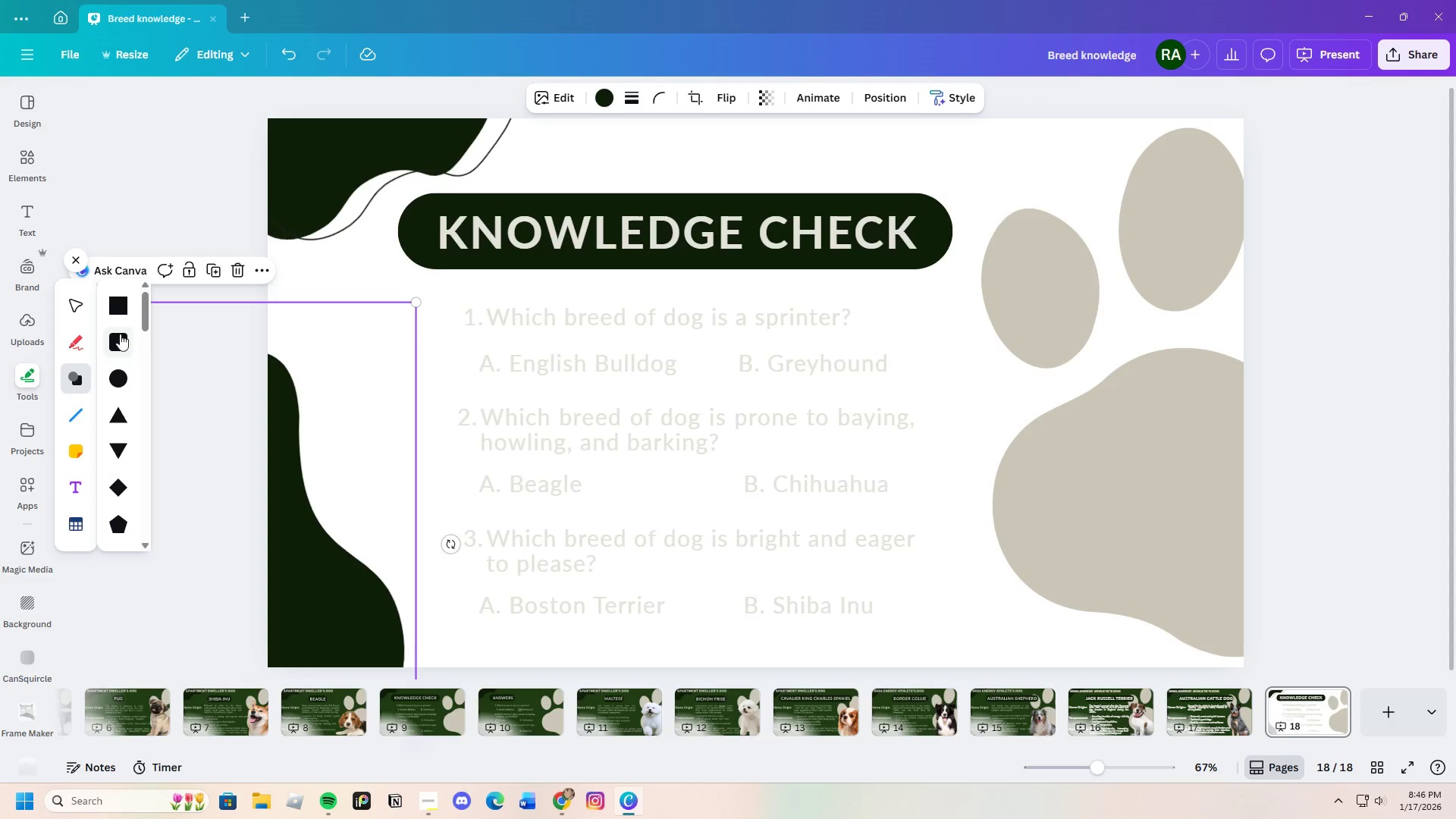 
left_click([120, 306])
 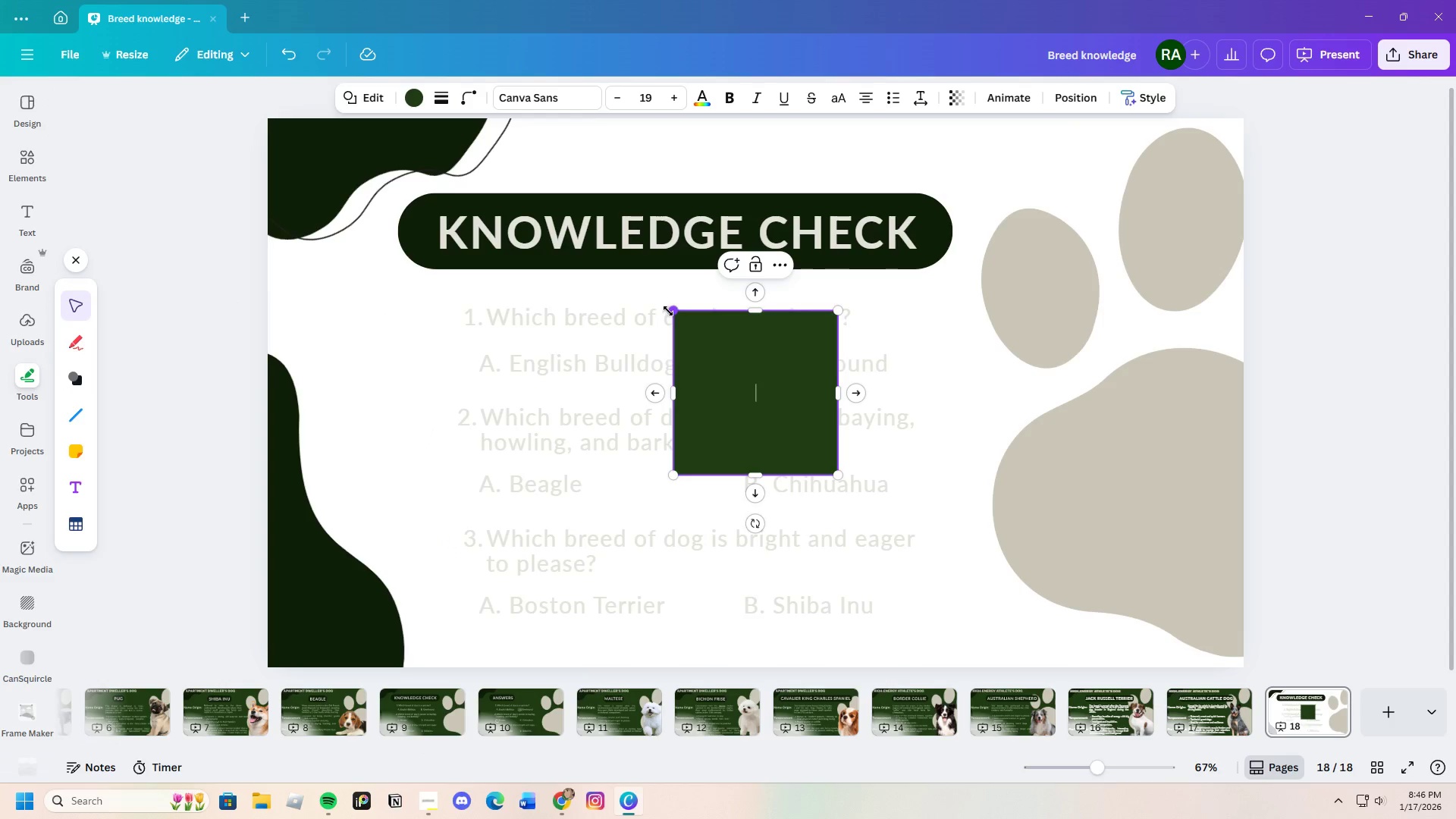 
left_click_drag(start_coordinate=[673, 312], to_coordinate=[219, 92])
 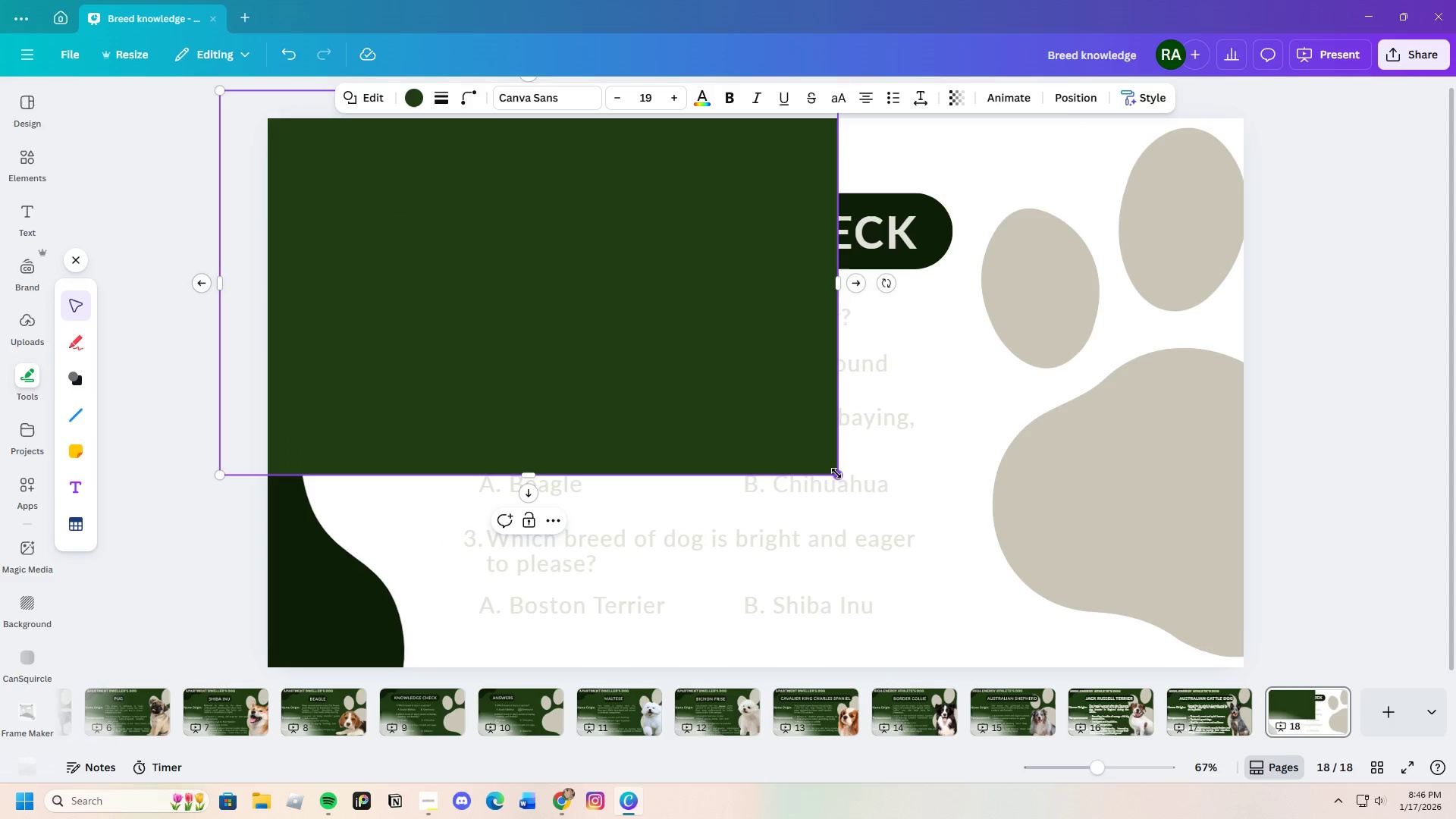 
left_click_drag(start_coordinate=[843, 478], to_coordinate=[1439, 629])
 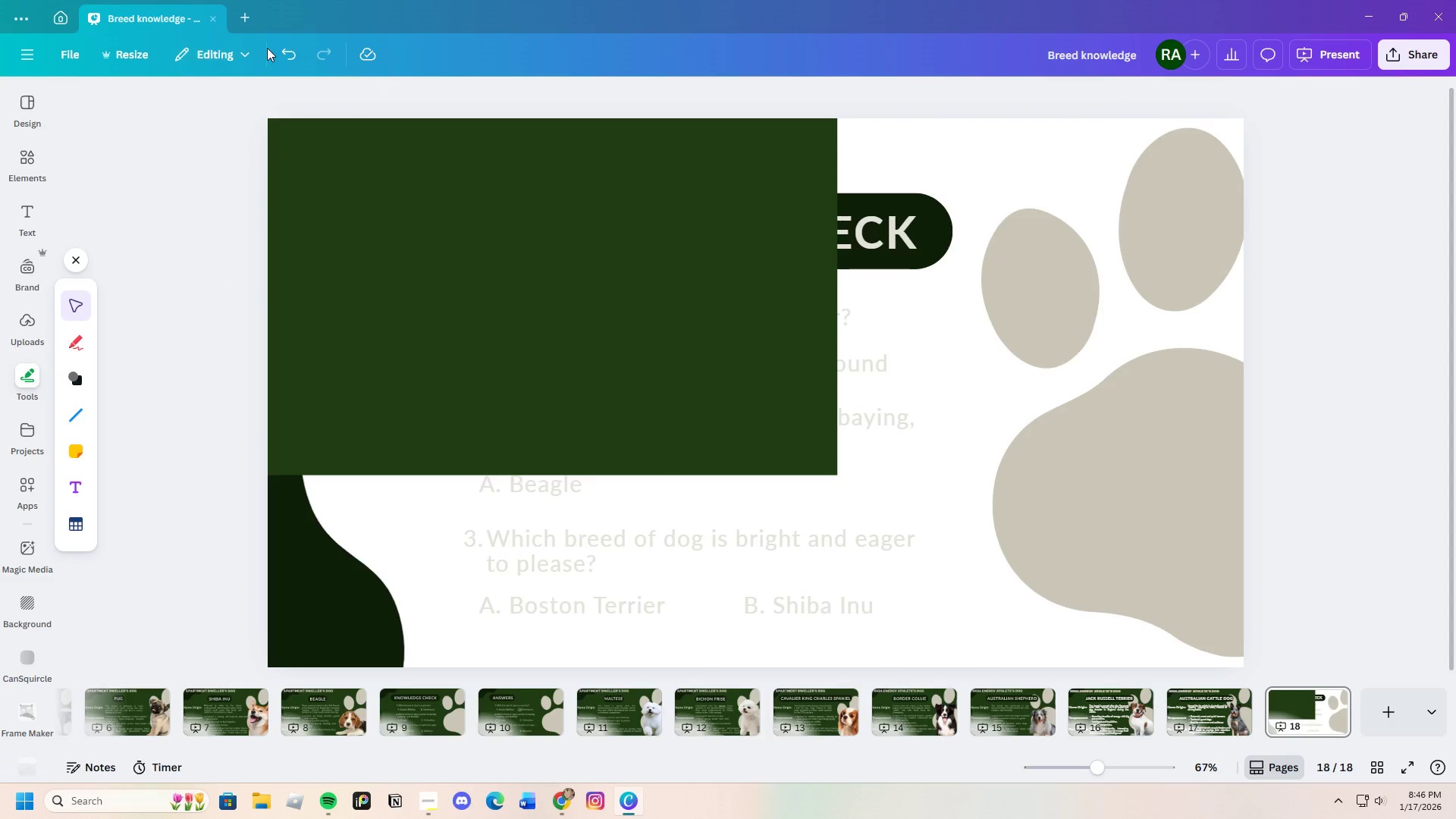 
left_click([280, 48])
 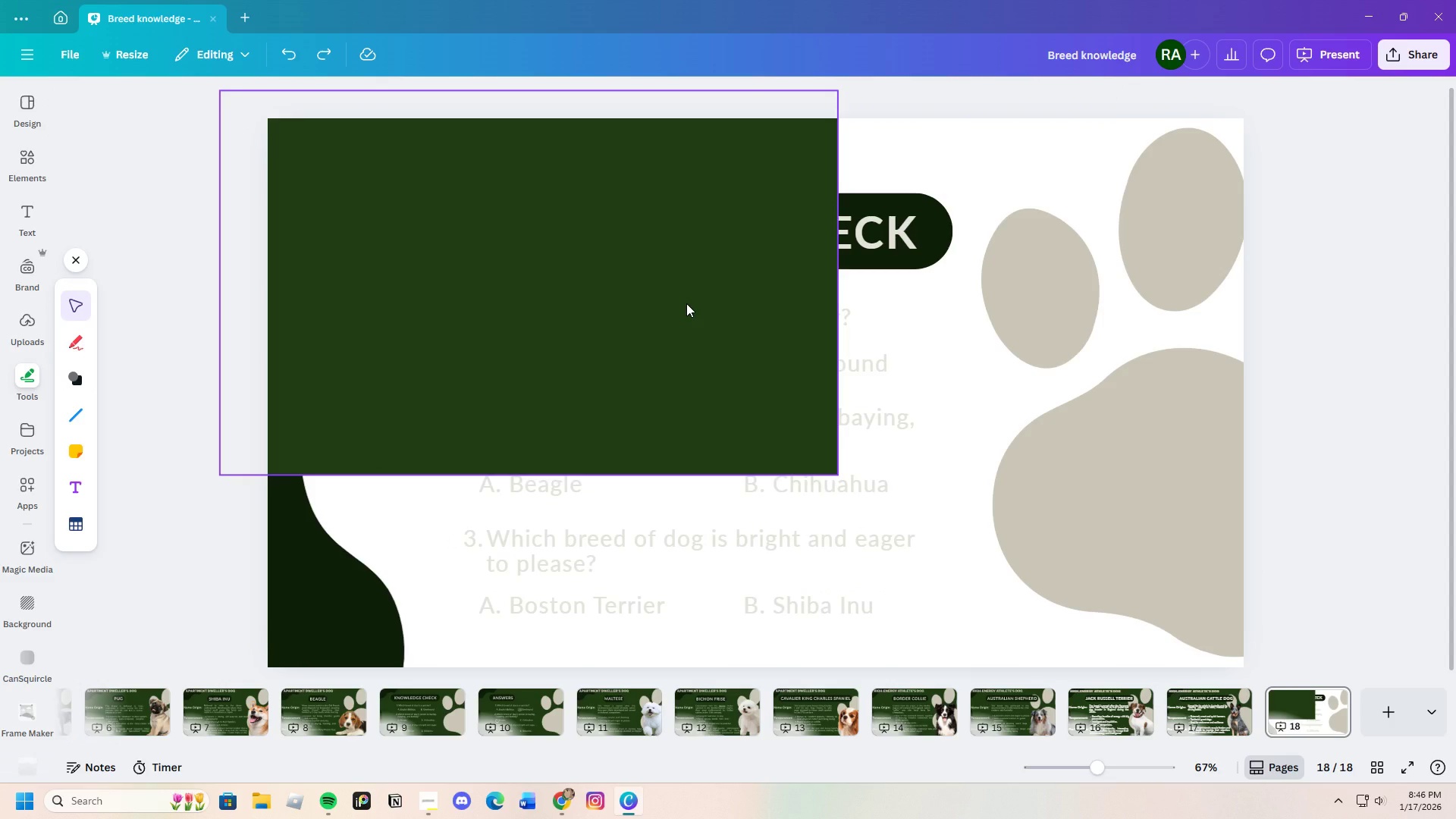 
left_click([686, 303])
 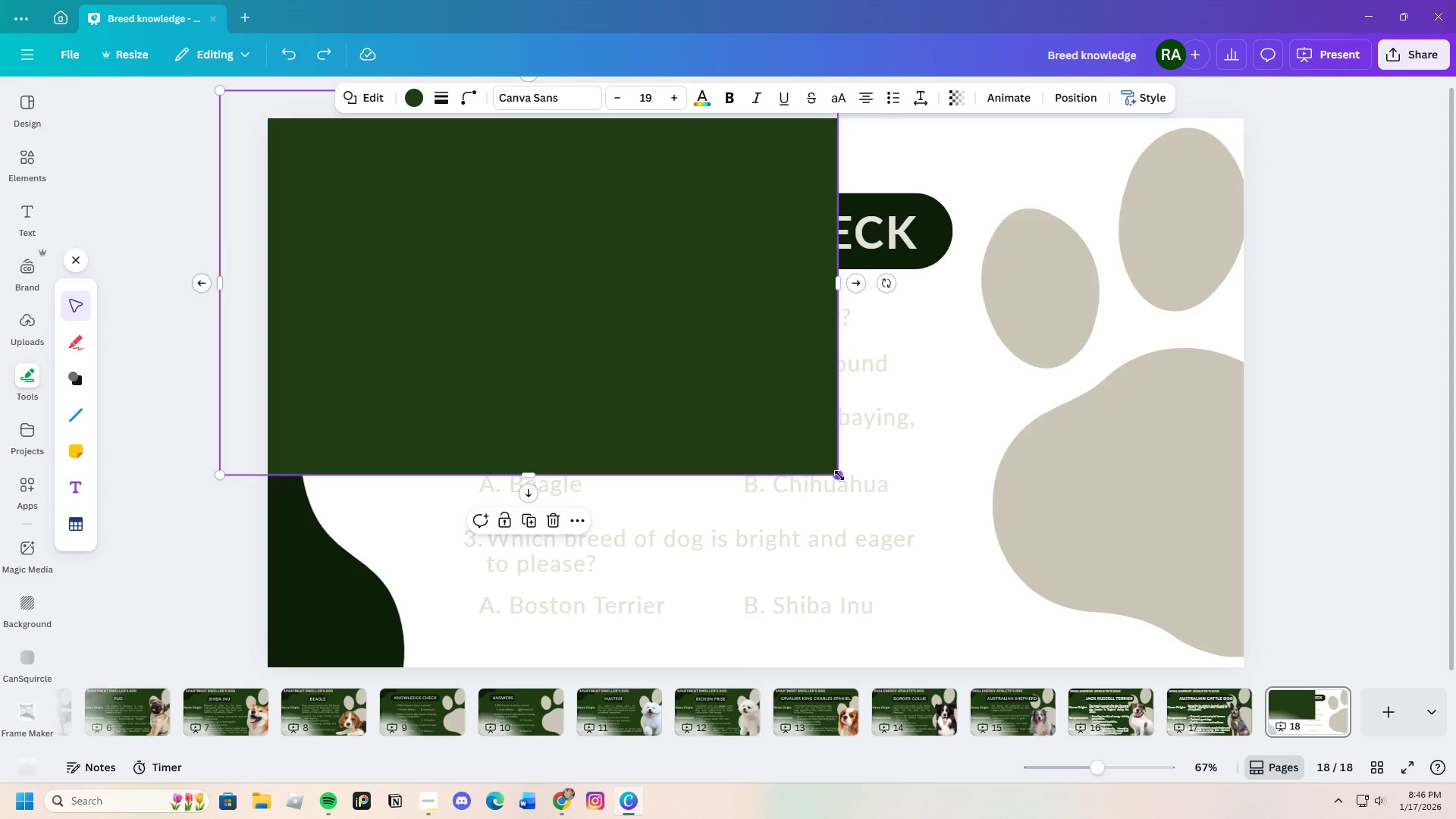 
left_click_drag(start_coordinate=[839, 475], to_coordinate=[1294, 687])
 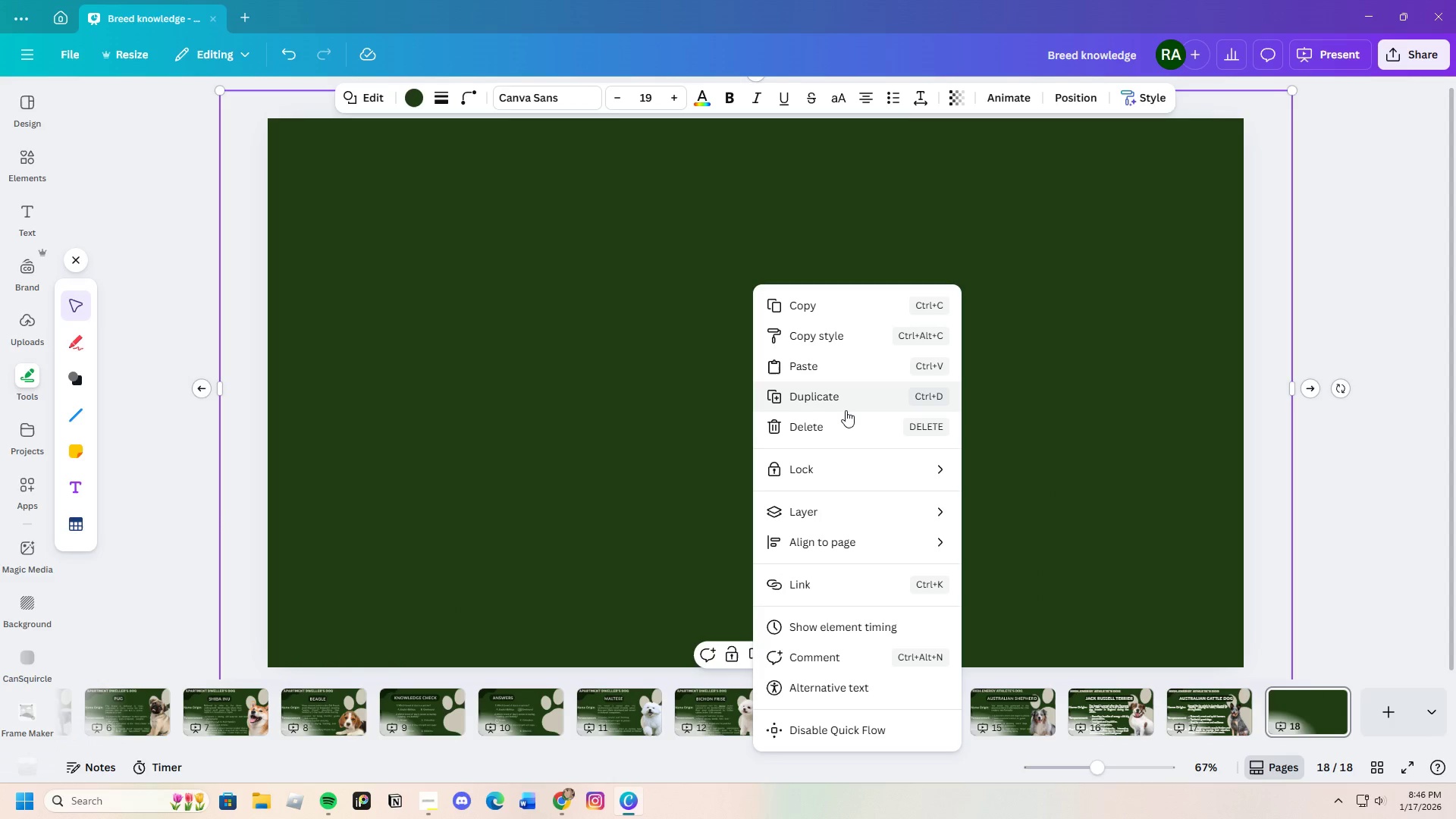 
mouse_move([877, 510])
 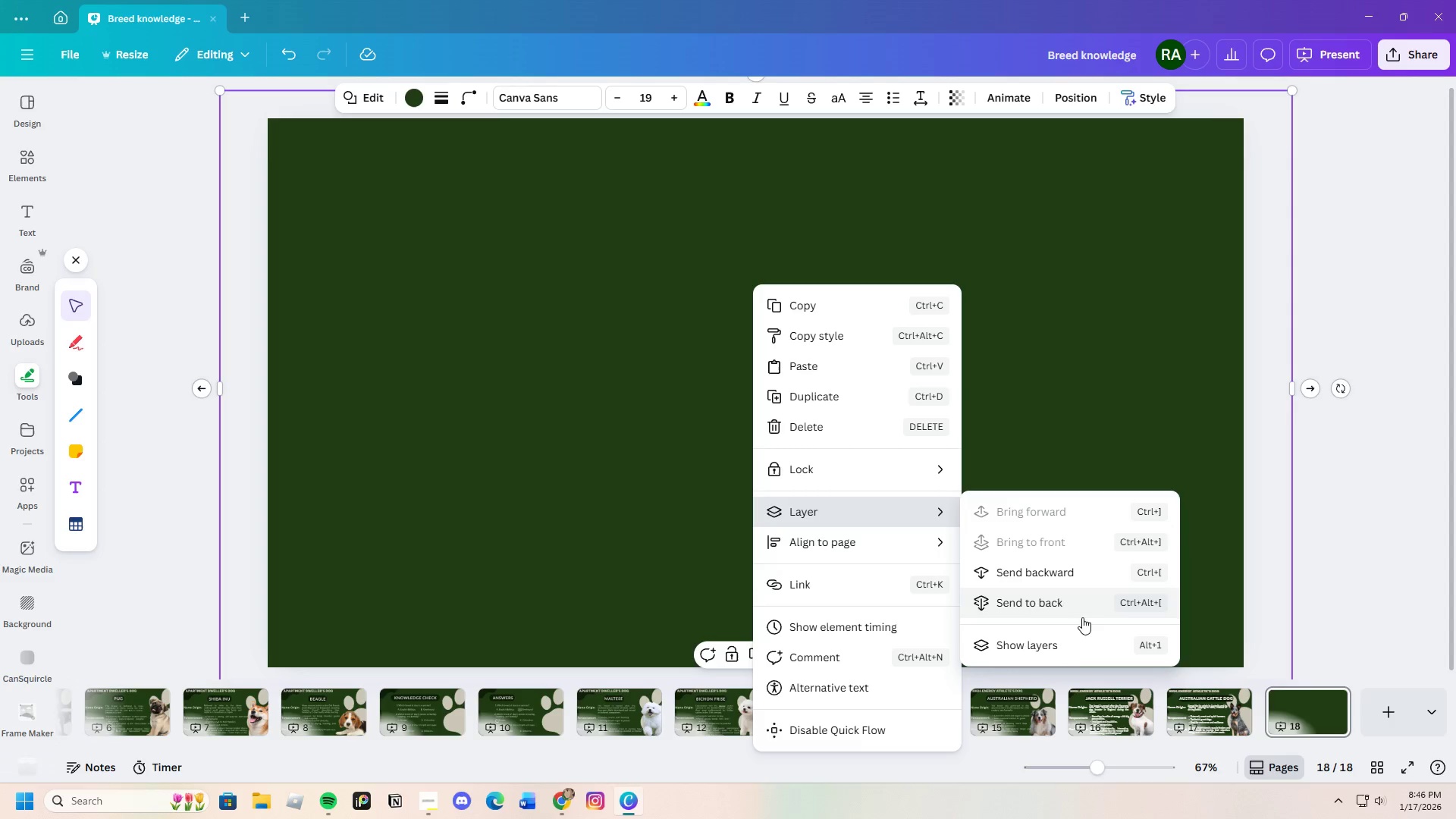 
left_click([1072, 642])
 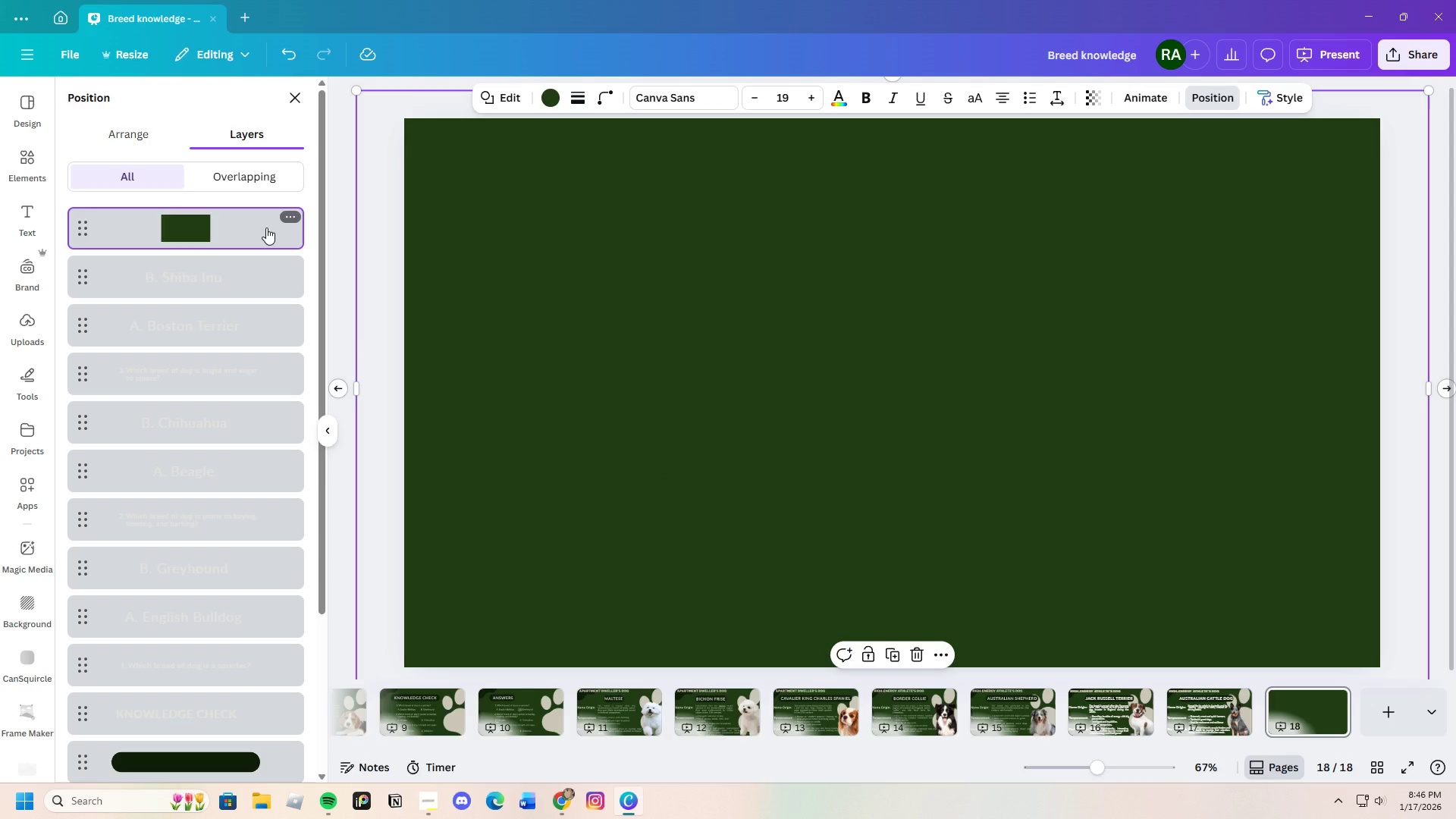 
left_click_drag(start_coordinate=[266, 228], to_coordinate=[253, 766])
 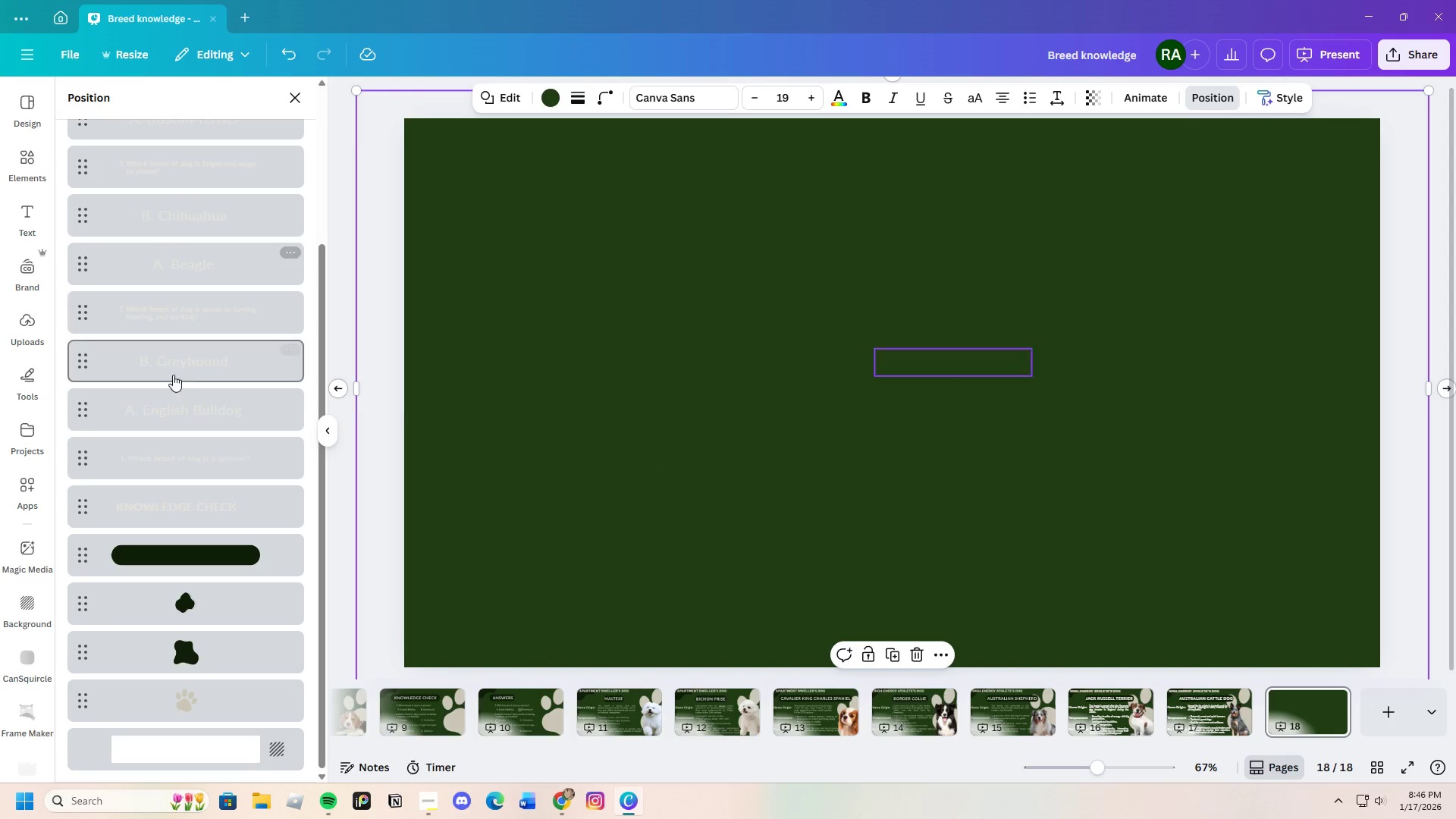 
scroll: coordinate [199, 457], scroll_direction: up, amount: 7.0
 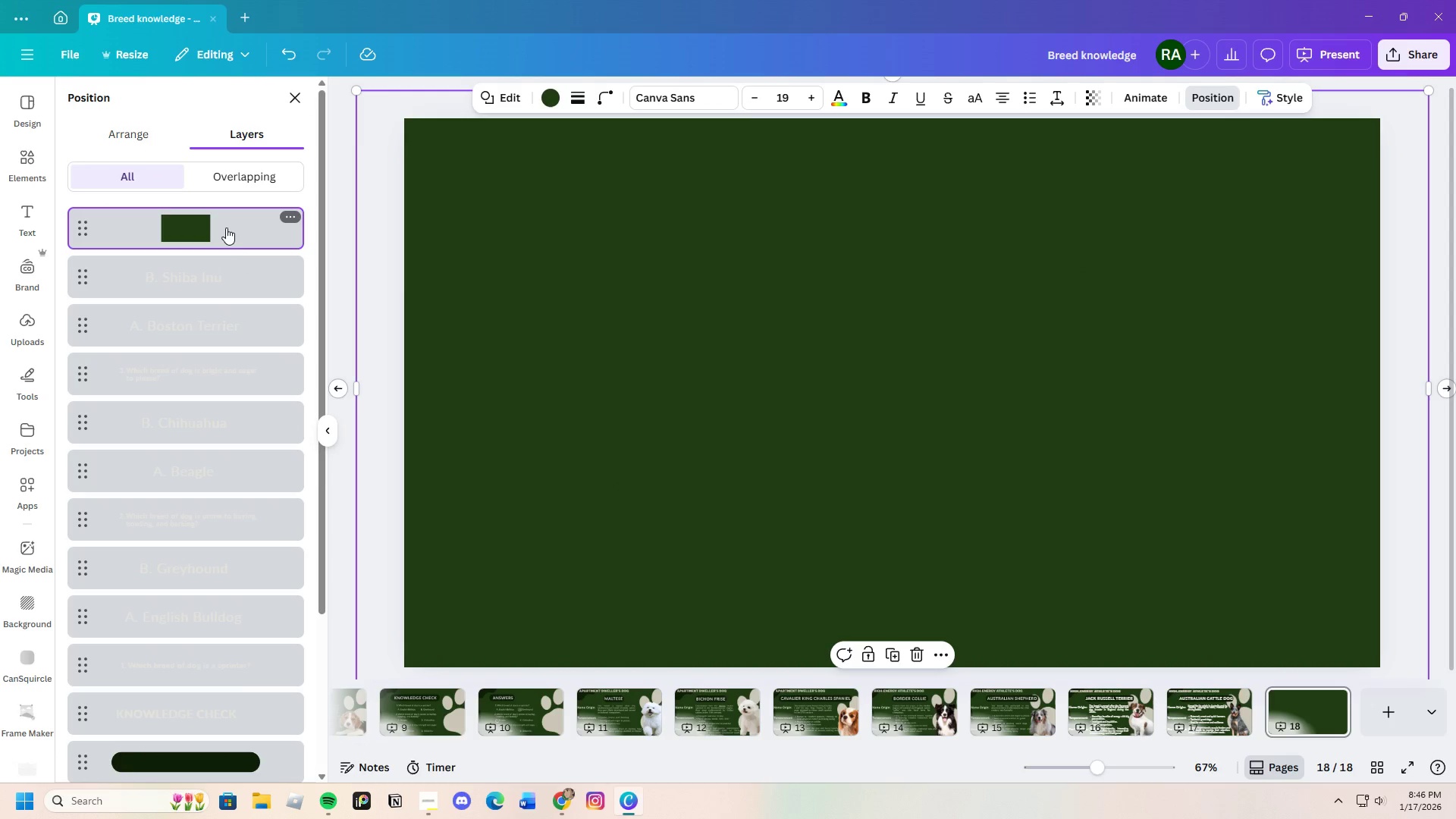 
left_click_drag(start_coordinate=[226, 228], to_coordinate=[213, 745])
 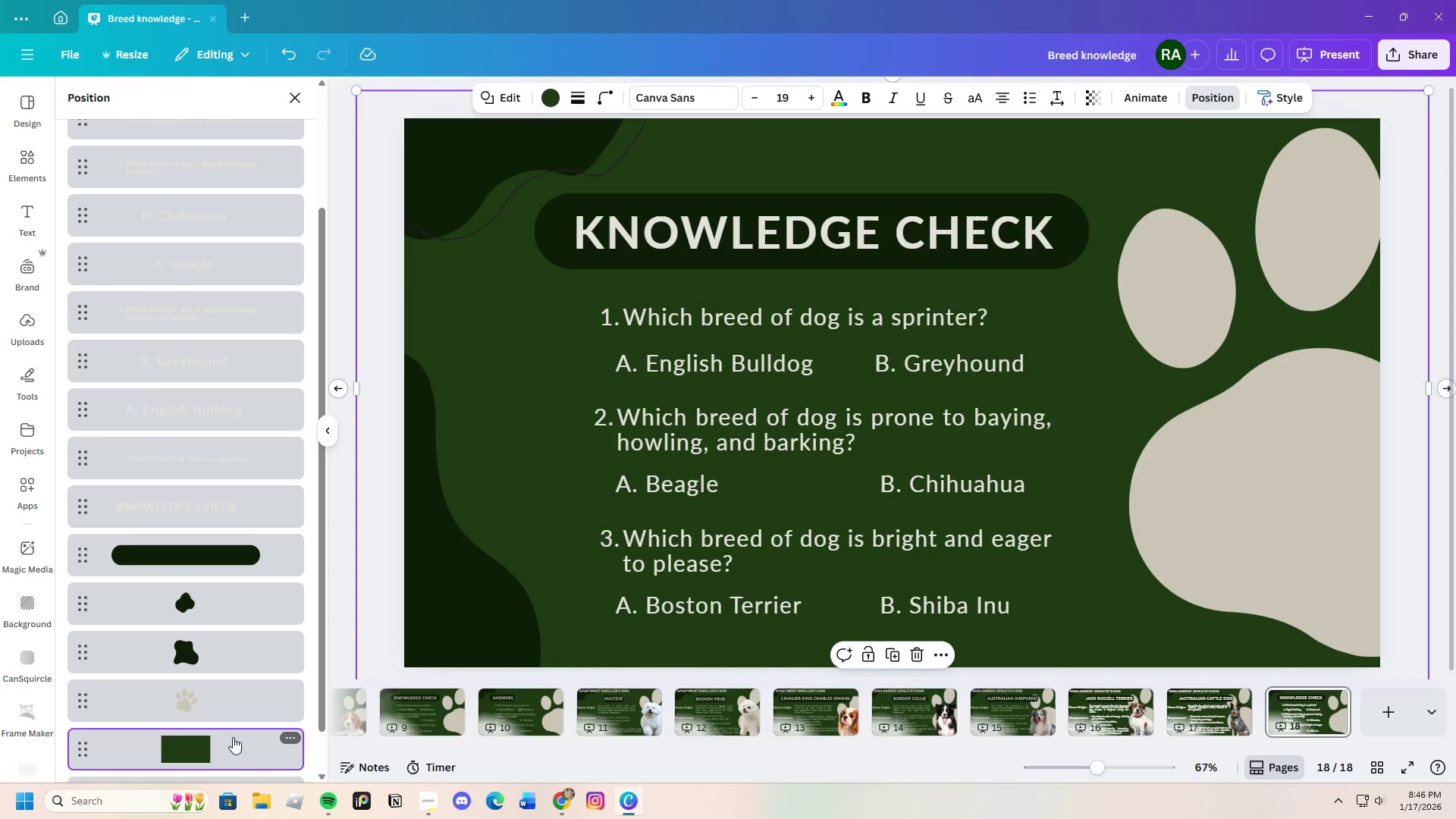 
left_click_drag(start_coordinate=[234, 741], to_coordinate=[217, 789])
 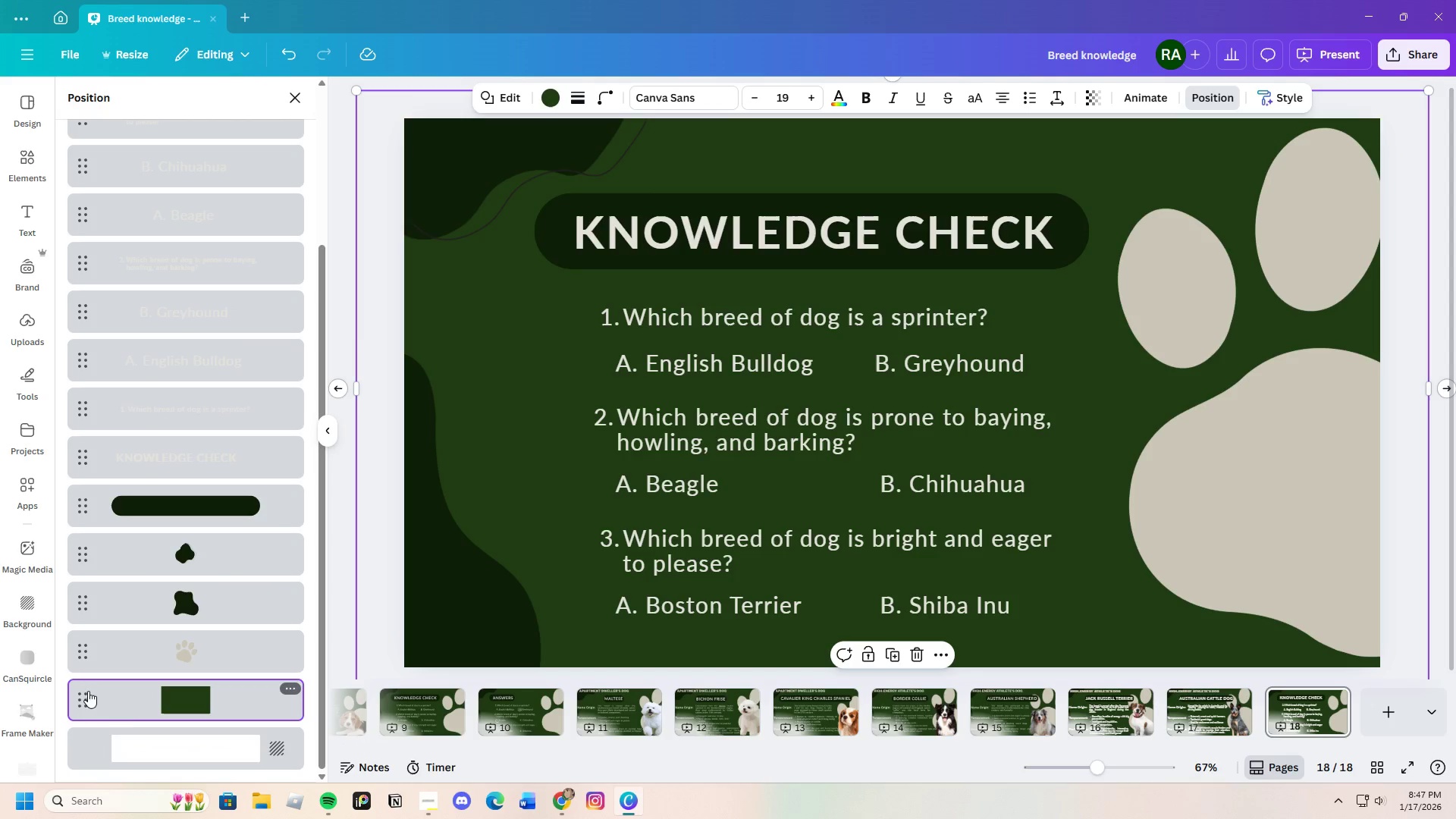 
left_click_drag(start_coordinate=[127, 701], to_coordinate=[122, 749])
 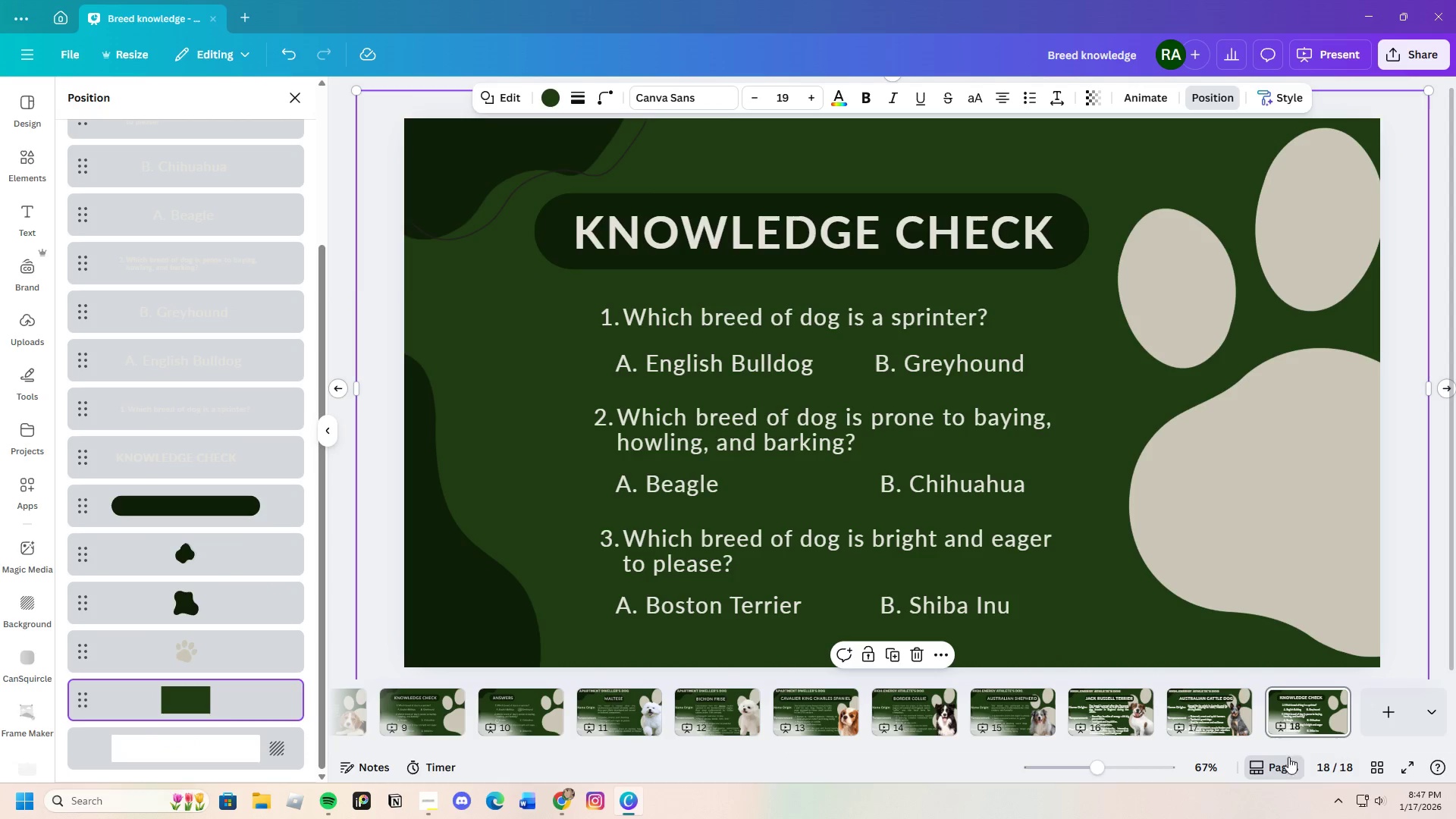 
wait(6.83)
 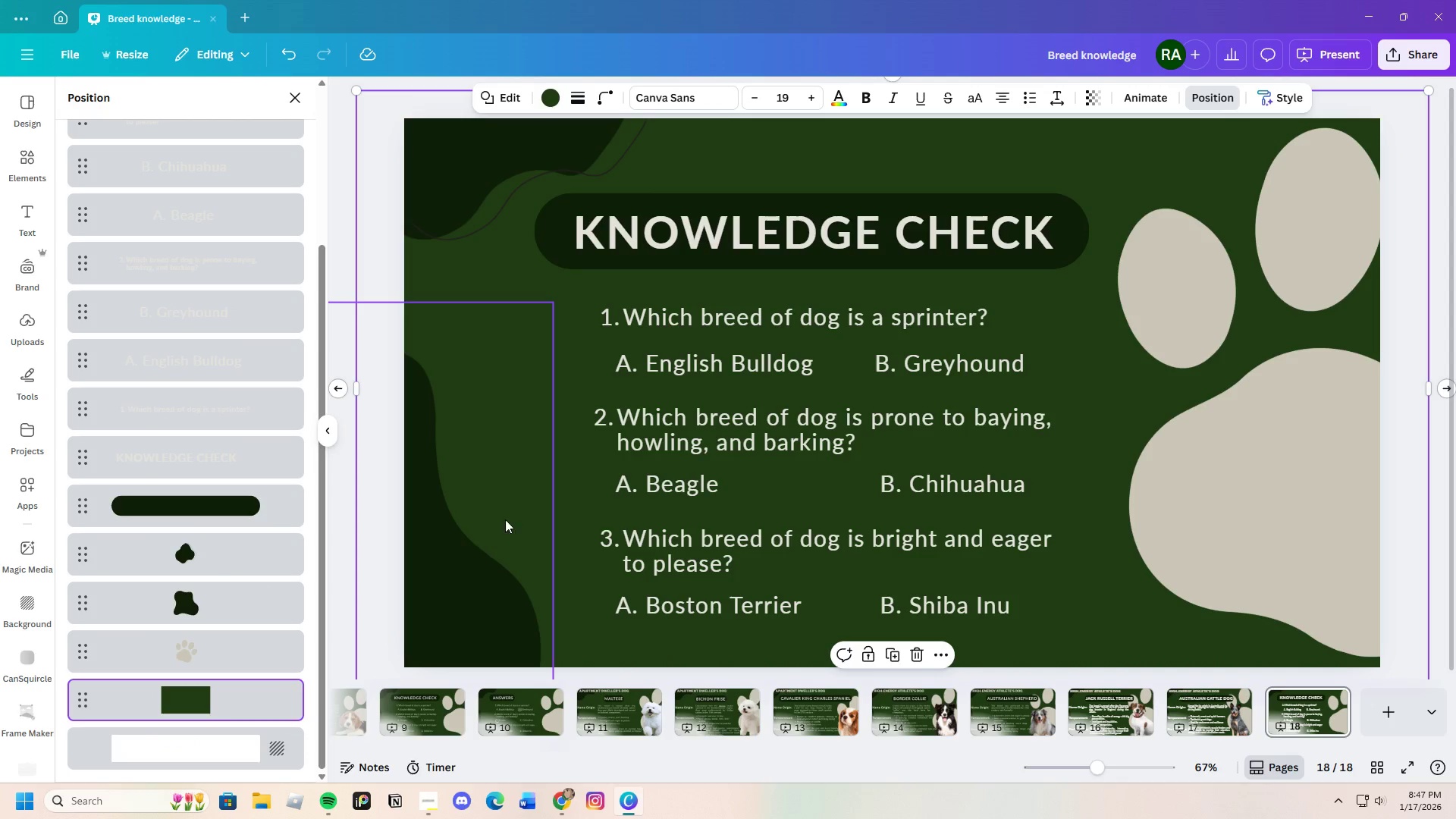 
left_click_drag(start_coordinate=[1181, 749], to_coordinate=[1201, 749])
 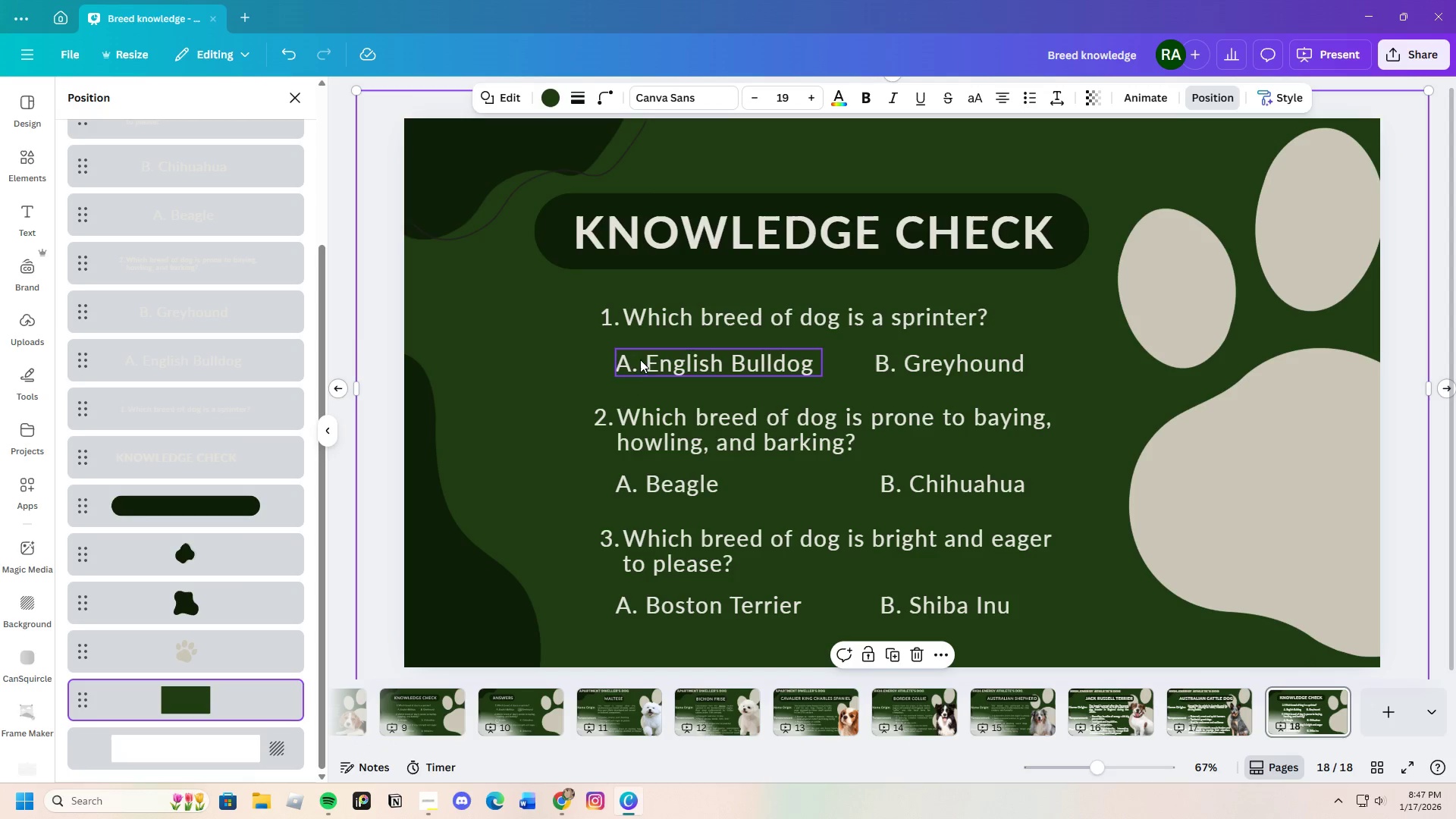 
left_click([729, 315])
 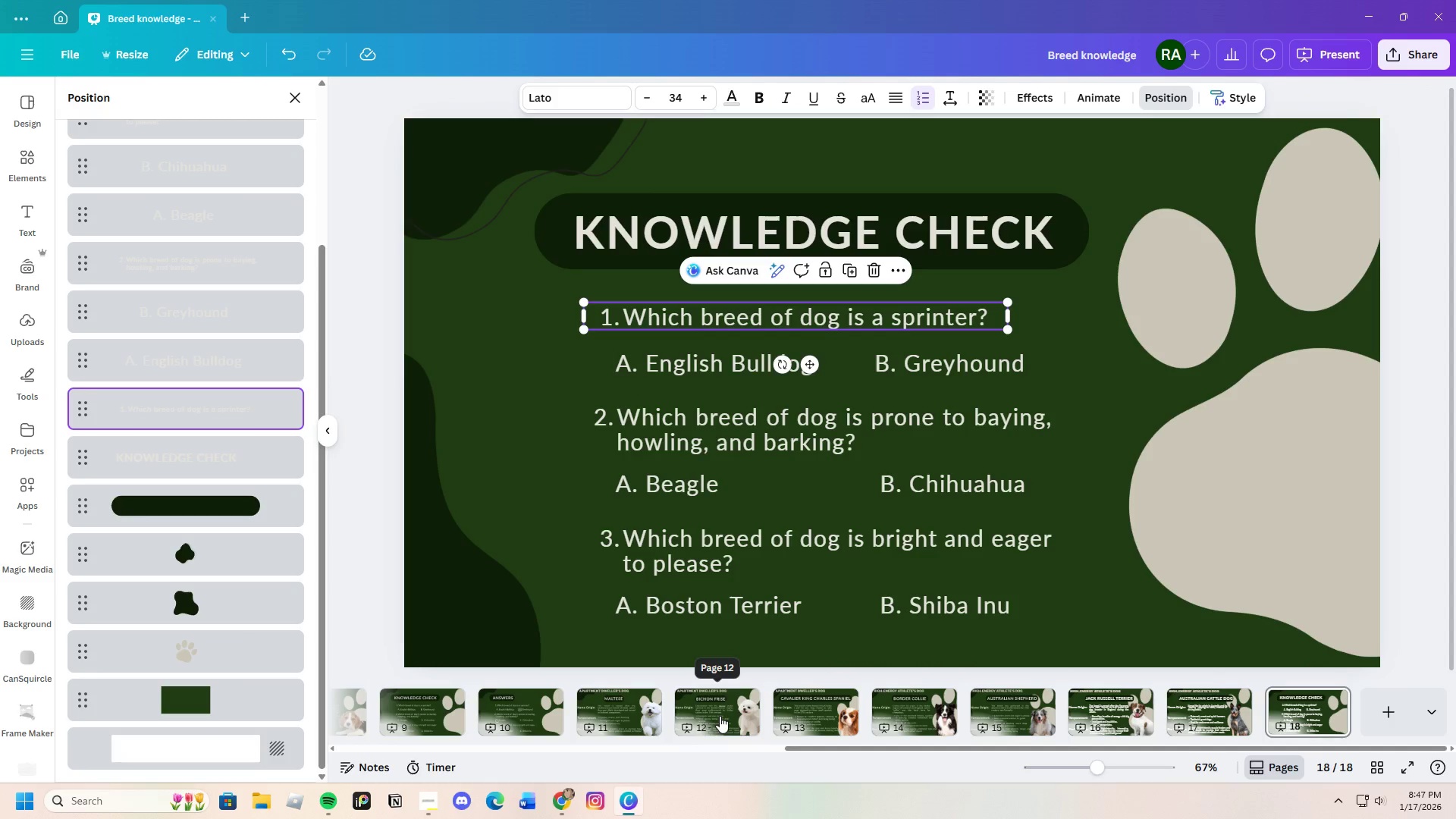 
left_click([818, 712])
 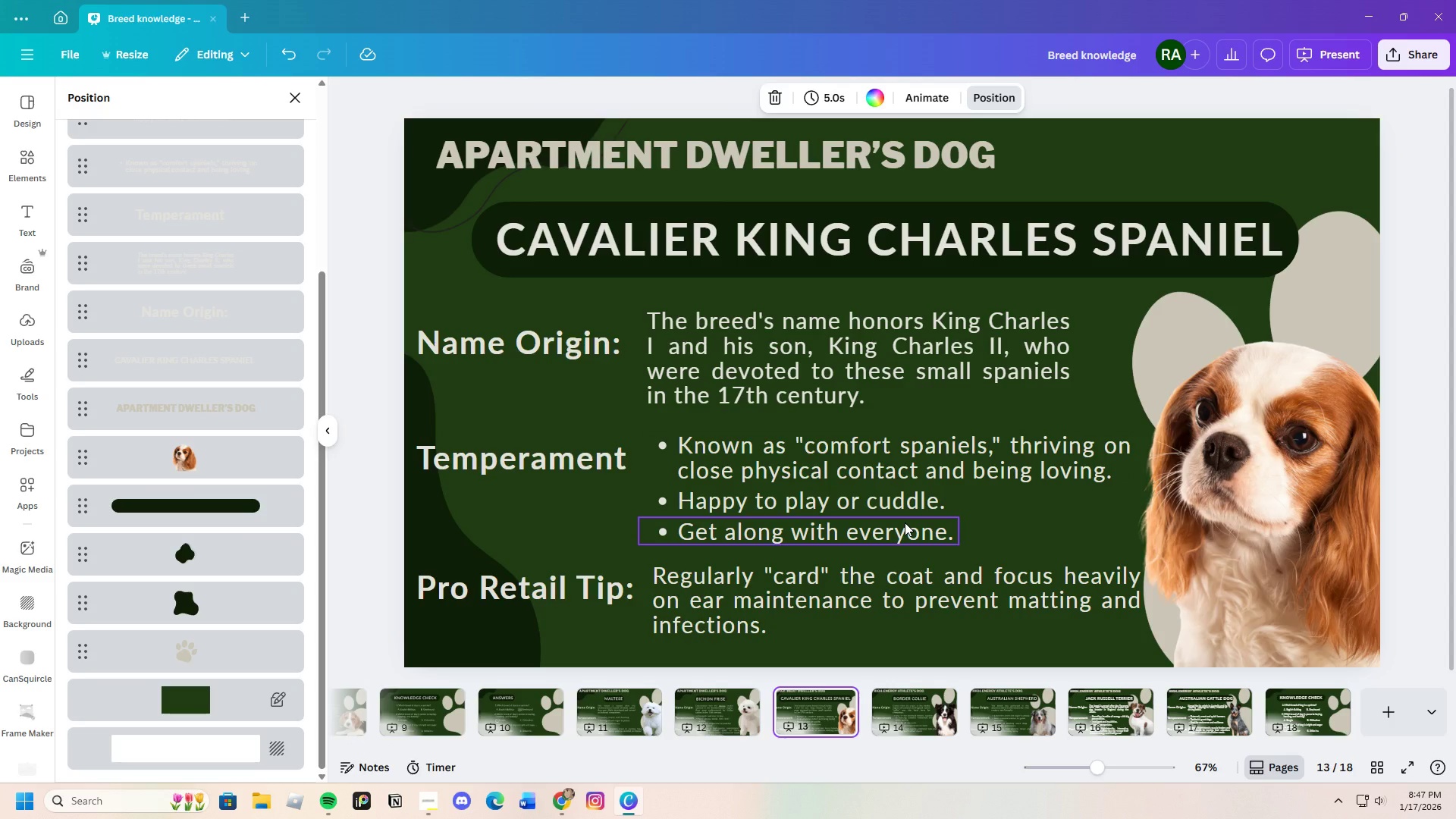 
wait(29.41)
 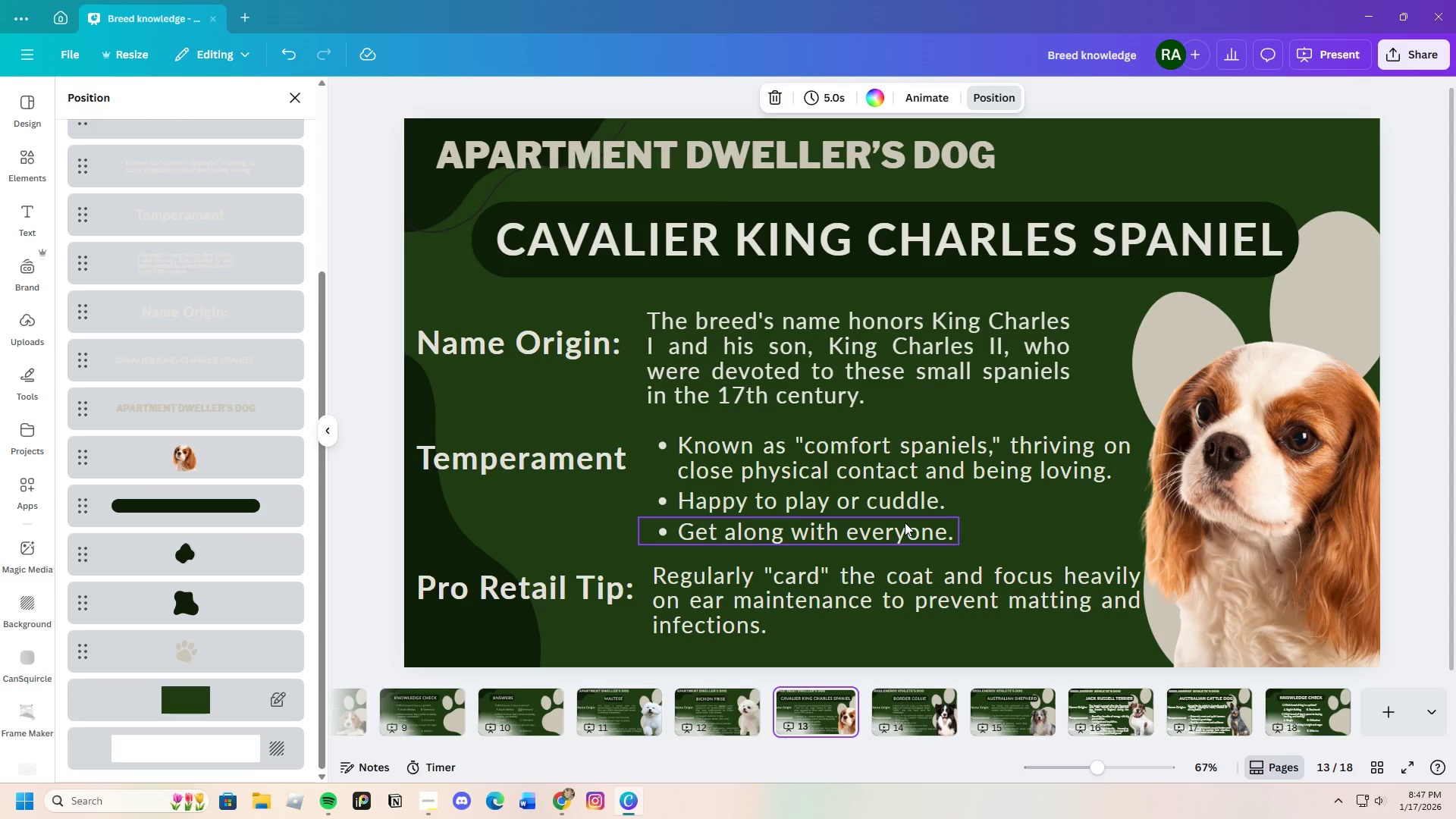 
left_click([918, 713])
 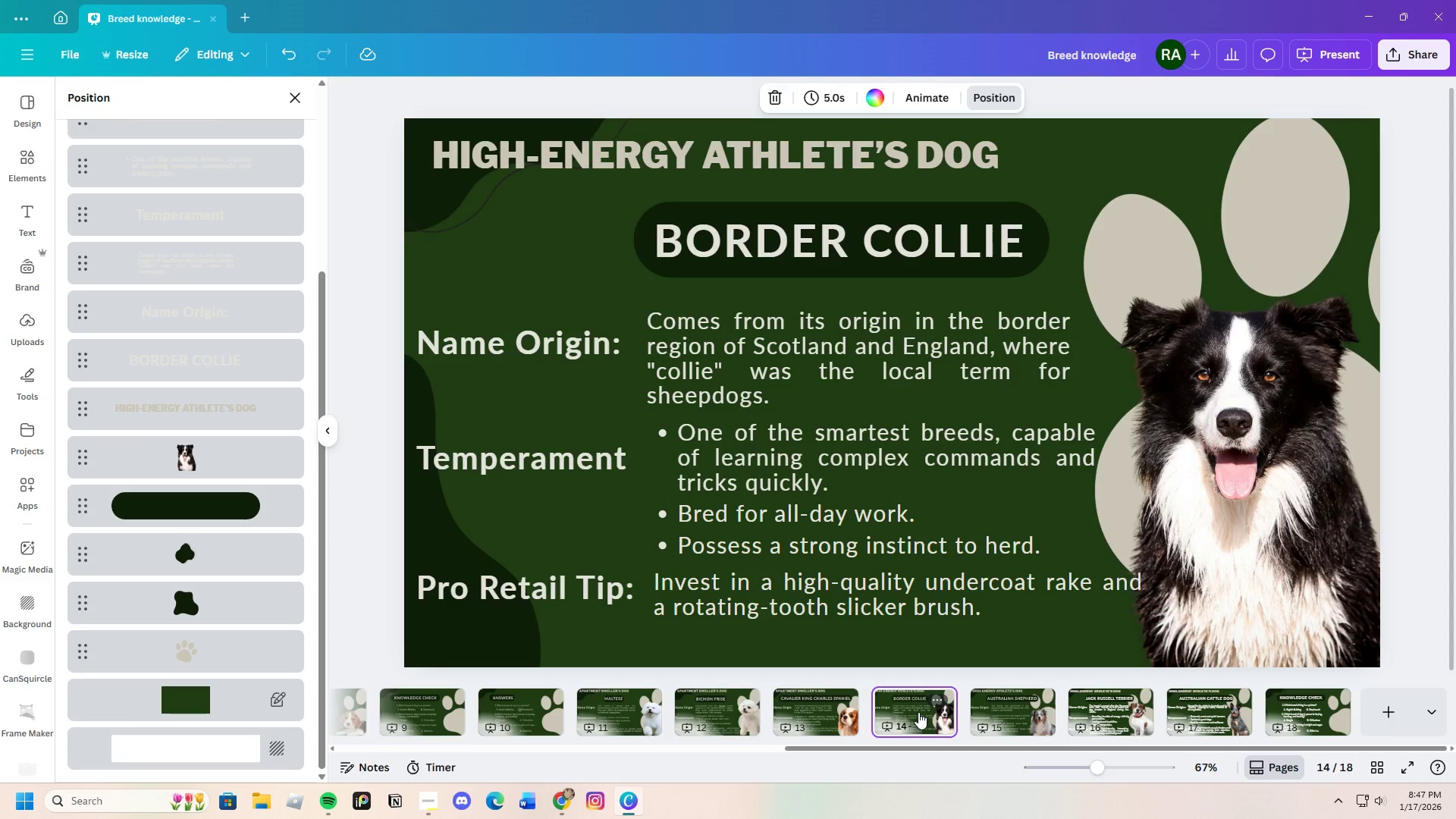 
mouse_move([1036, 711])
 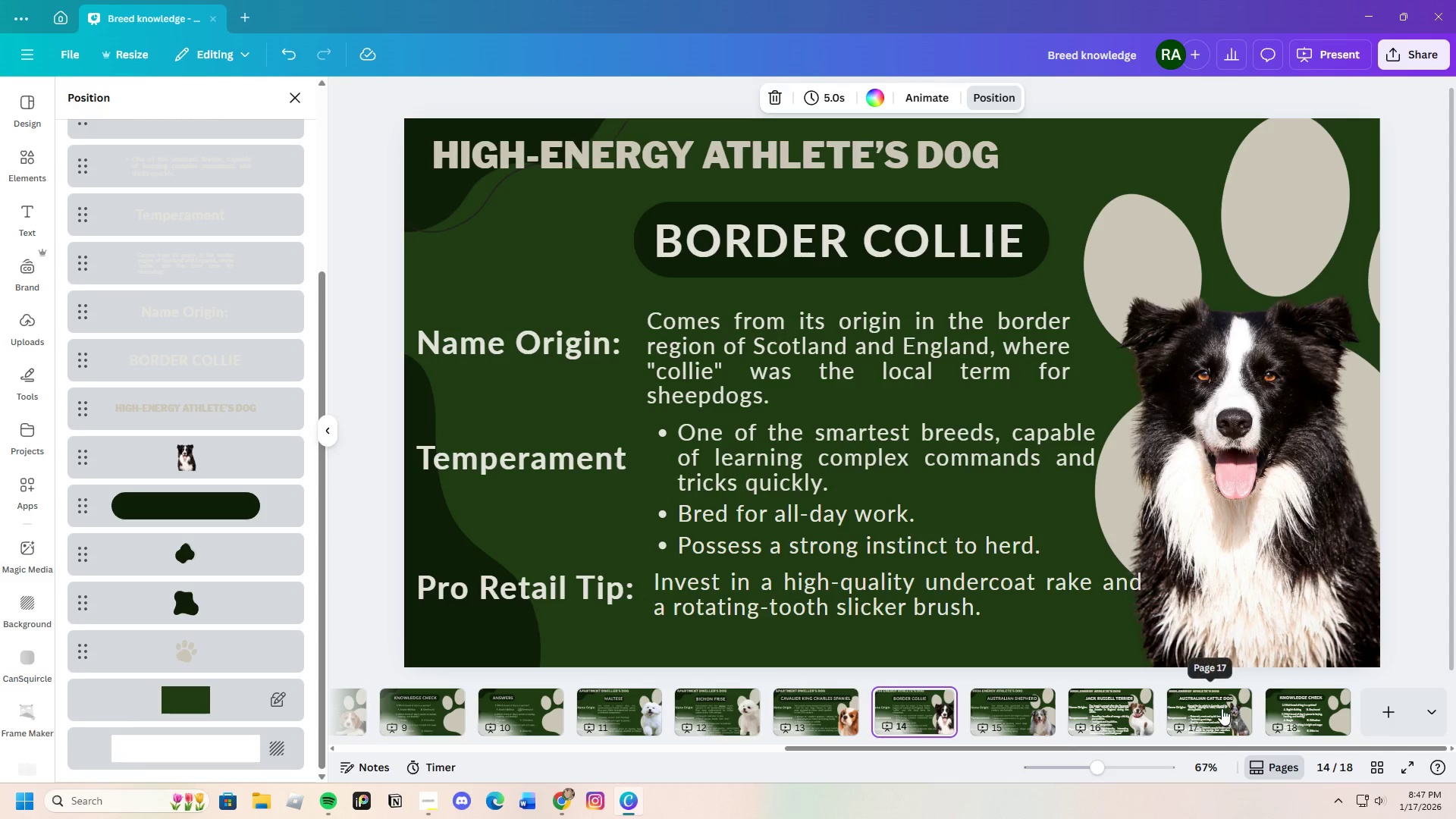 
left_click([1209, 710])
 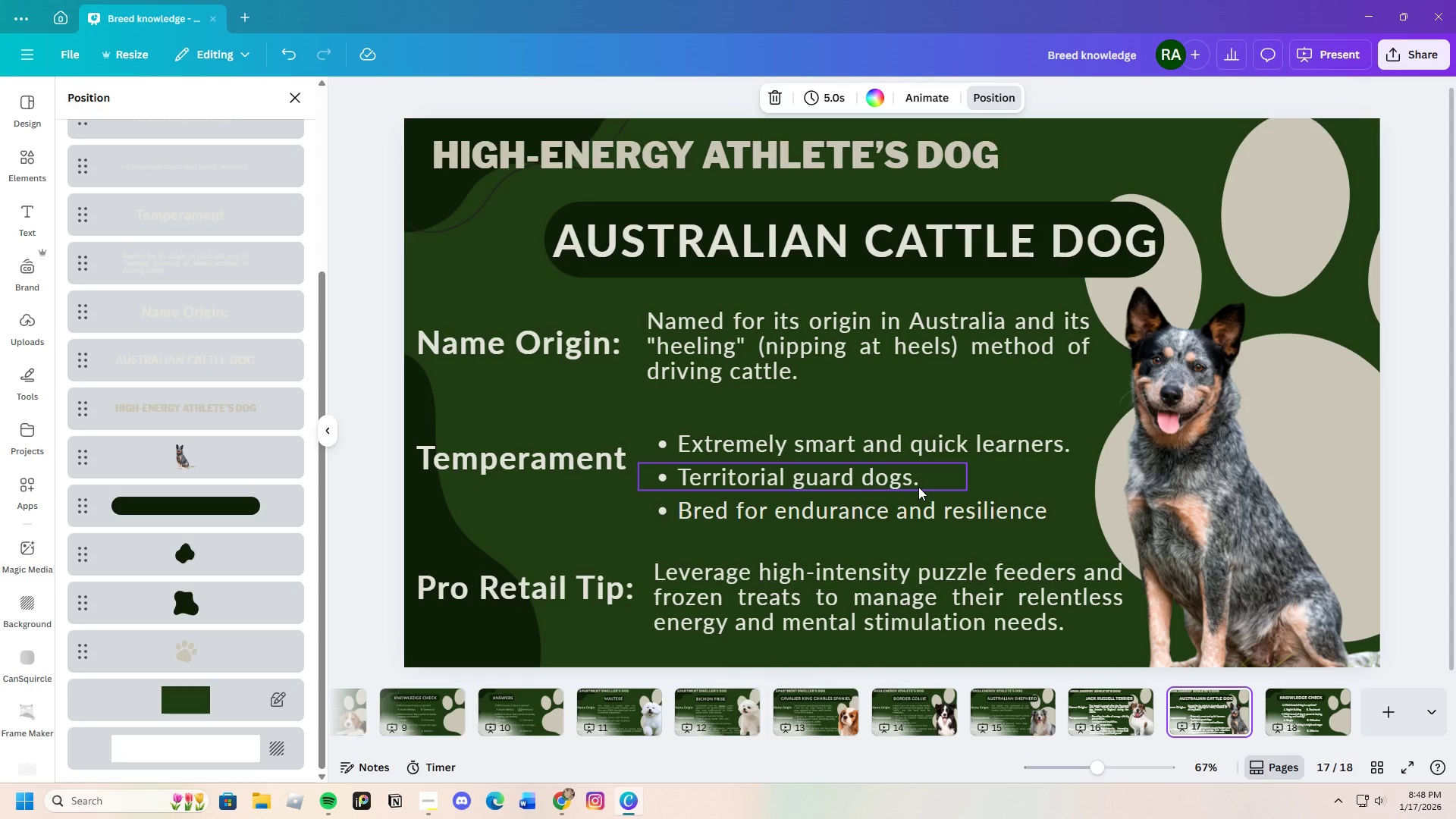 
wait(21.0)
 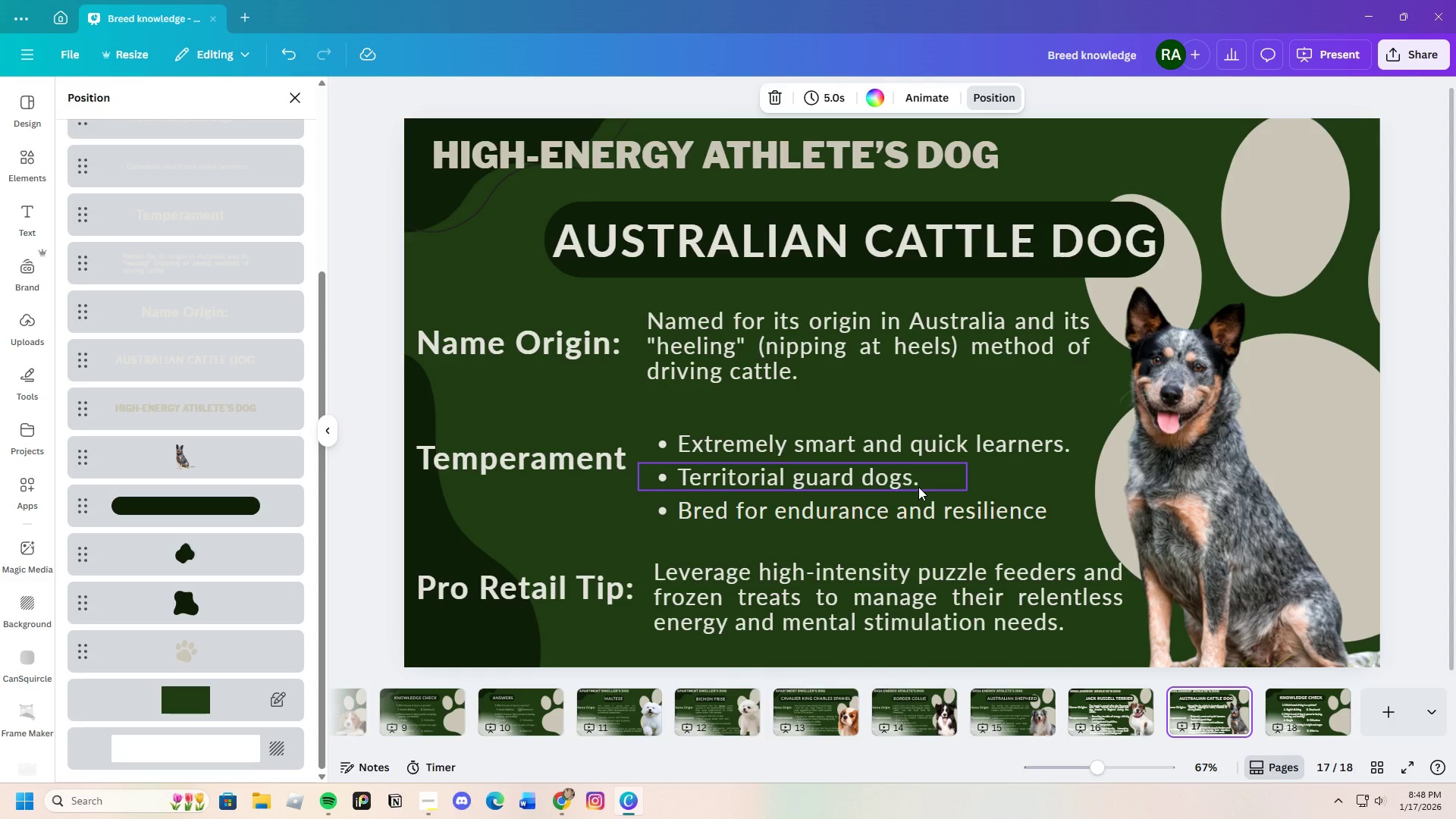 
left_click([739, 728])
 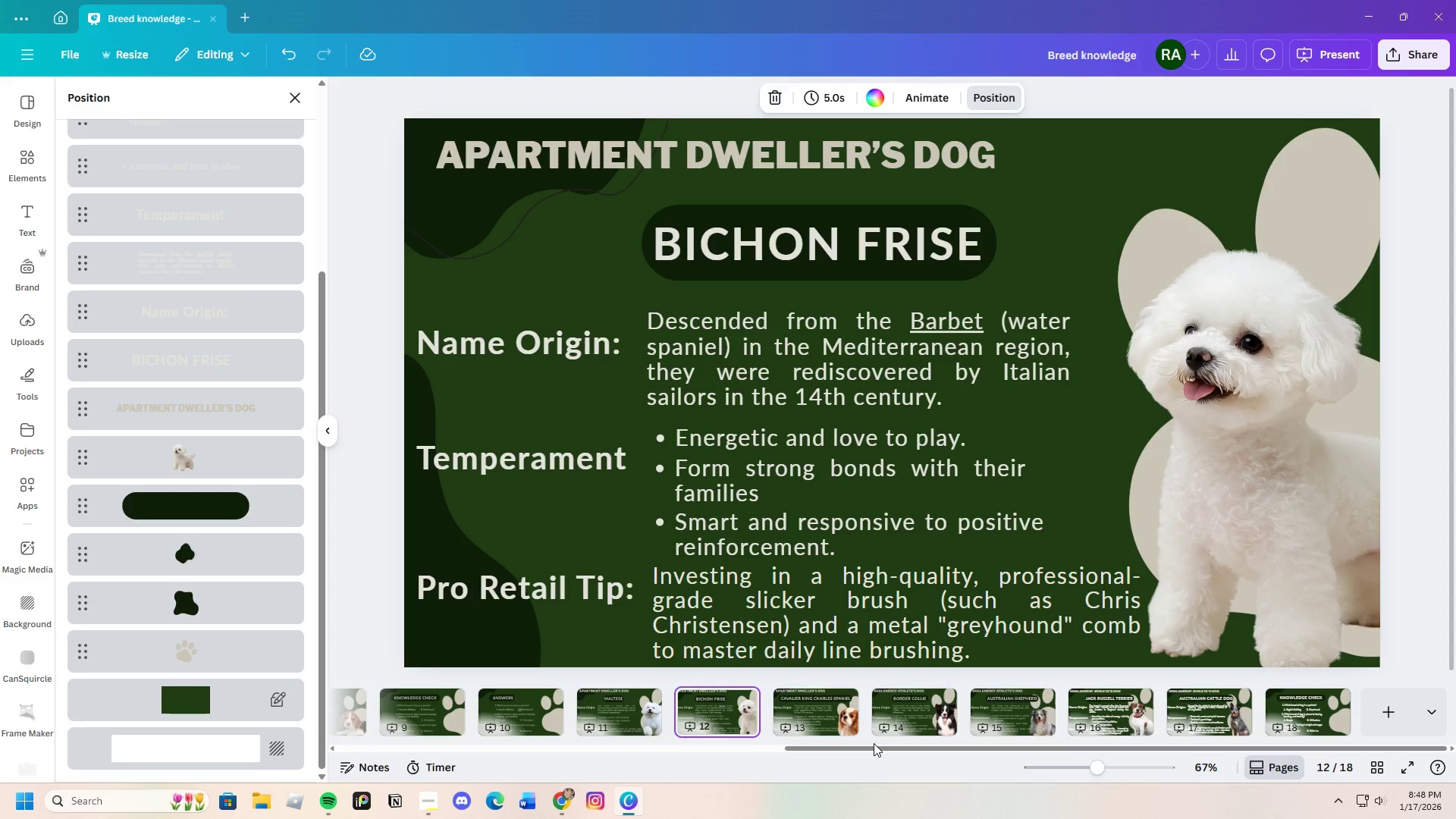 
wait(7.88)
 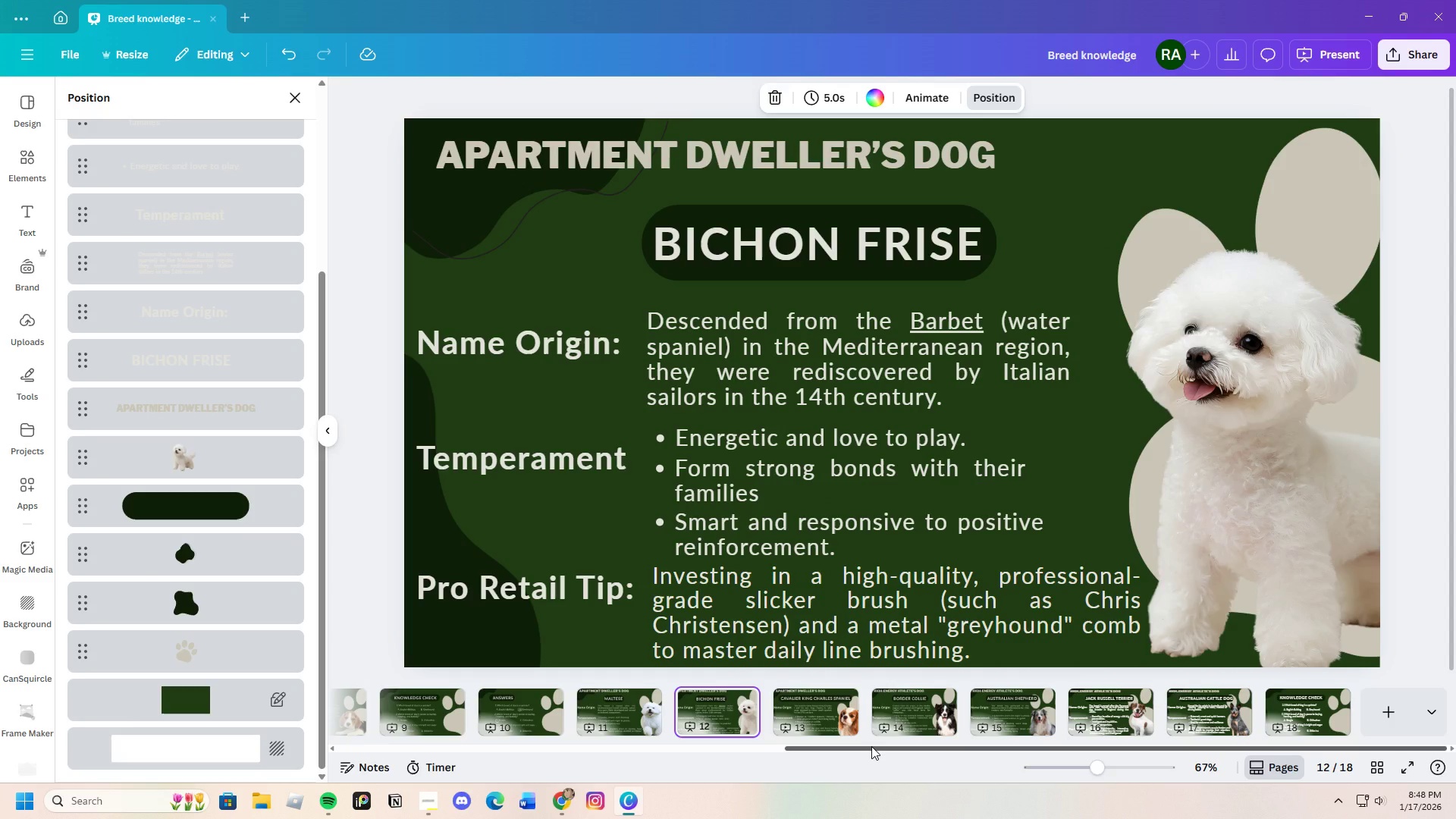 
left_click([833, 721])
 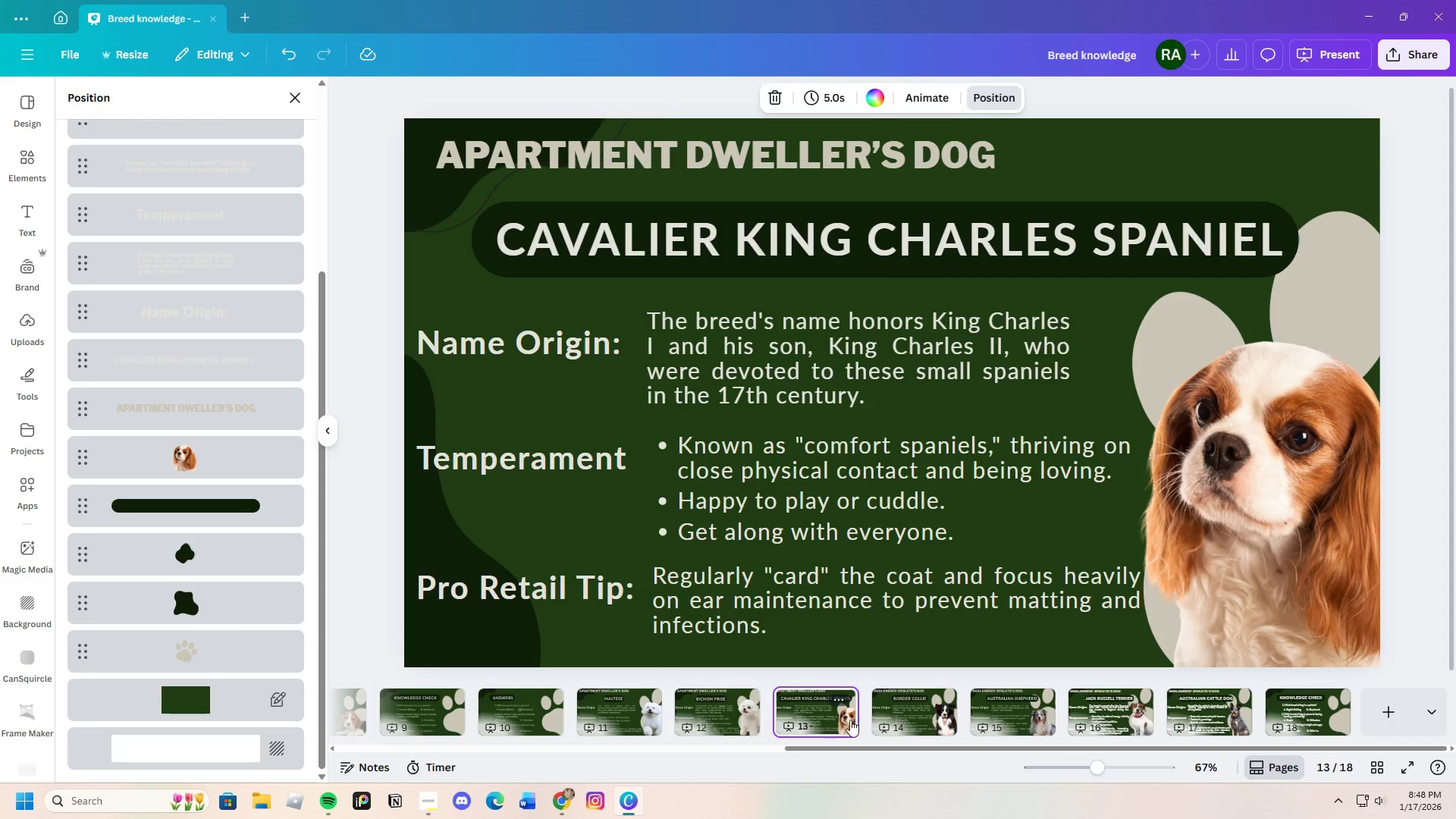 
left_click([893, 717])
 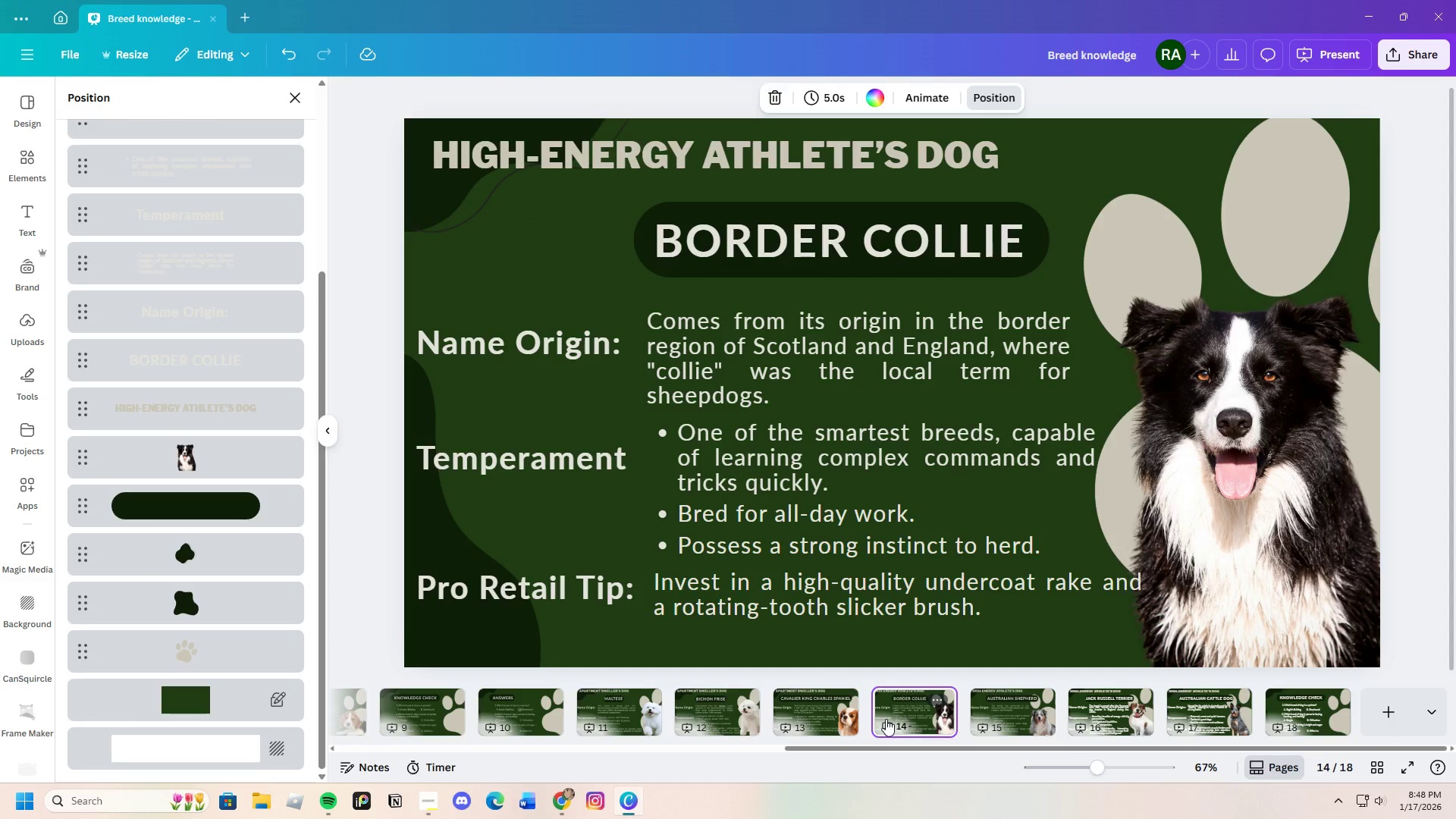 
wait(7.44)
 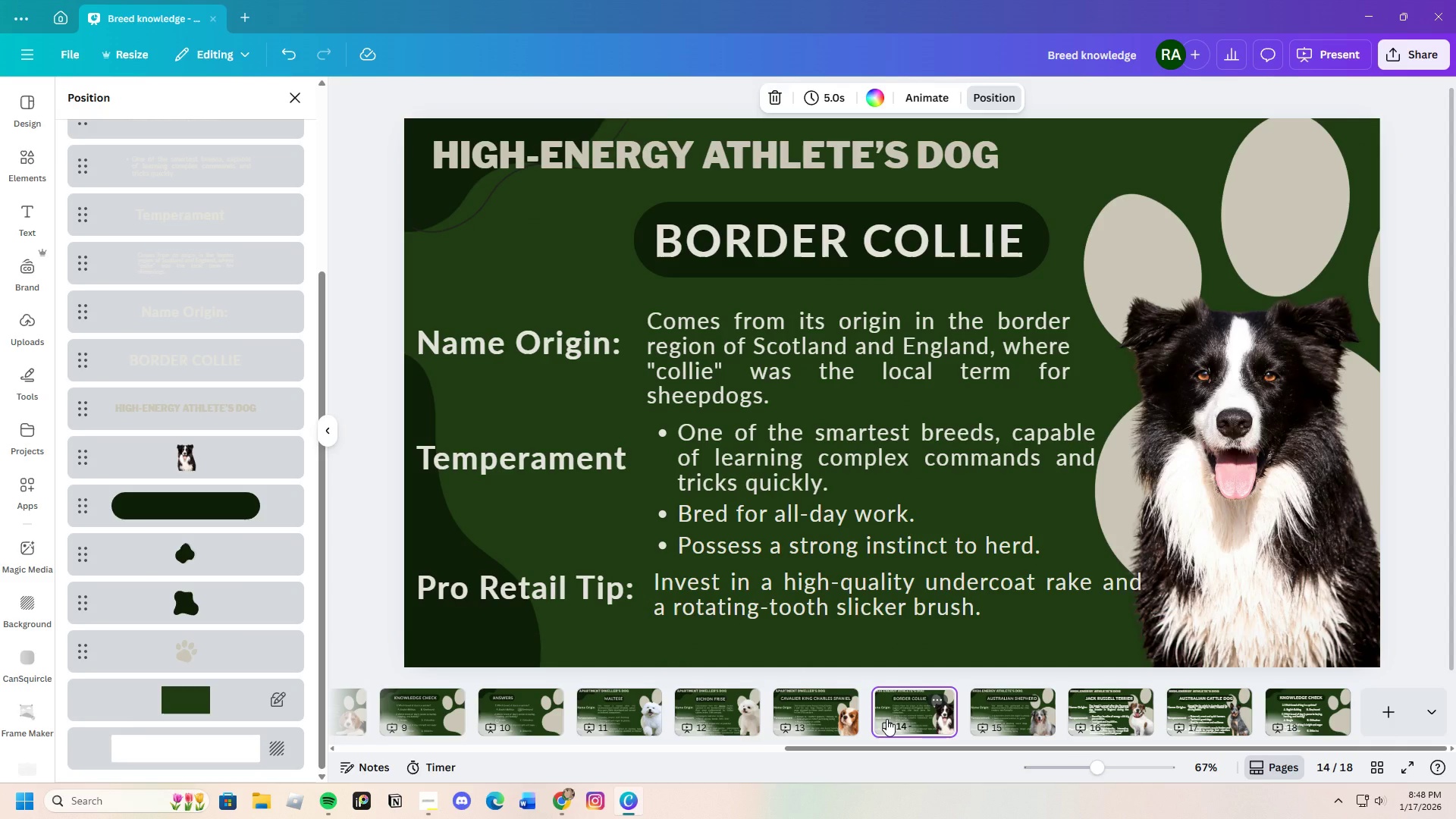 
left_click([992, 723])
 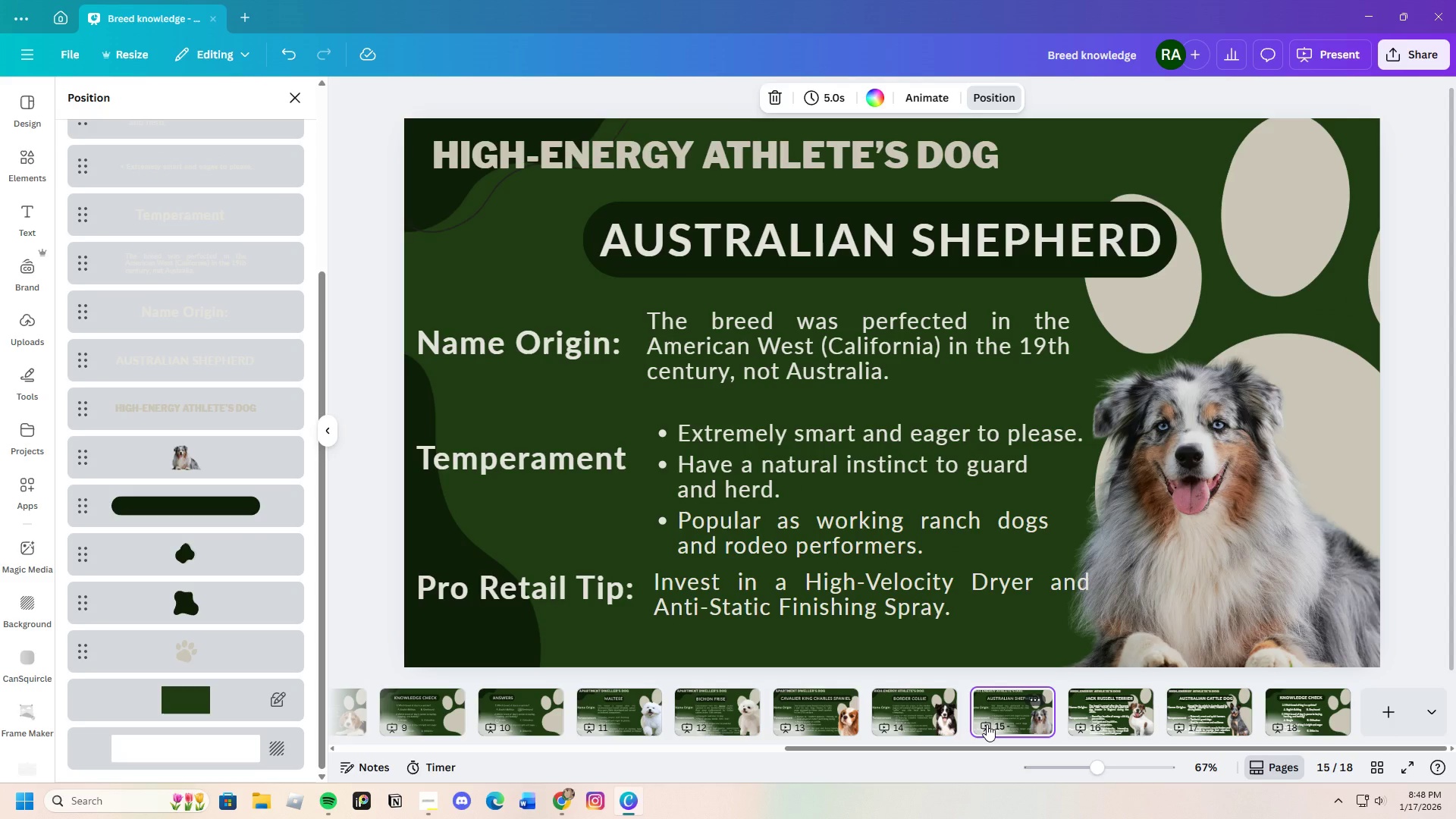 
wait(6.17)
 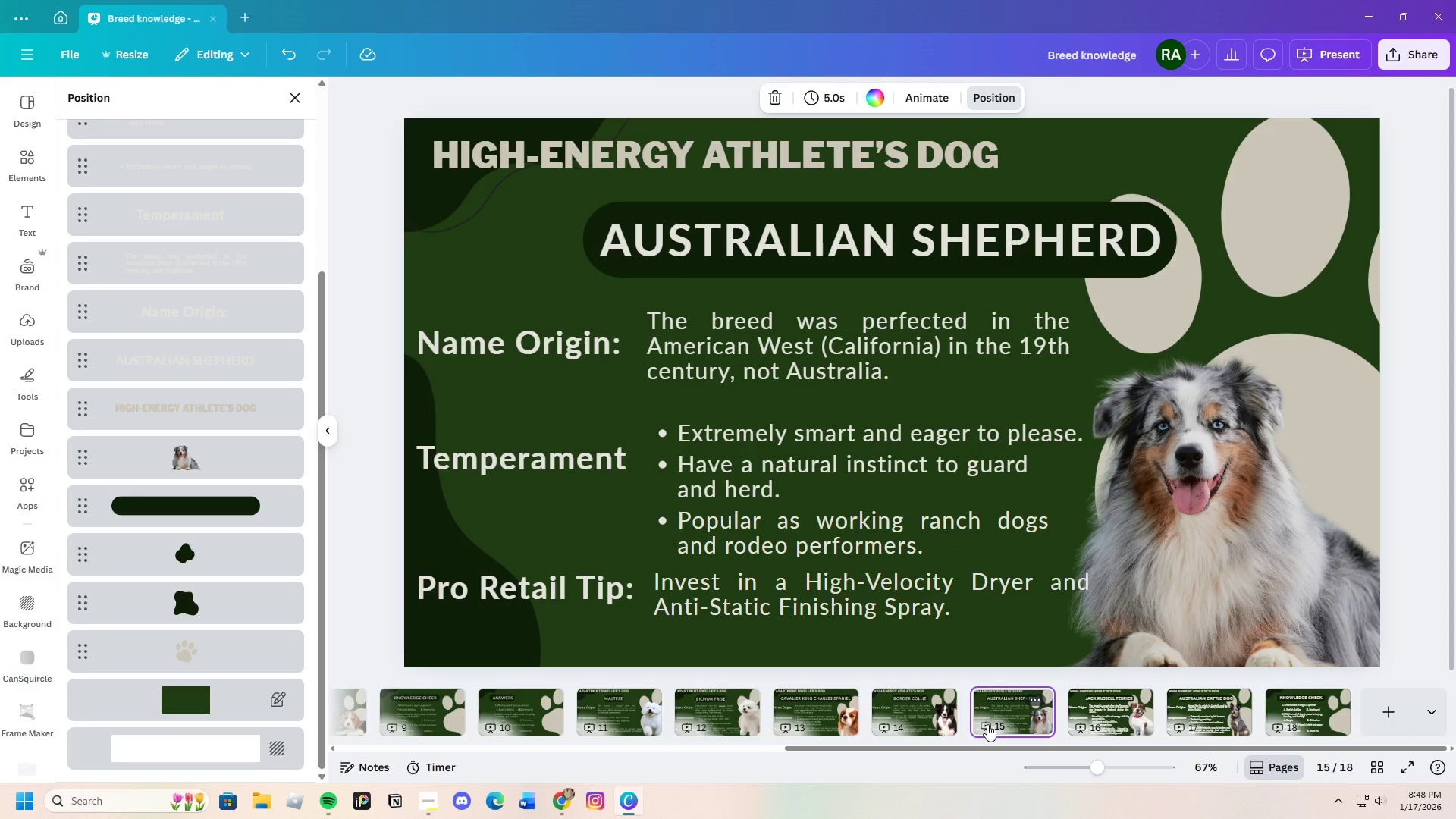 
left_click([1116, 723])
 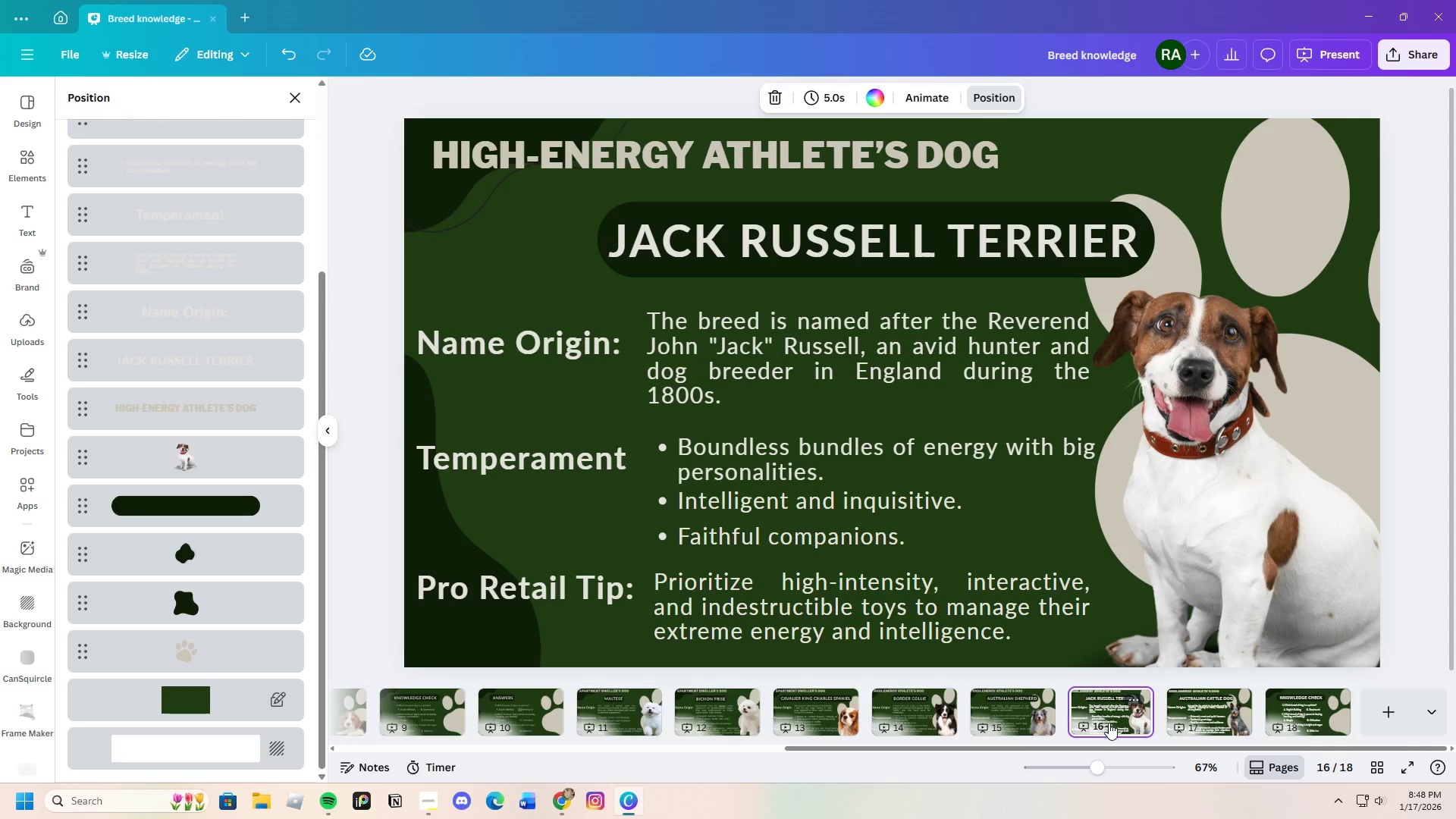 
left_click([640, 726])
 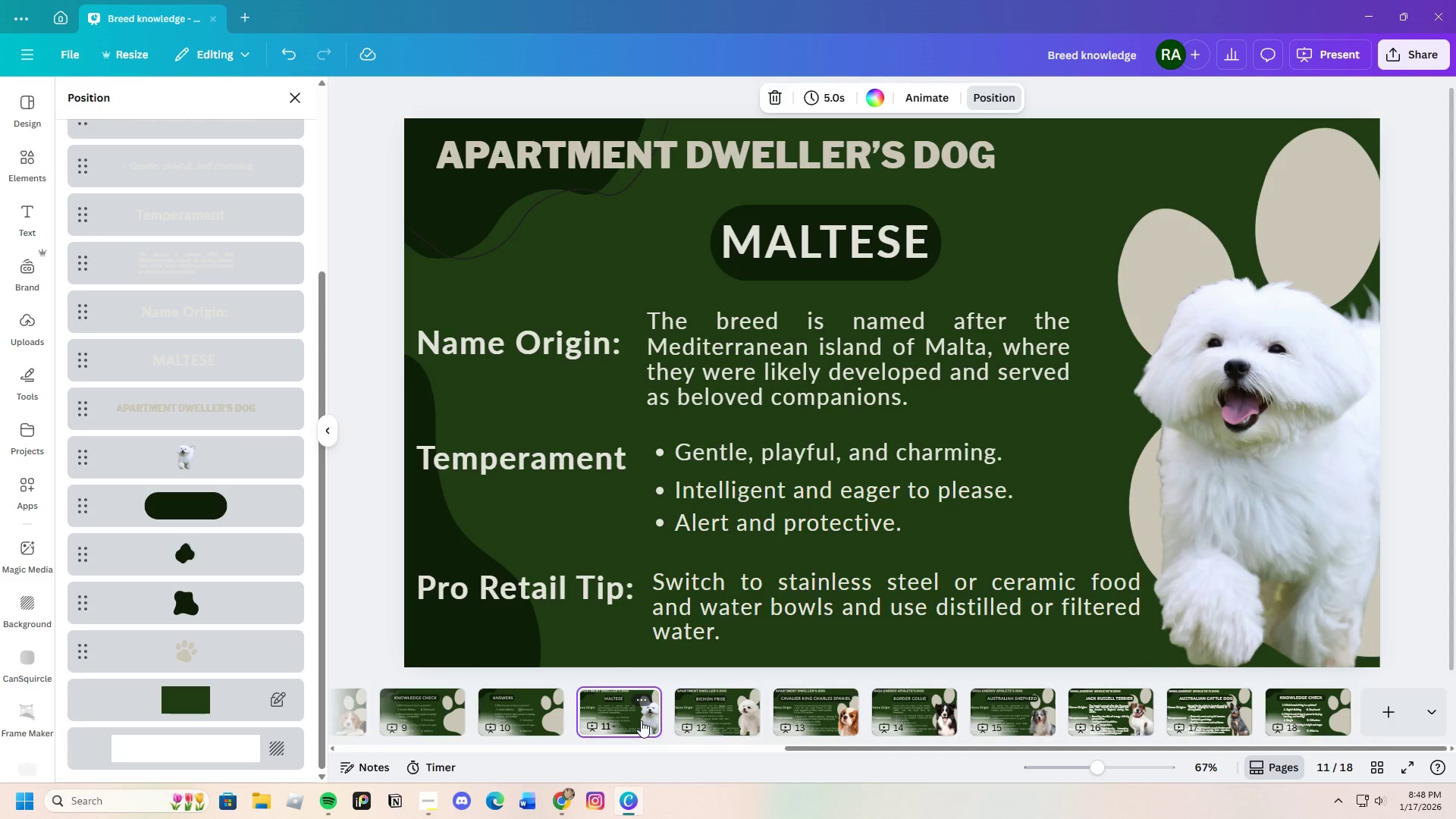 
wait(8.52)
 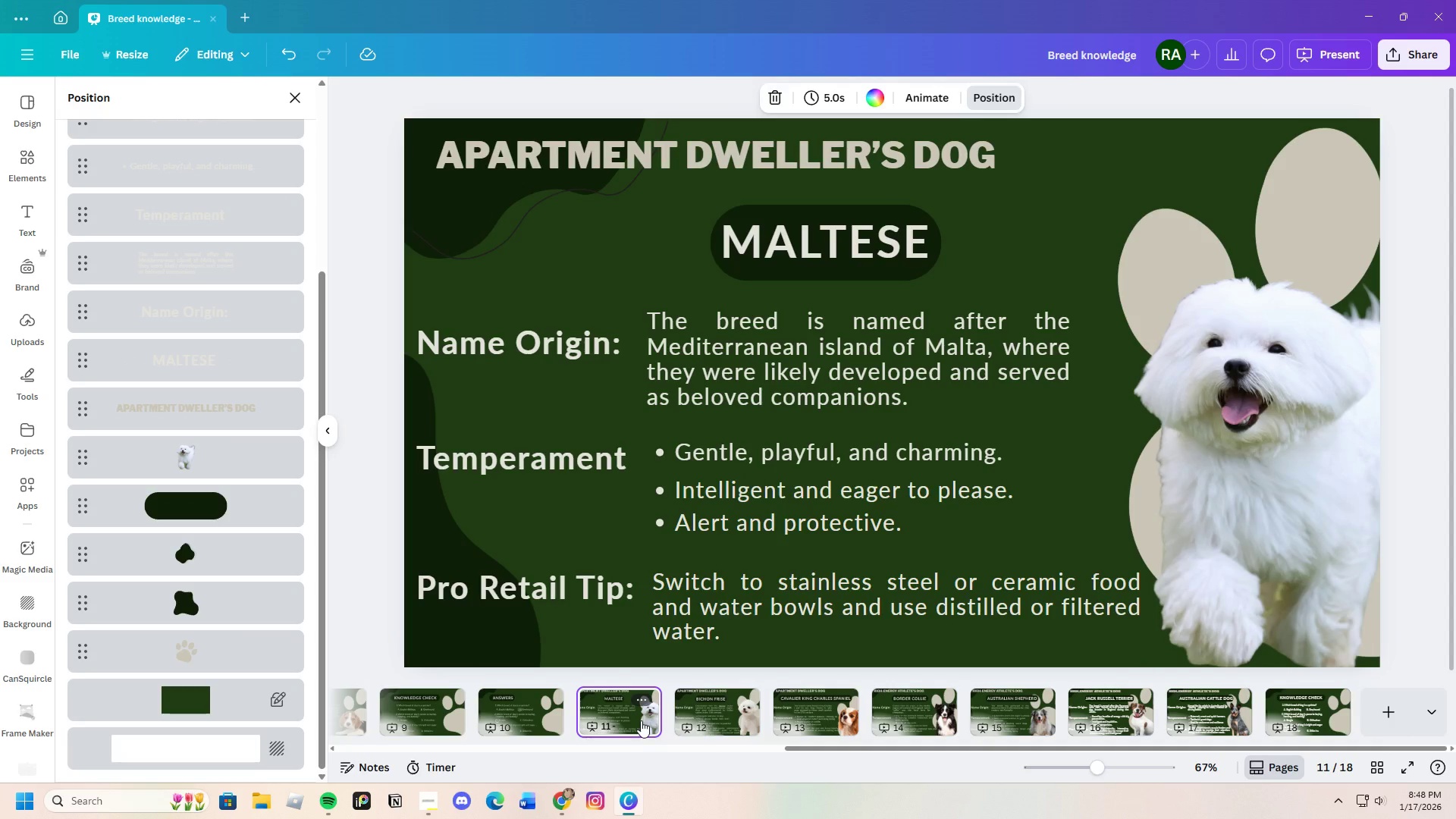 
left_click([1318, 712])
 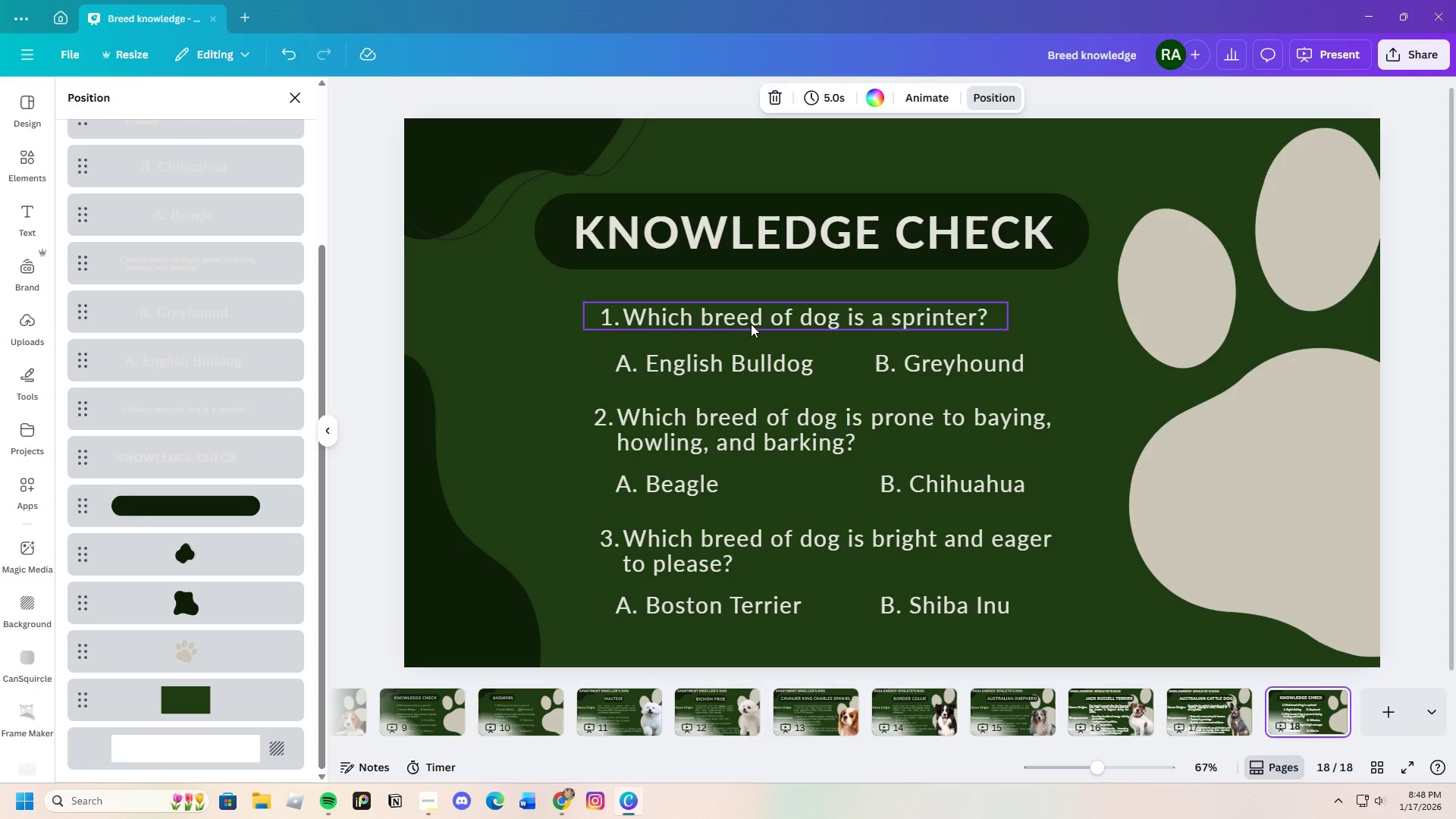 
wait(12.75)
 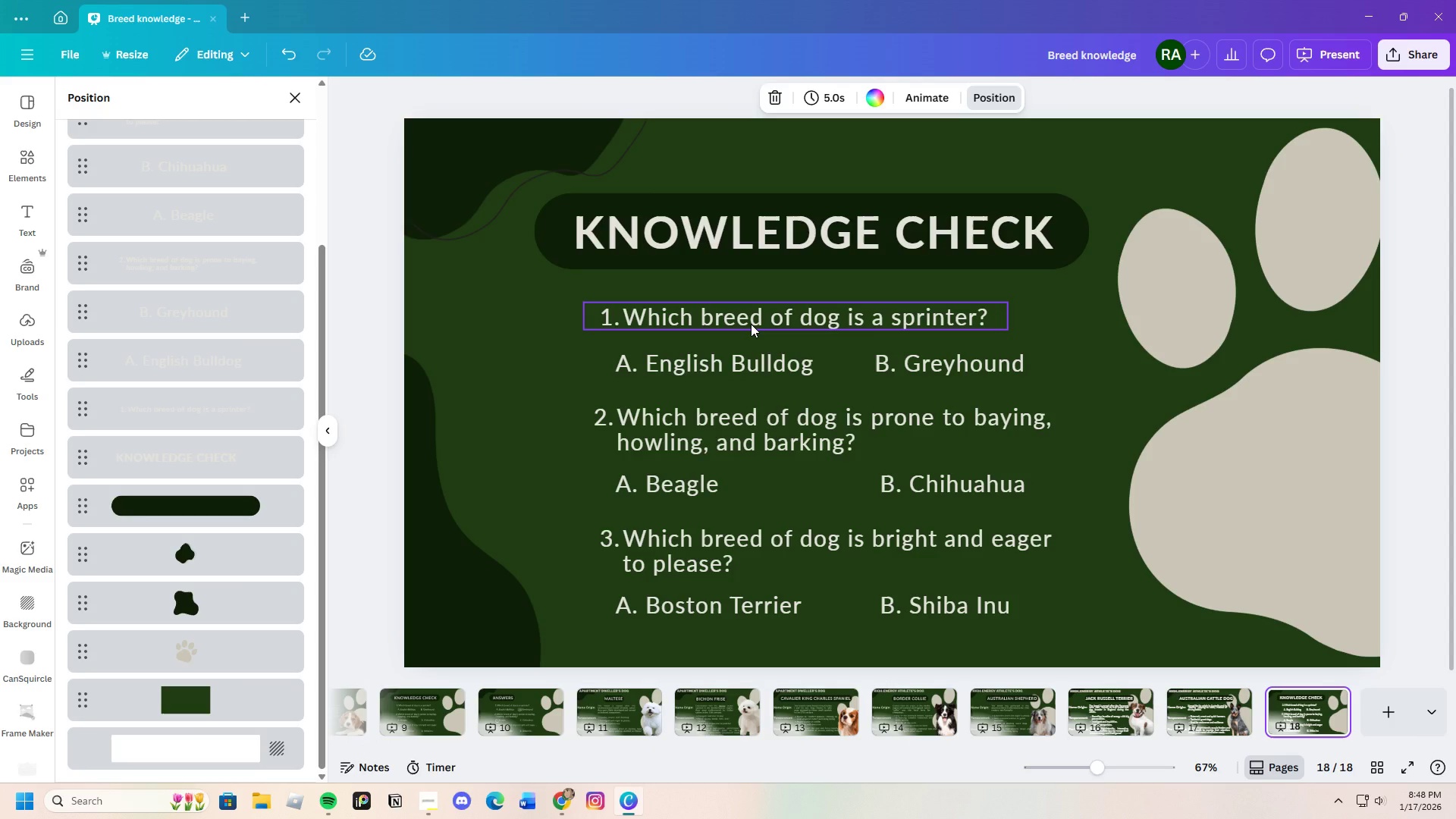 
left_click([632, 704])
 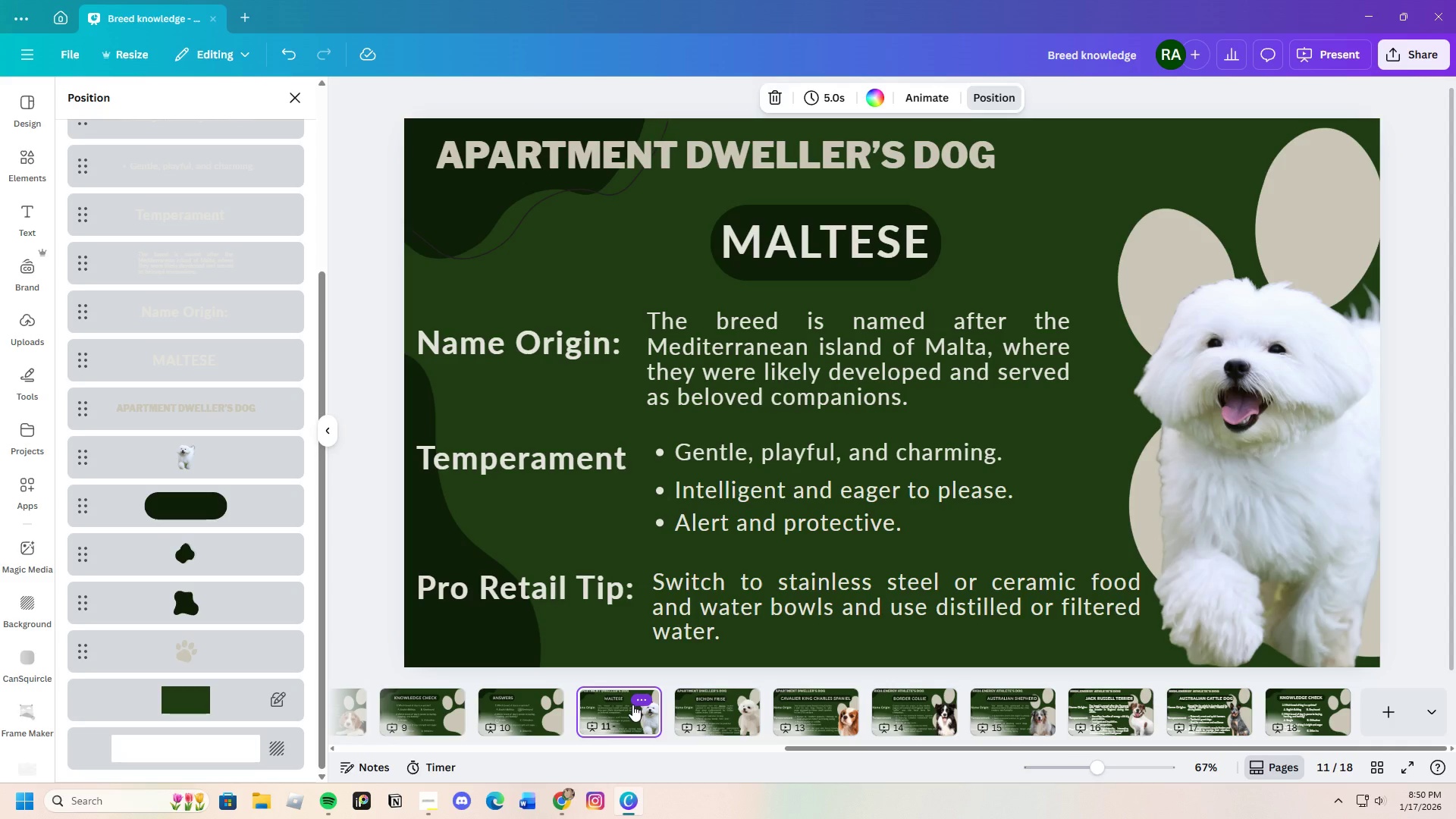 
wait(88.06)
 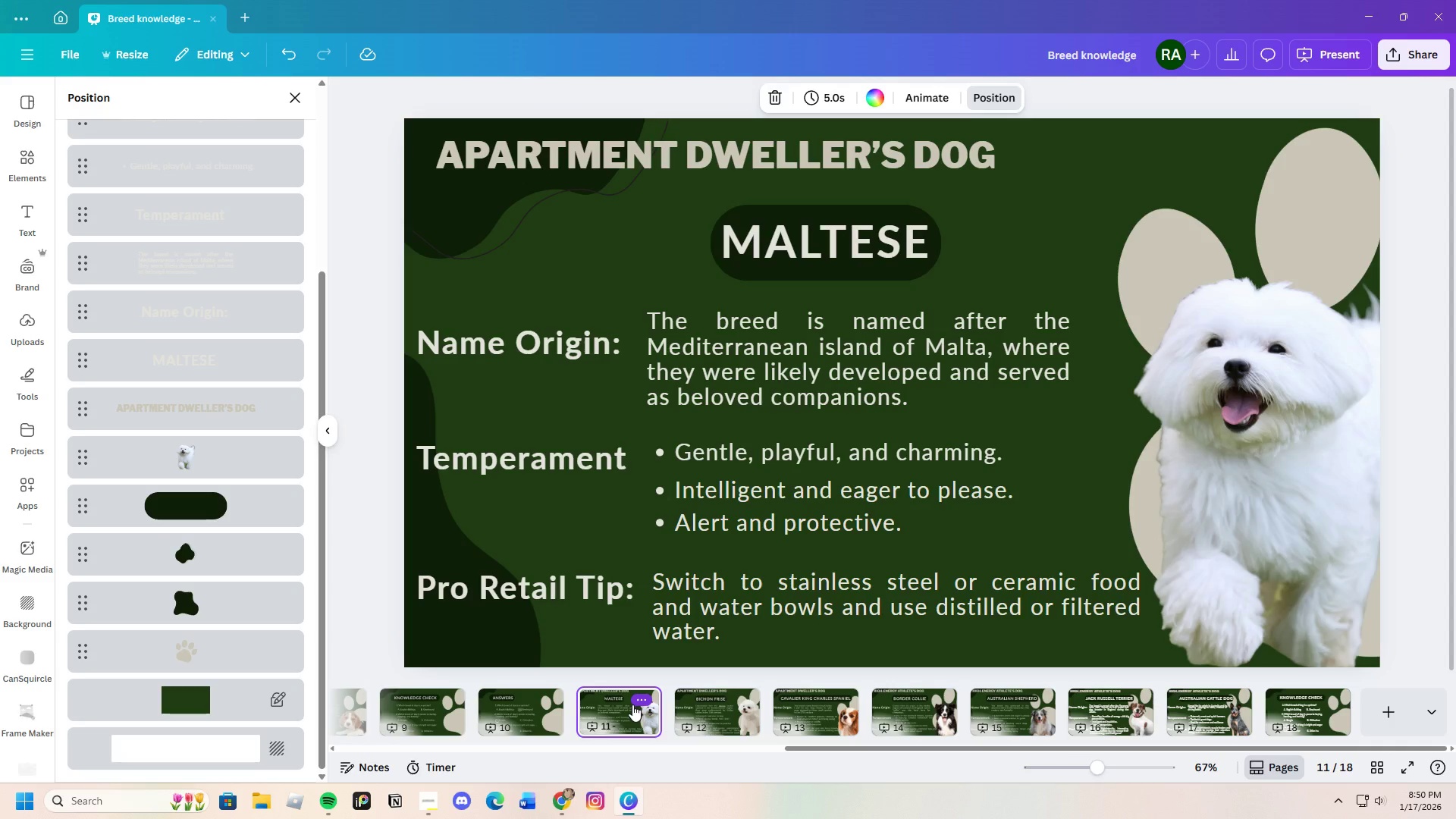 
left_click_drag(start_coordinate=[1079, 747], to_coordinate=[1203, 749])
 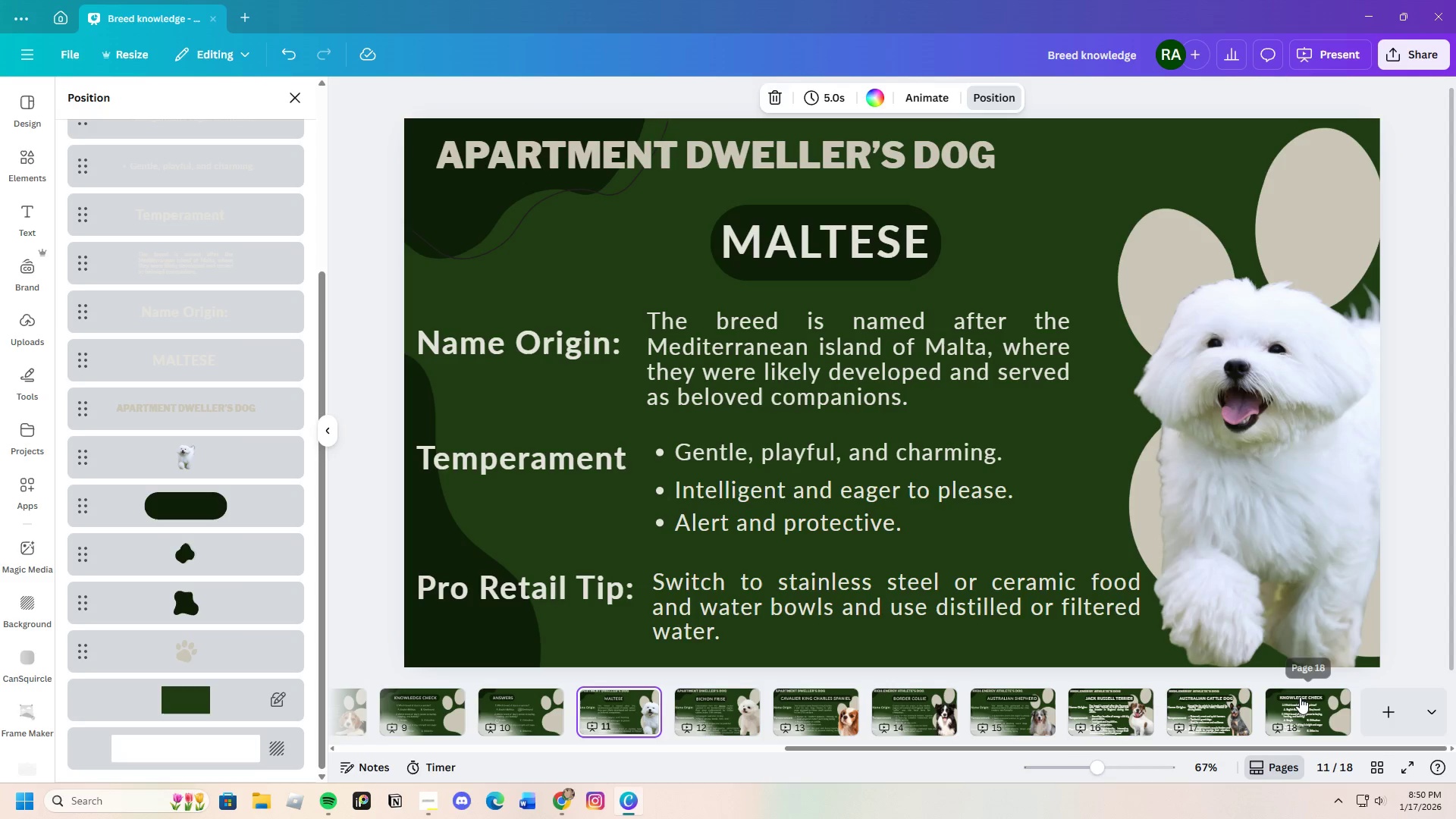 
left_click([1300, 697])
 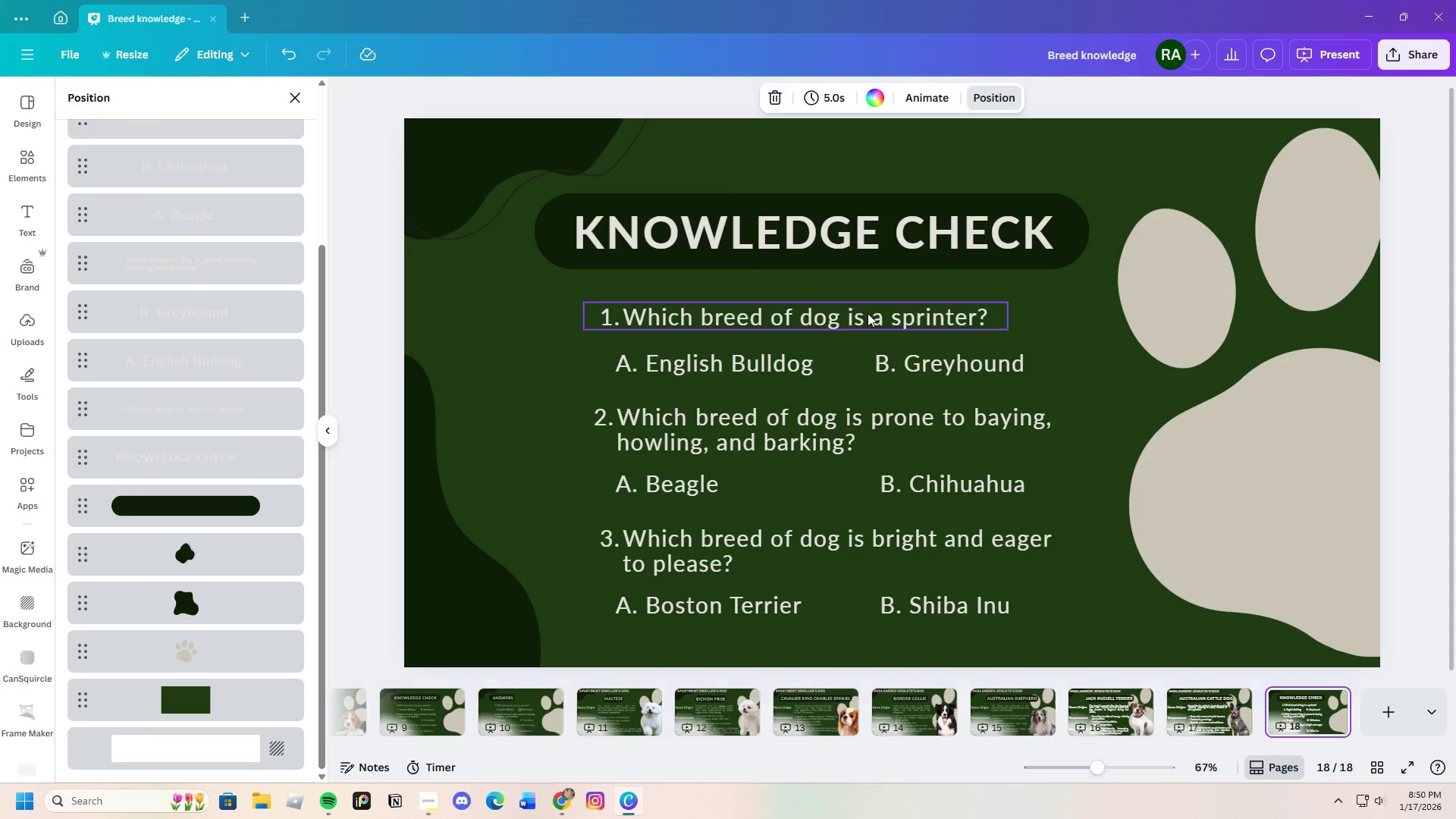 
left_click([886, 315])
 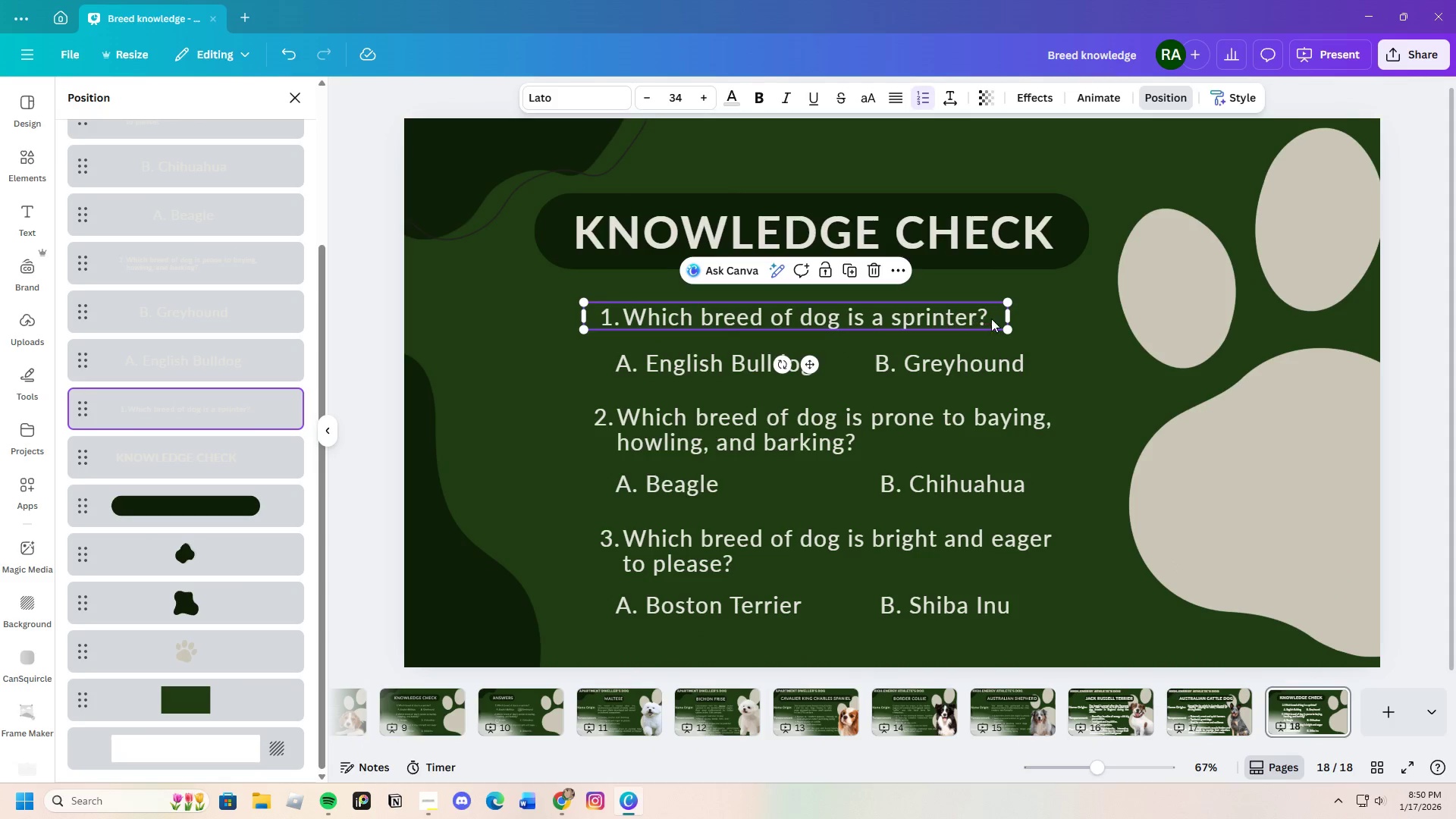 
left_click([993, 318])
 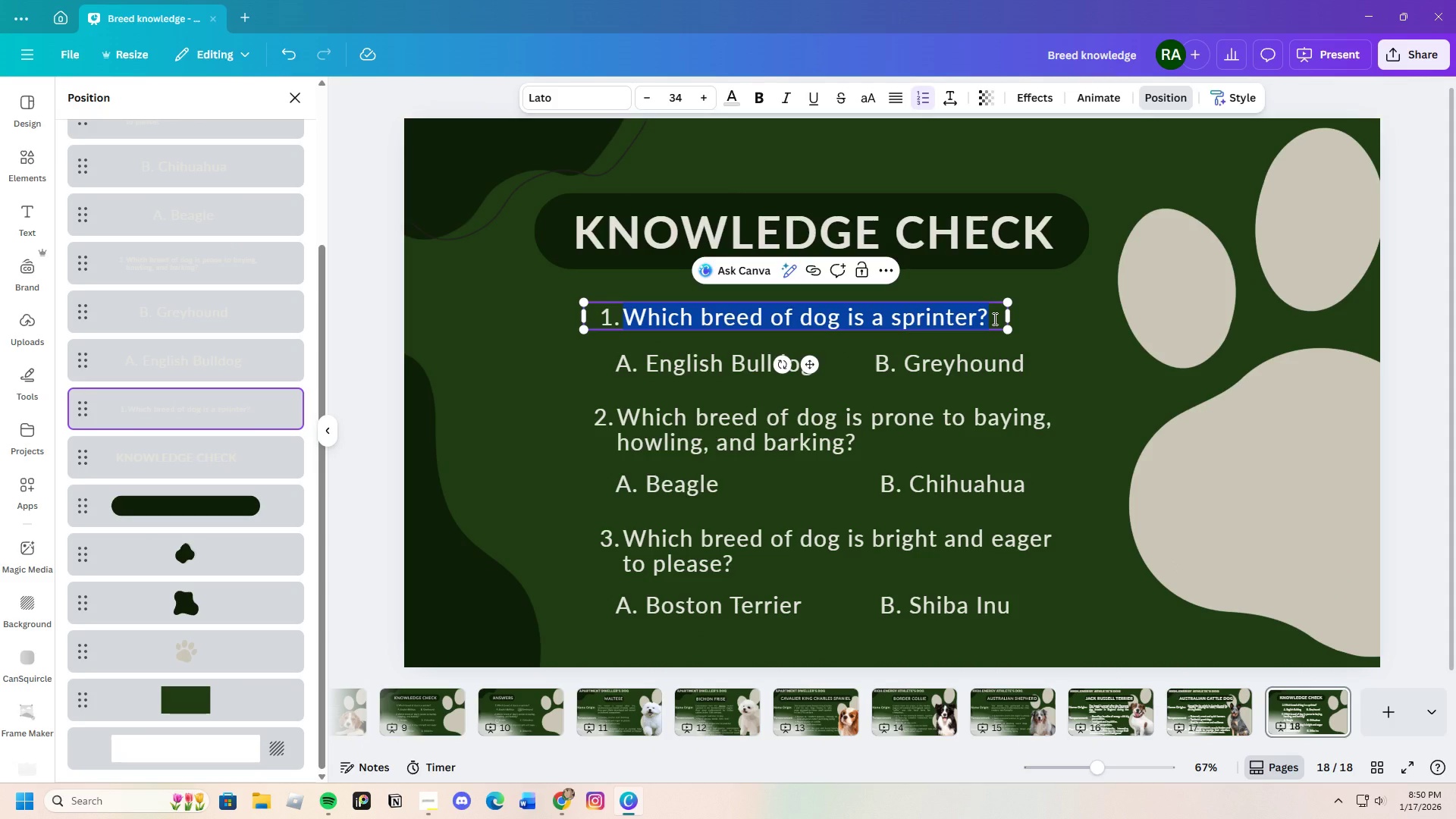 
left_click([993, 318])
 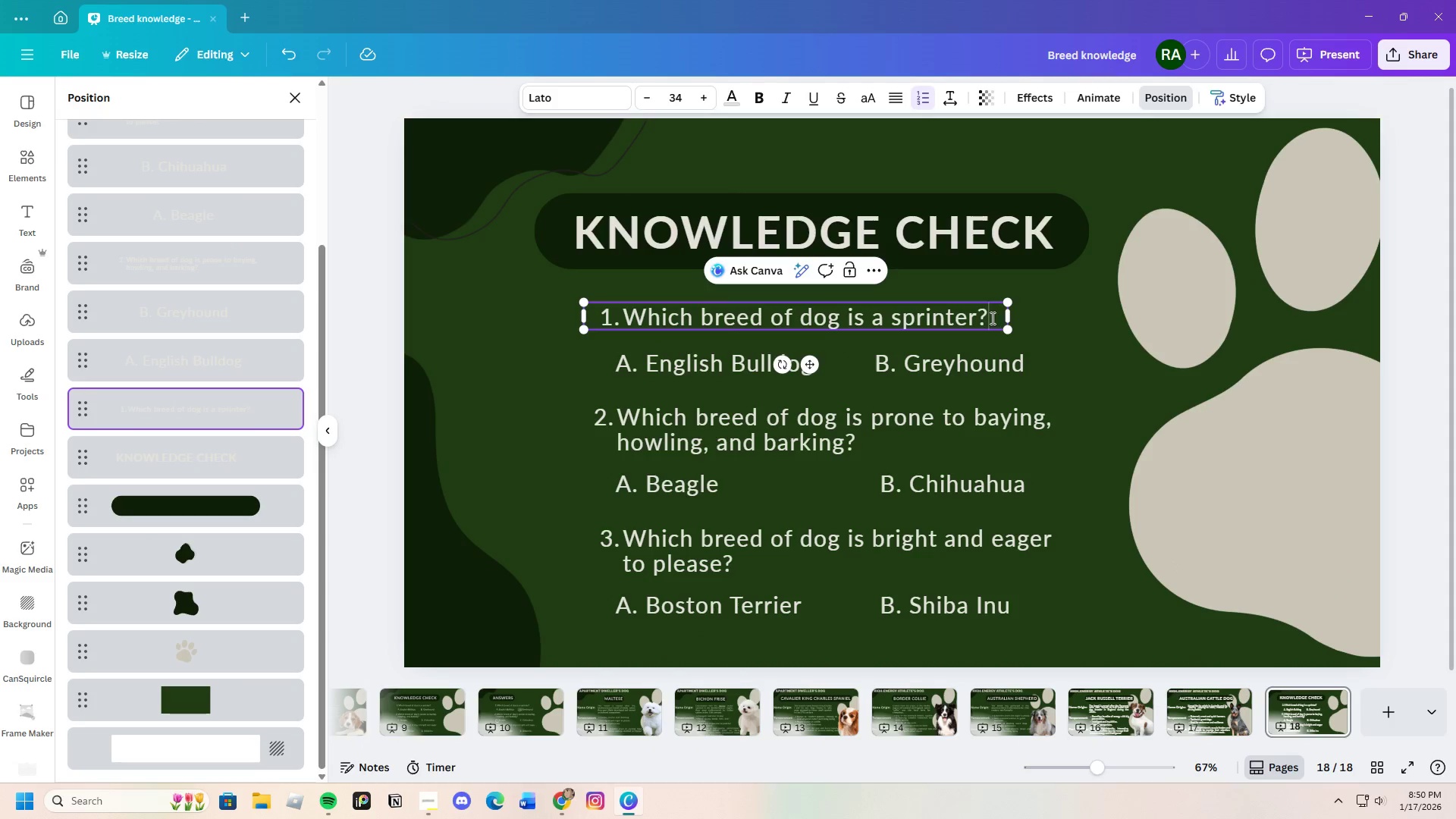 
left_click_drag(start_coordinate=[990, 317], to_coordinate=[706, 318])
 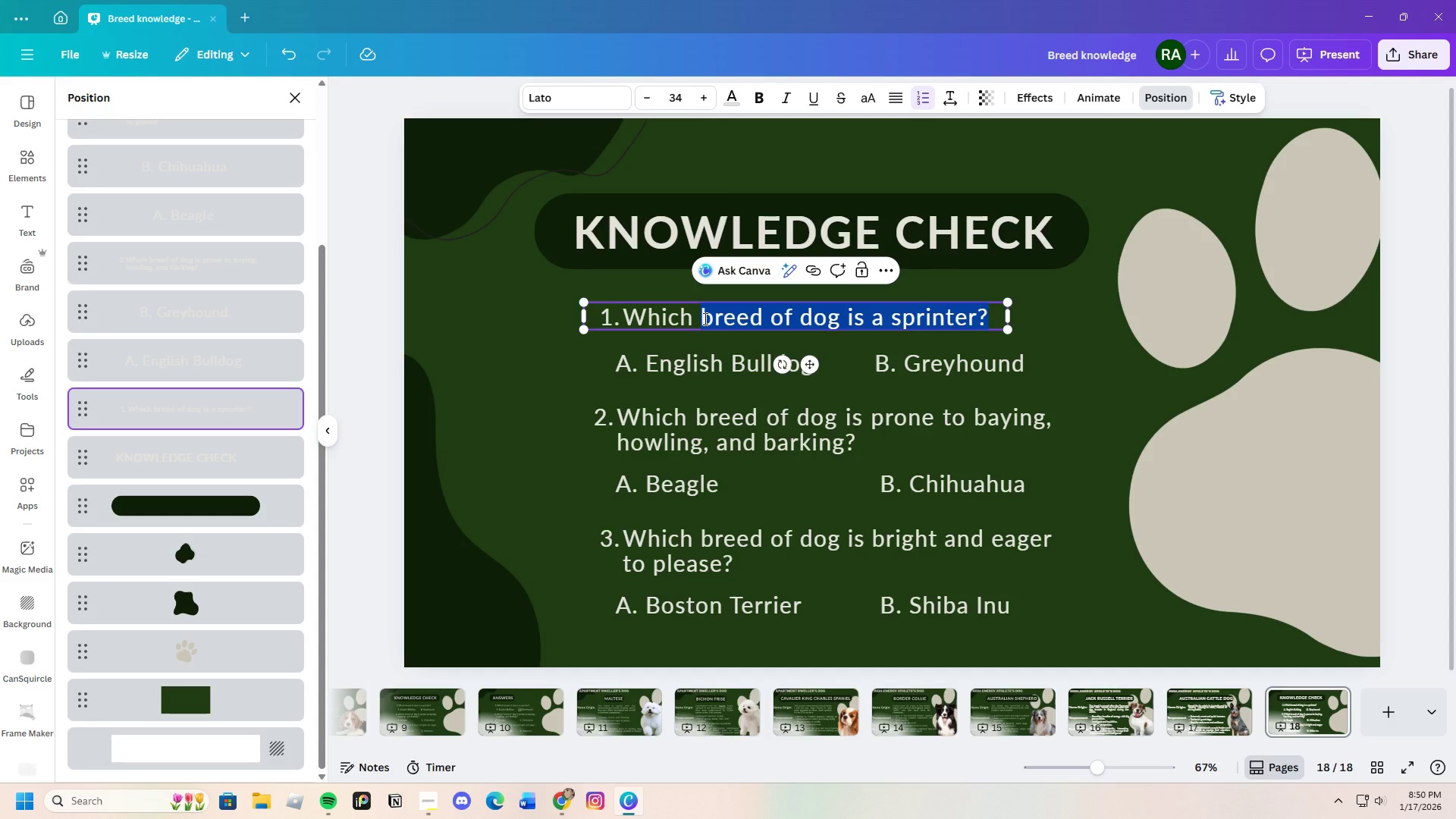 
key(Backspace)
type(dog is named )
 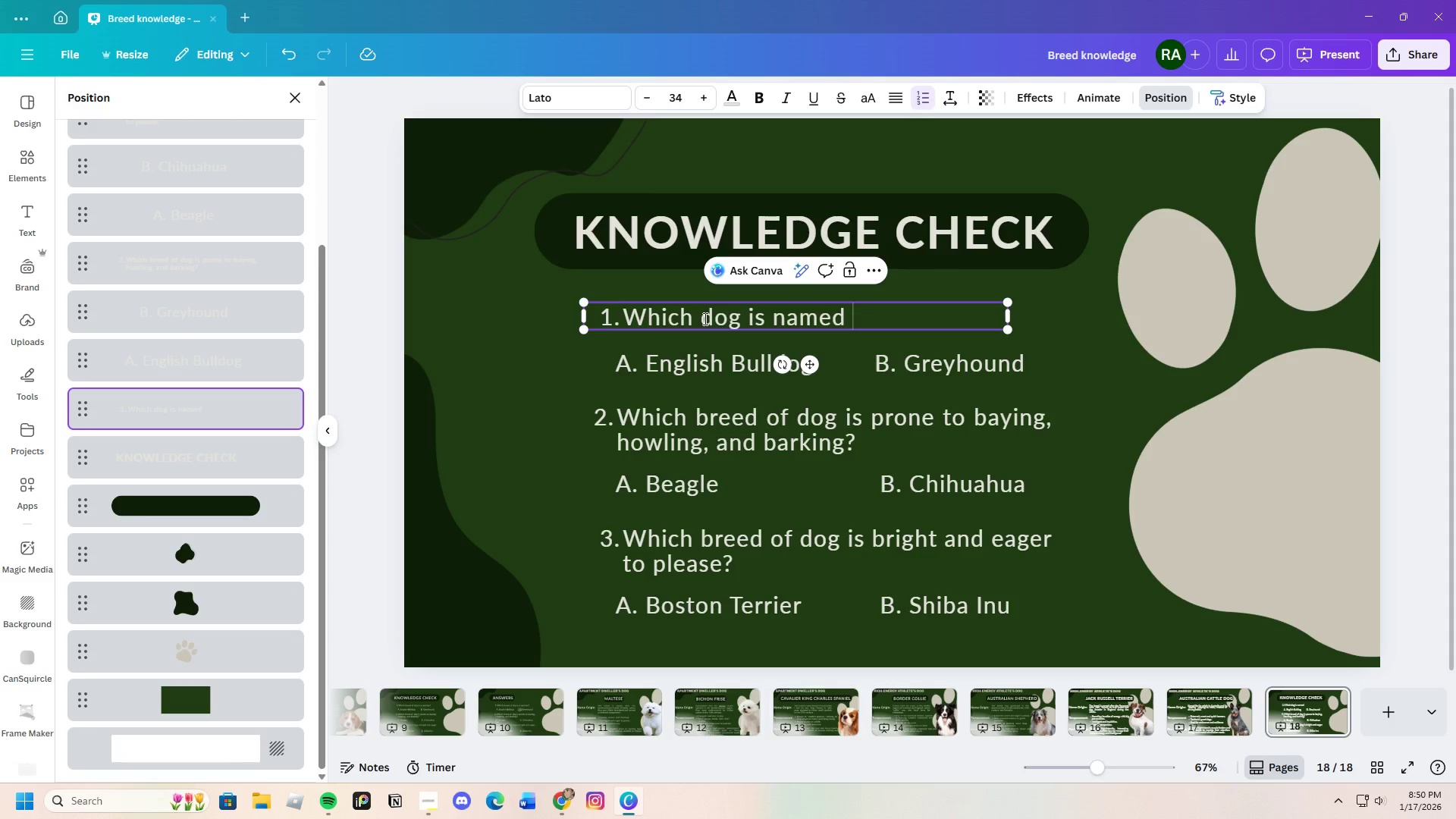 
left_click([697, 320])
 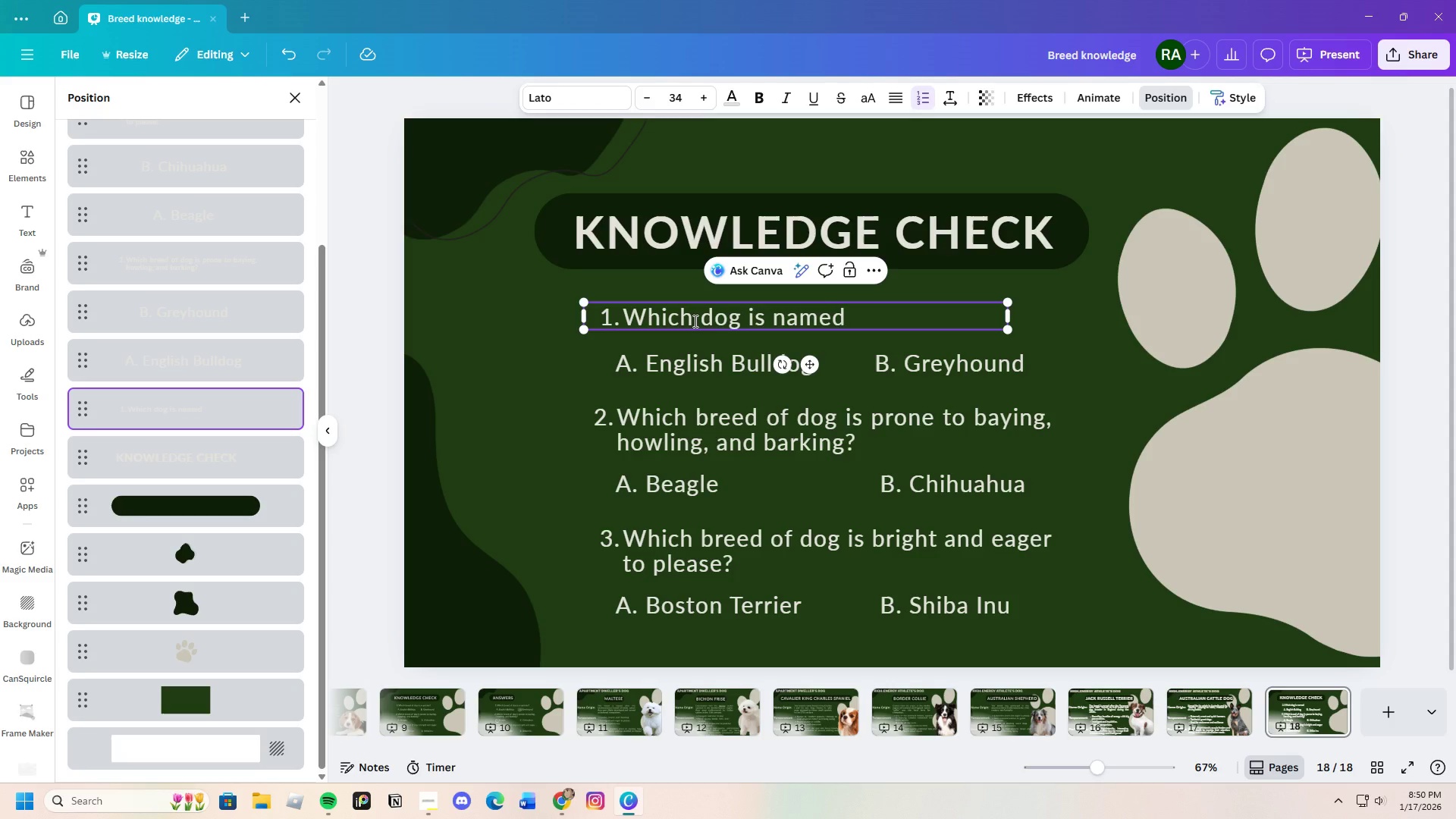 
type( breed of)
 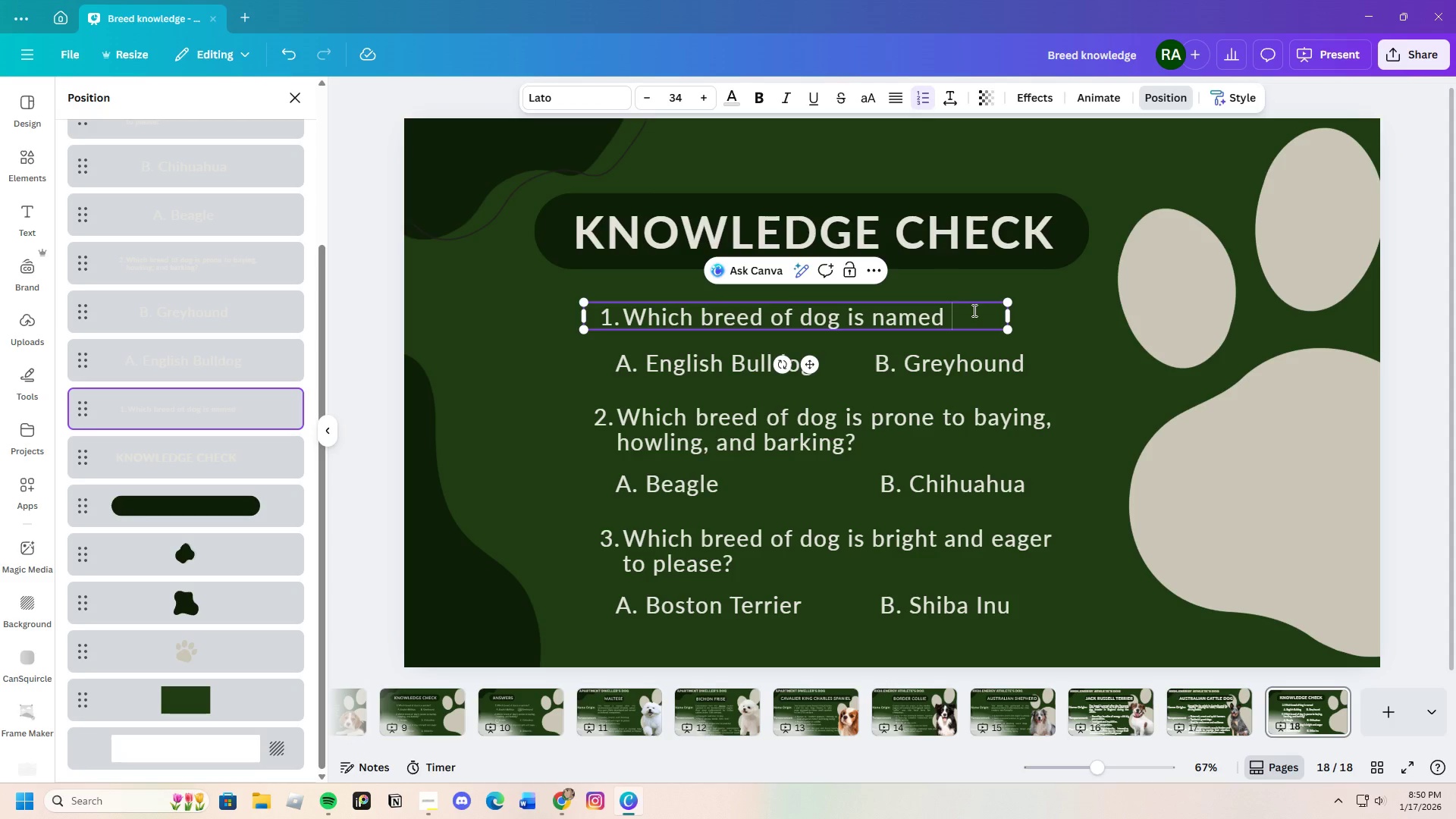 
type(after )
 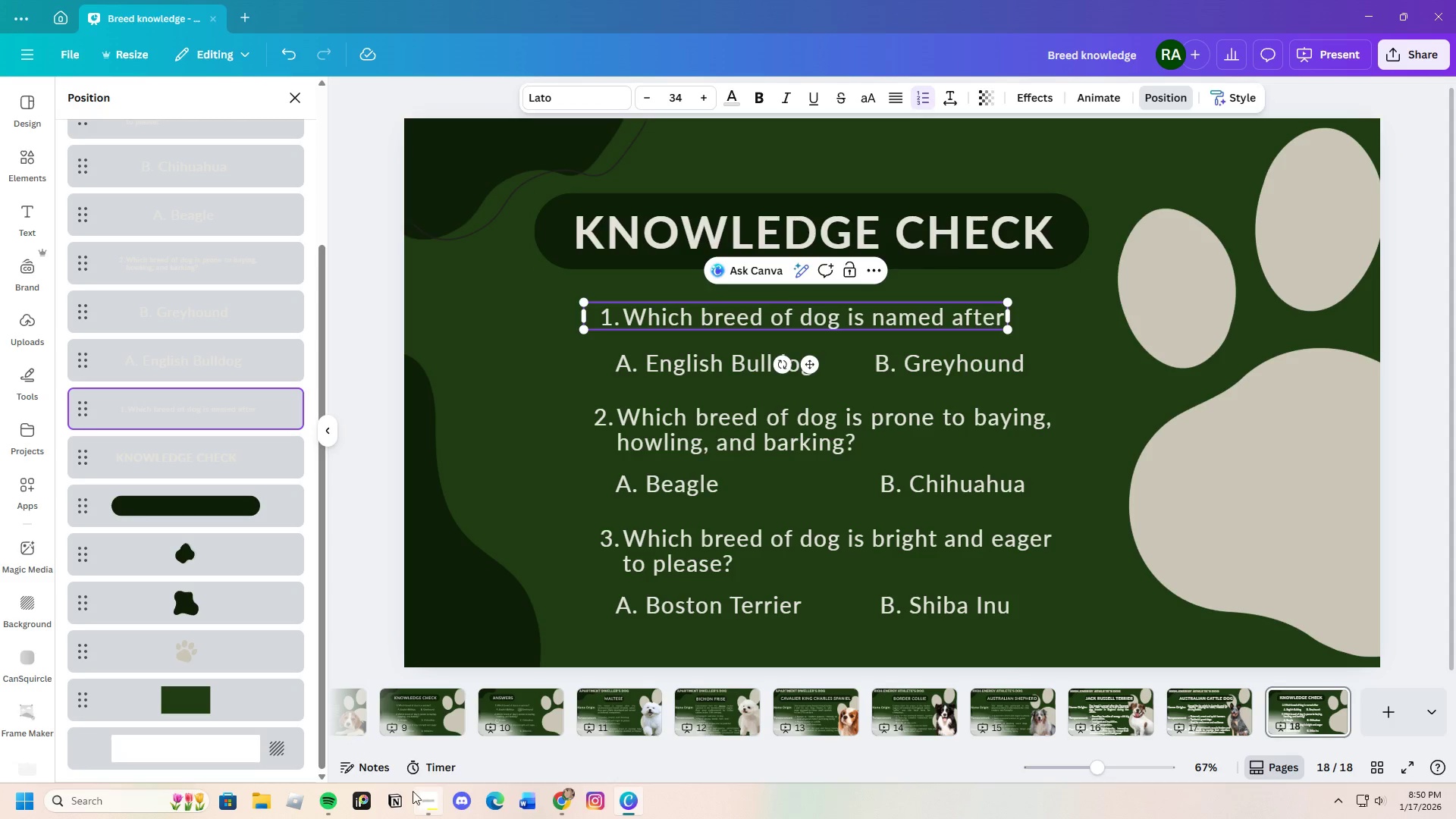 
left_click([625, 718])
 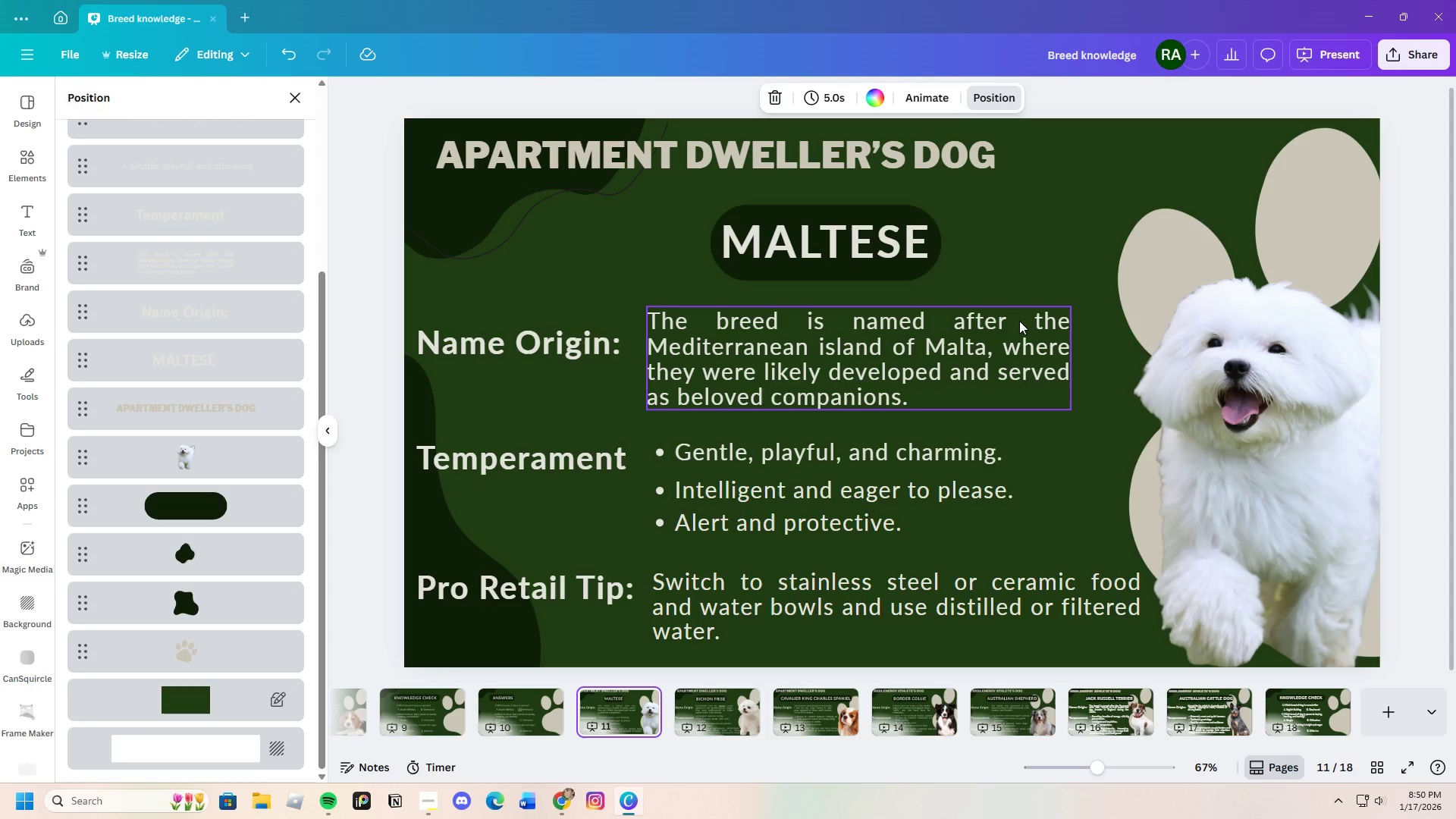 
wait(8.64)
 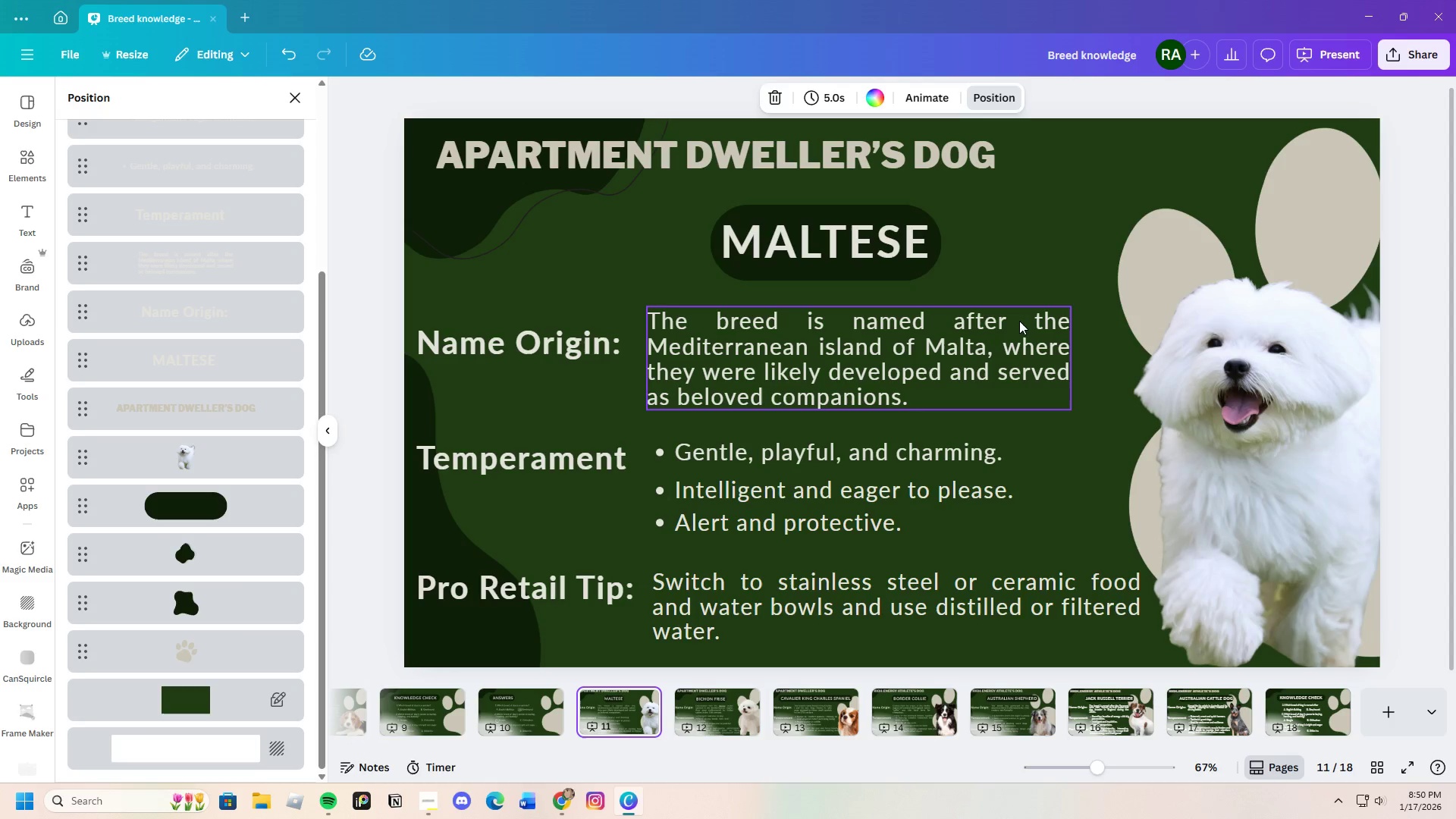 
left_click([1031, 314])
 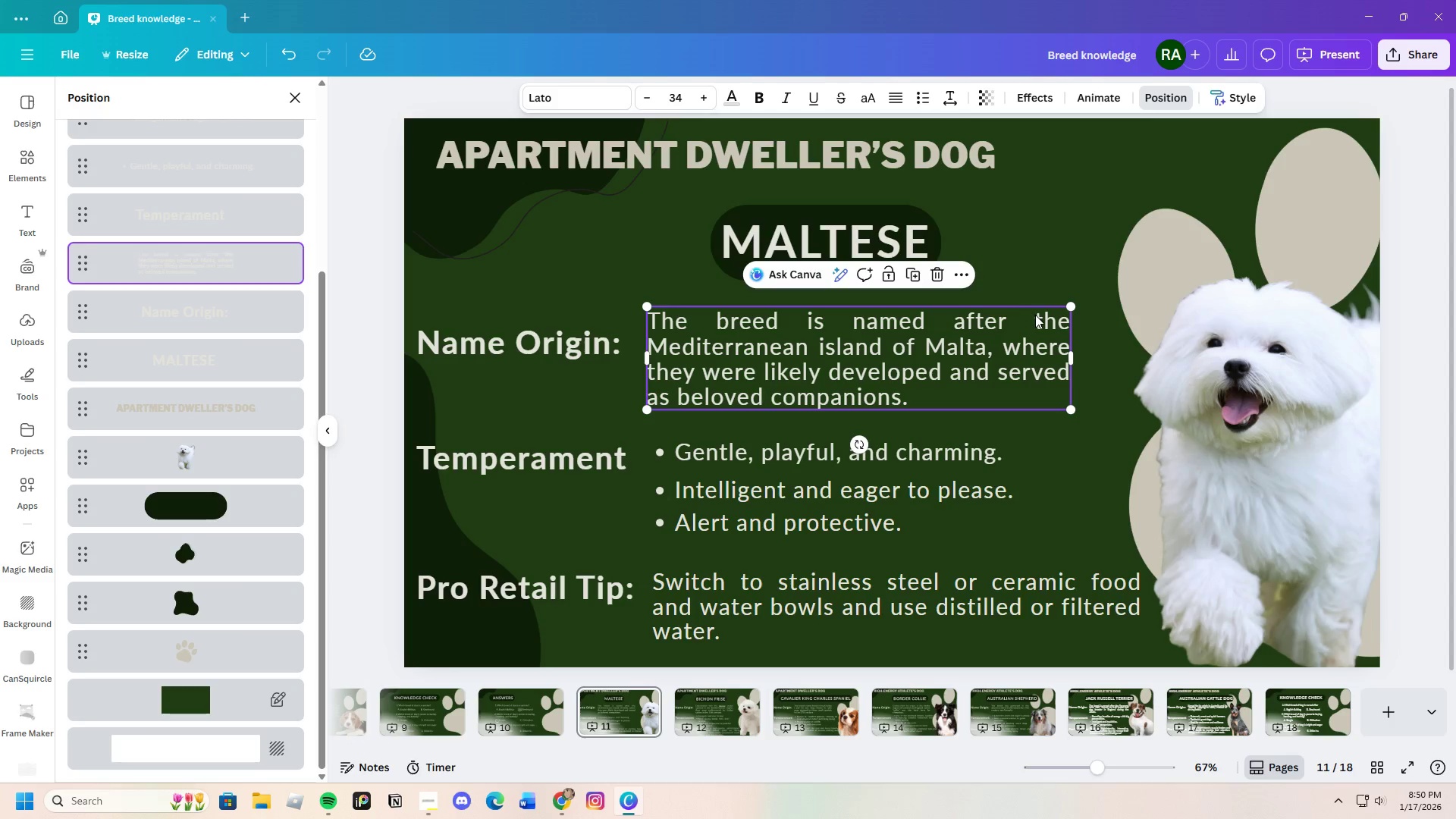 
left_click([1035, 315])
 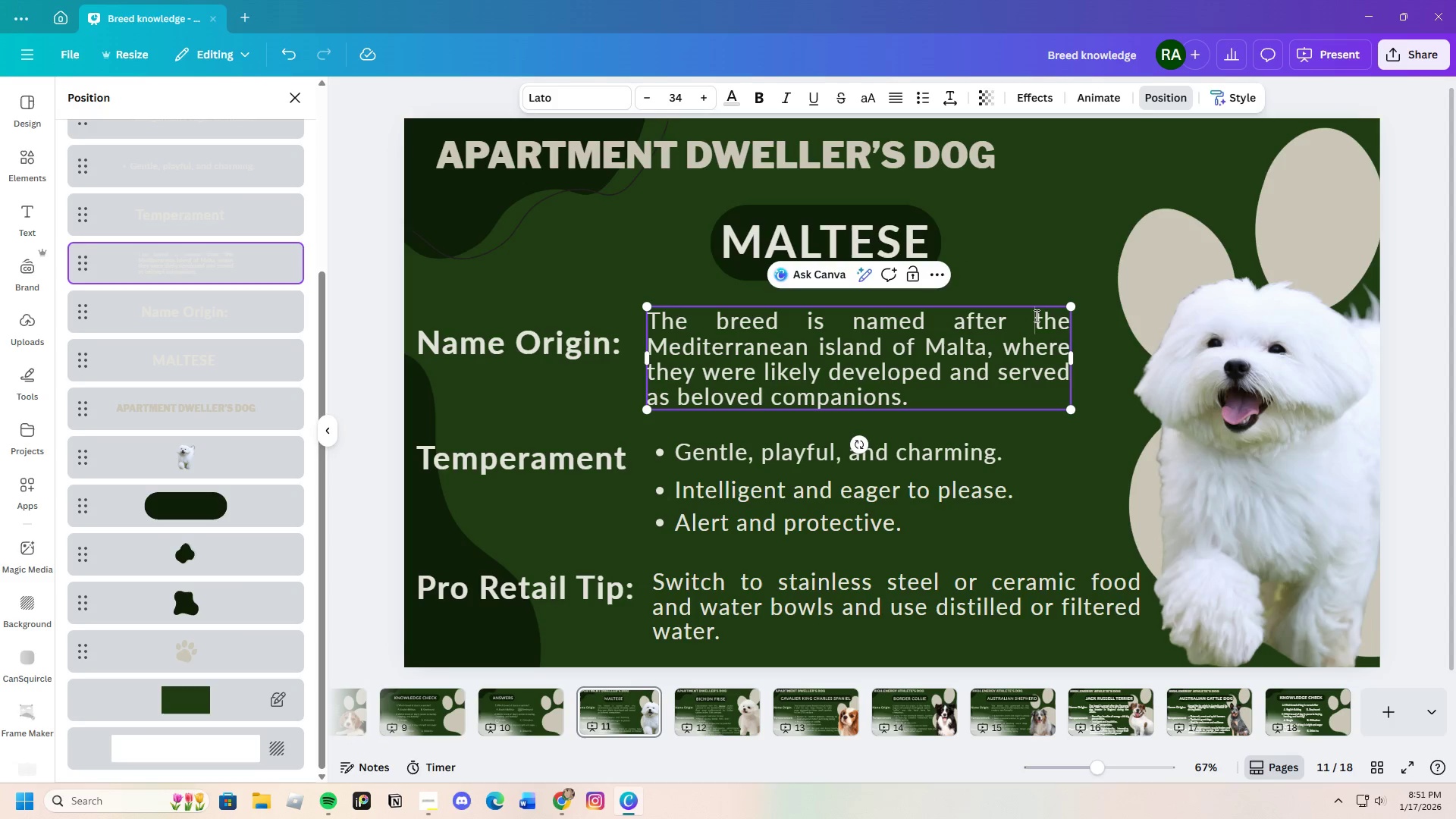 
left_click_drag(start_coordinate=[1035, 315], to_coordinate=[985, 354])
 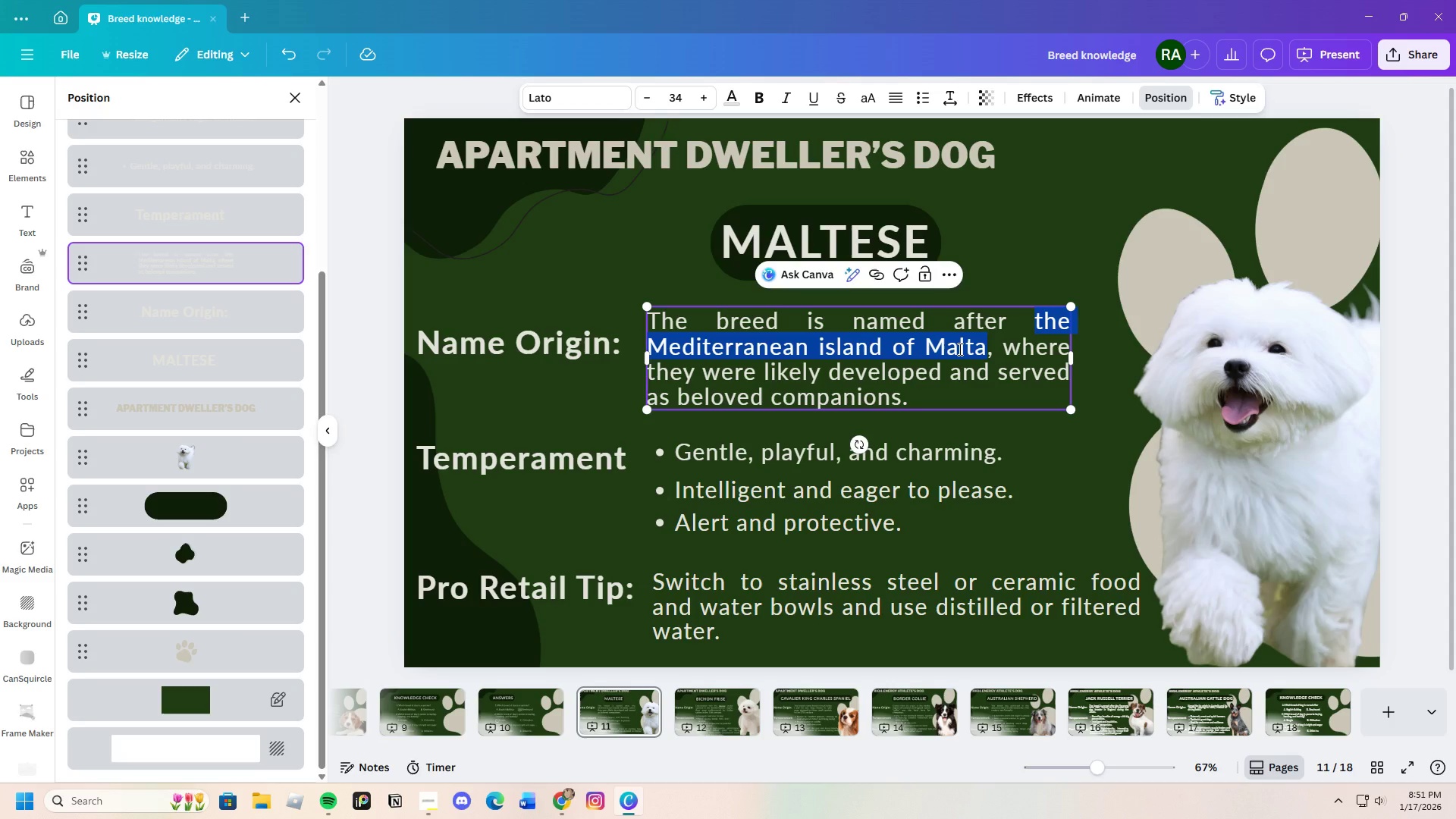 
right_click([959, 349])
 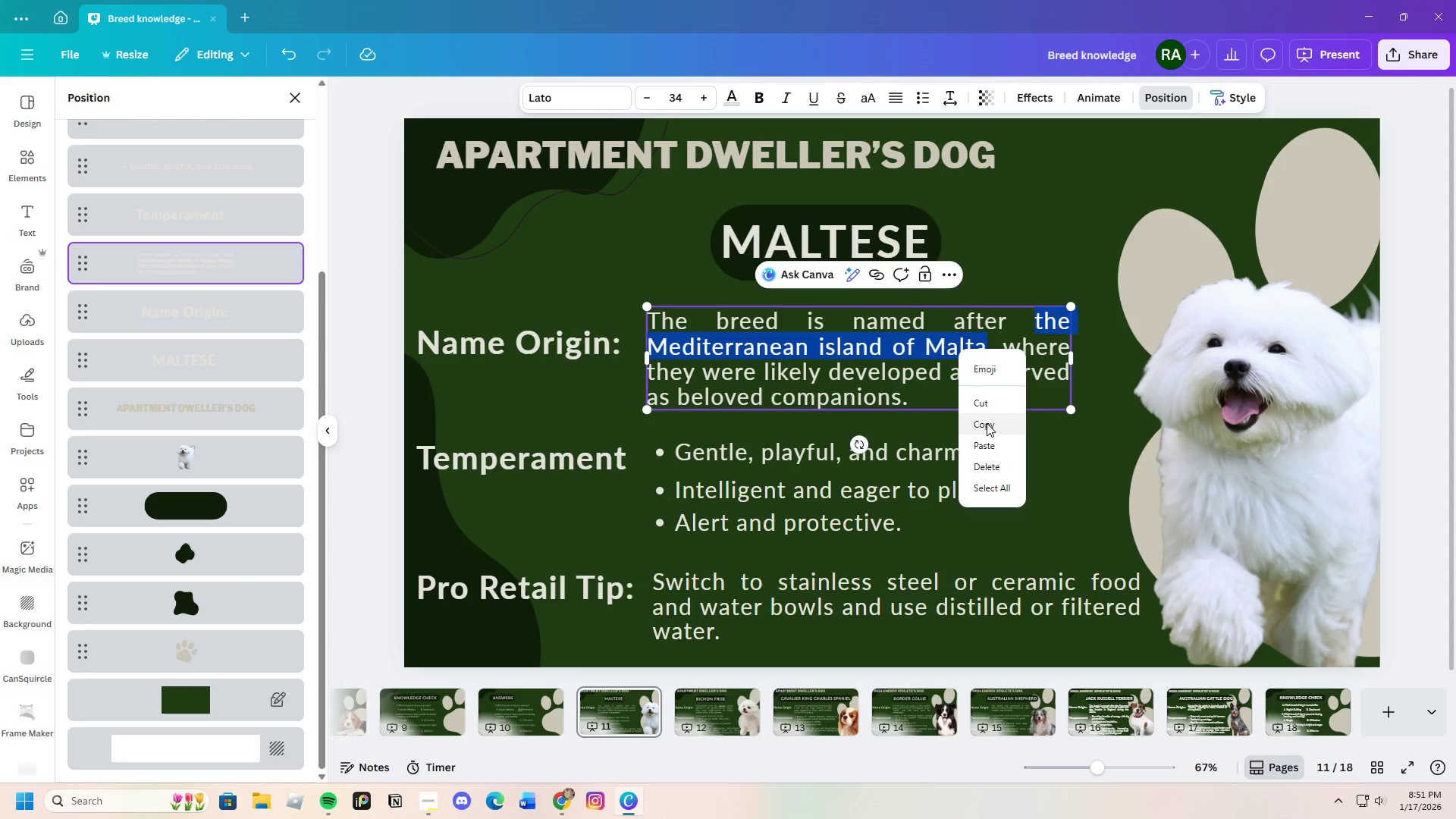 
left_click([987, 424])
 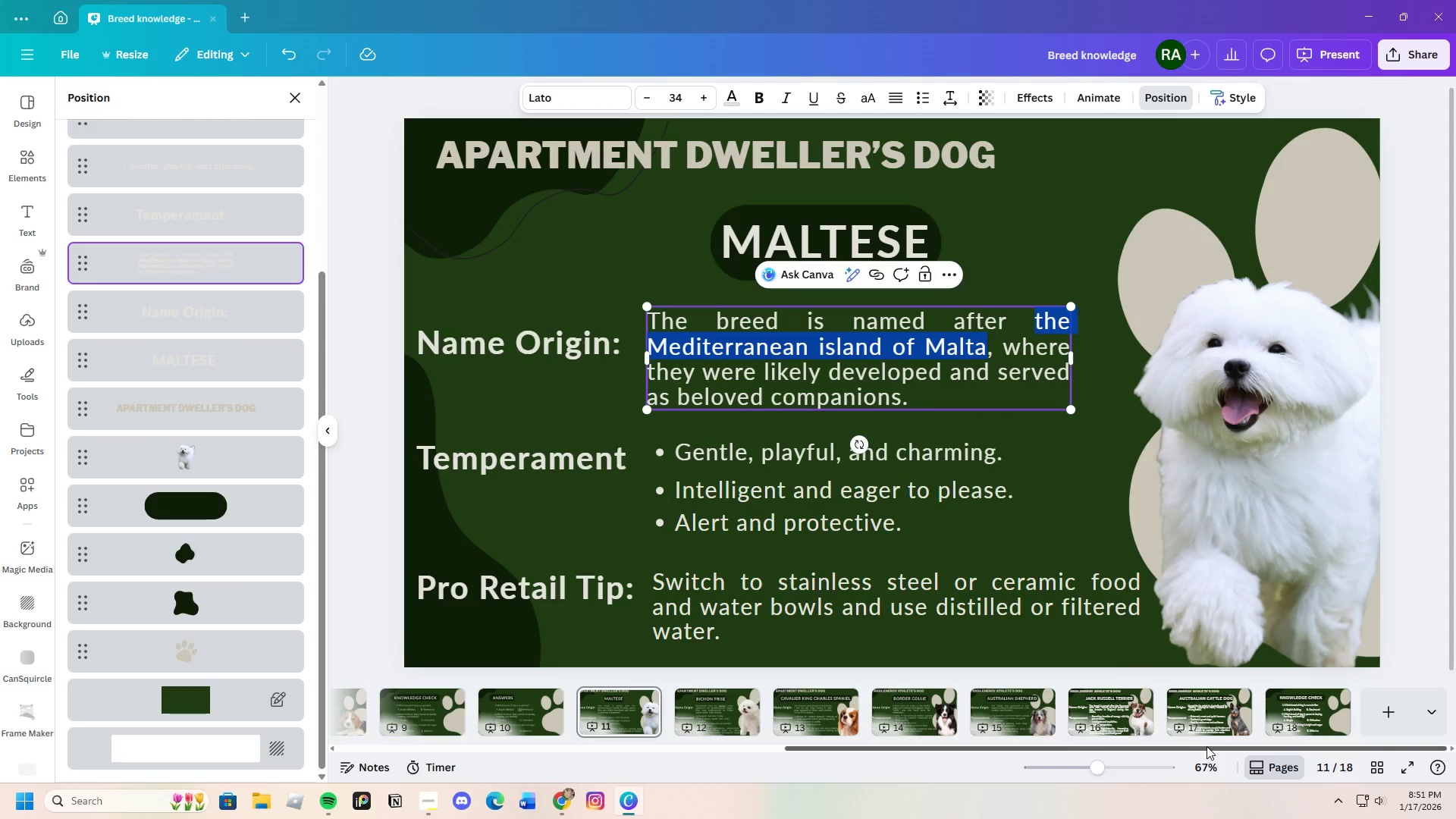 
left_click_drag(start_coordinate=[1207, 745], to_coordinate=[1260, 743])
 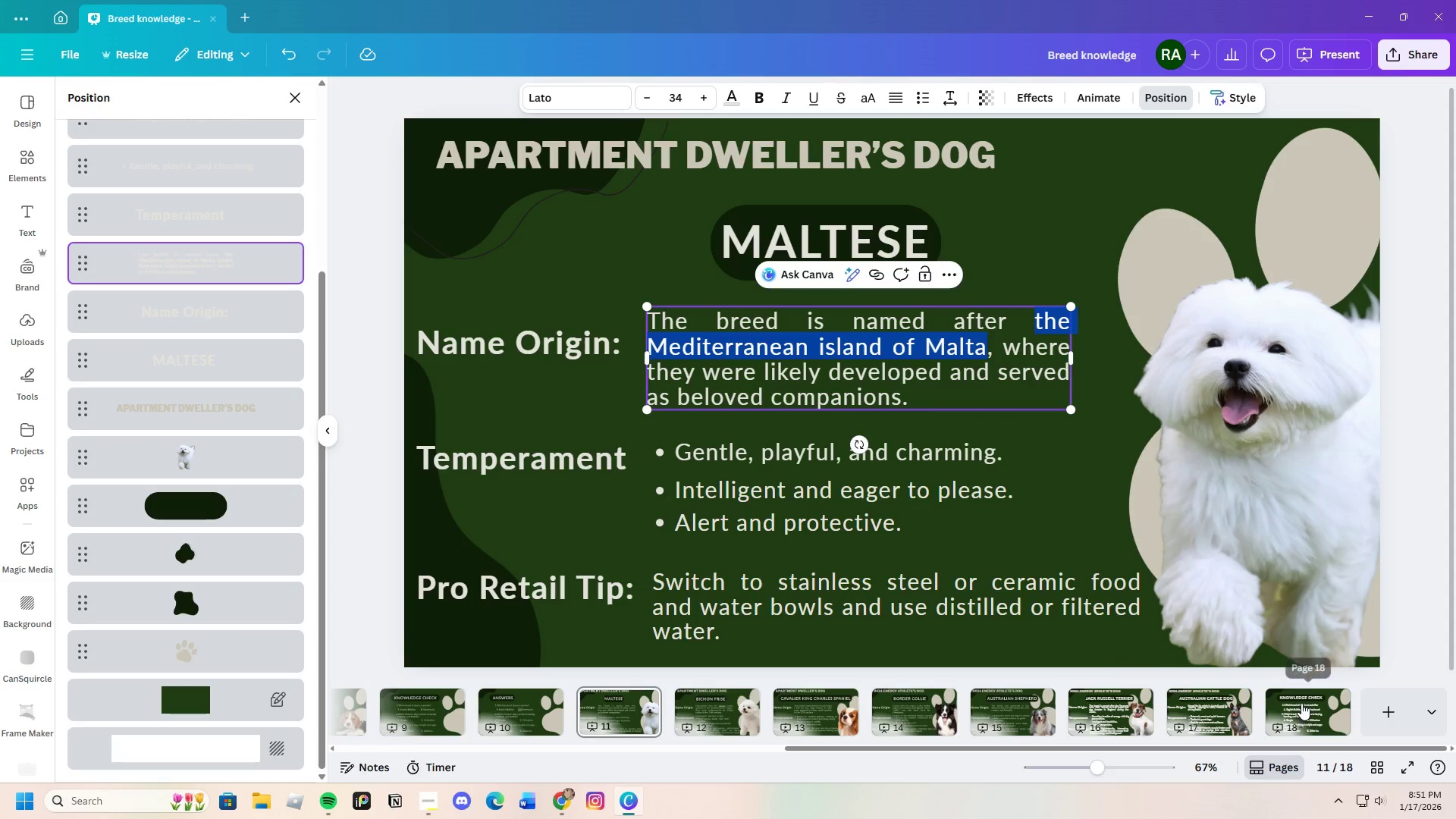 
left_click([1301, 703])
 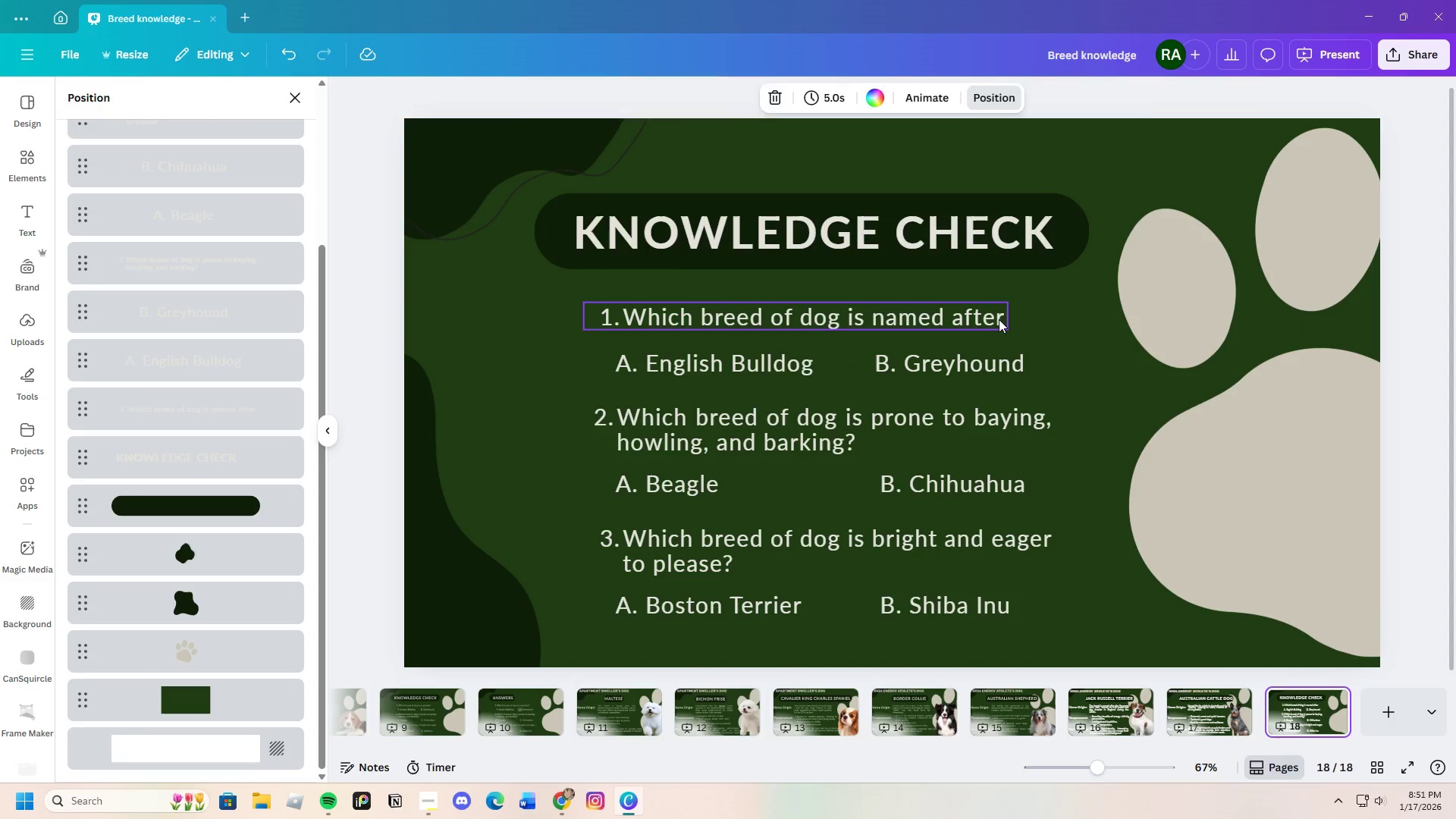 
double_click([1001, 319])
 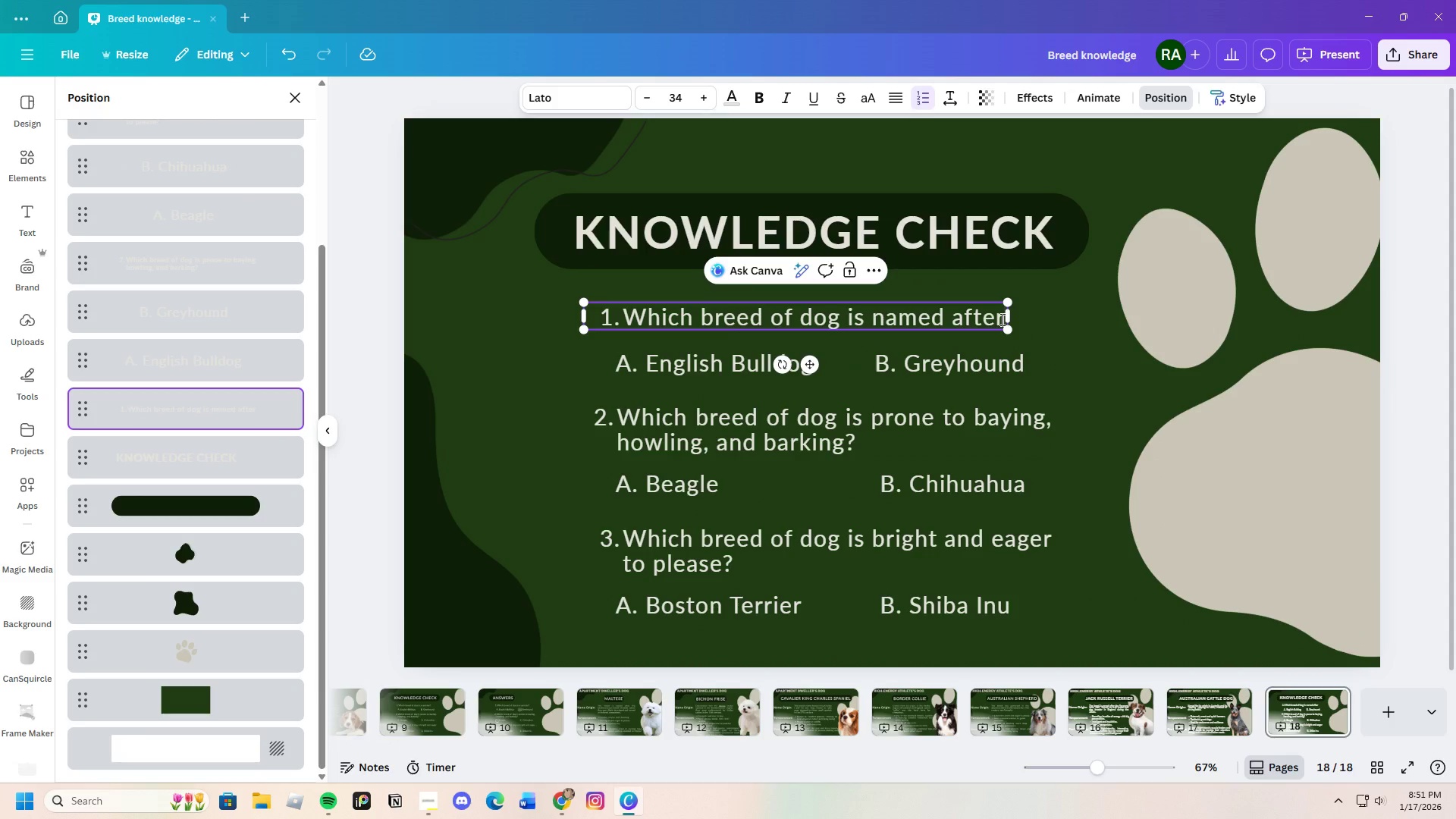 
key(Space)
 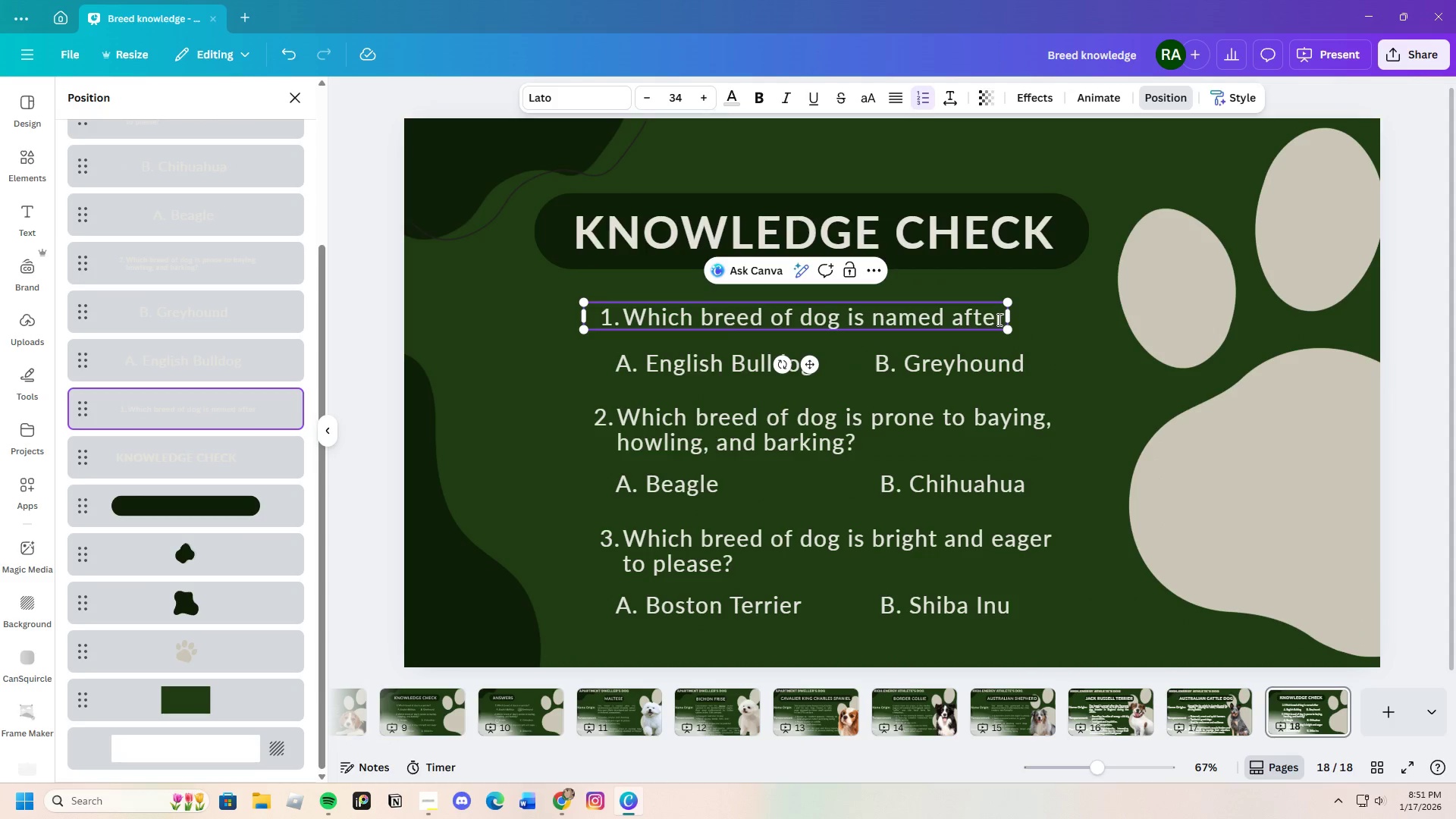 
key(Control+V)
 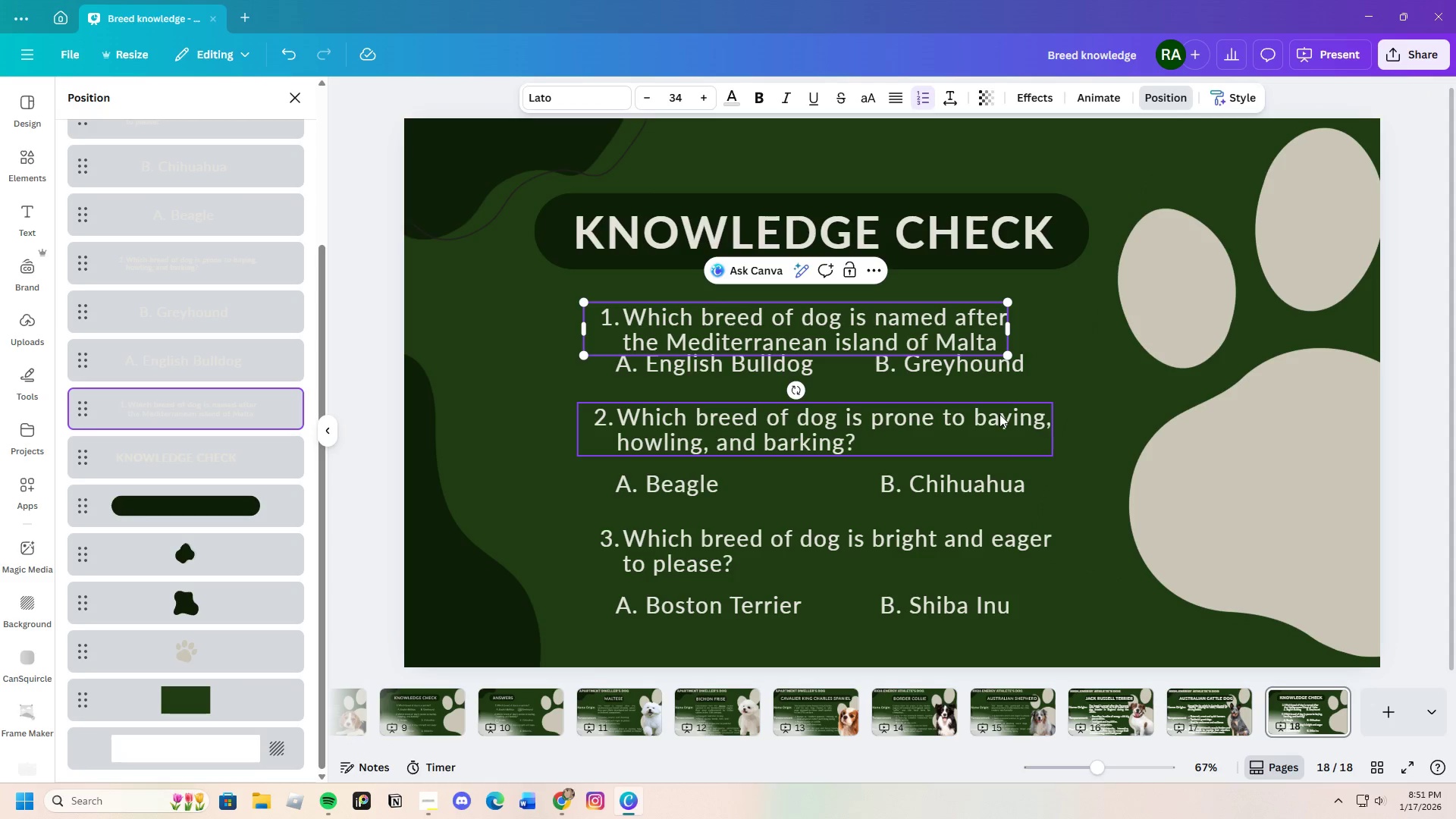 
key(Slash)
 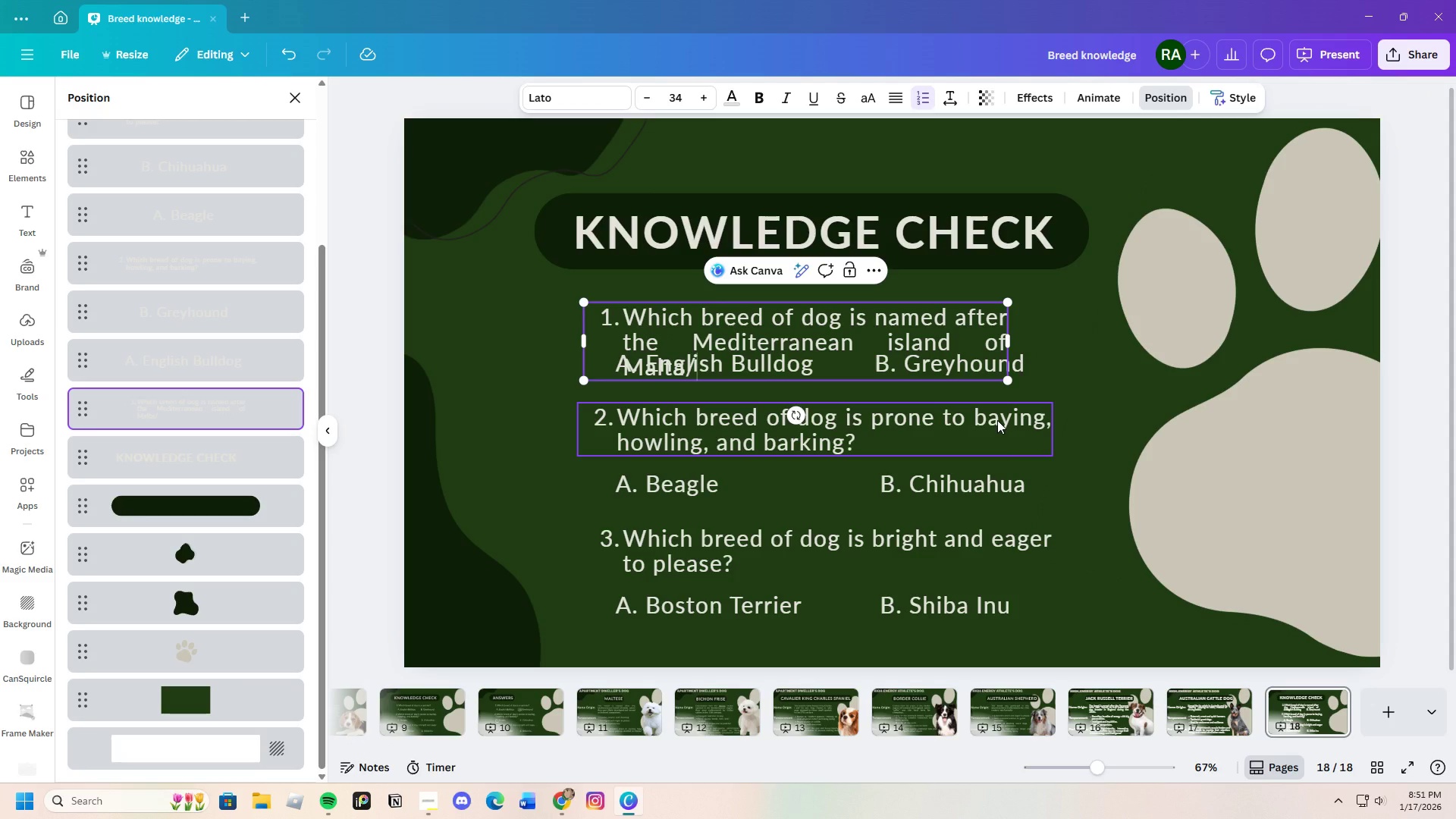 
key(Backspace)
 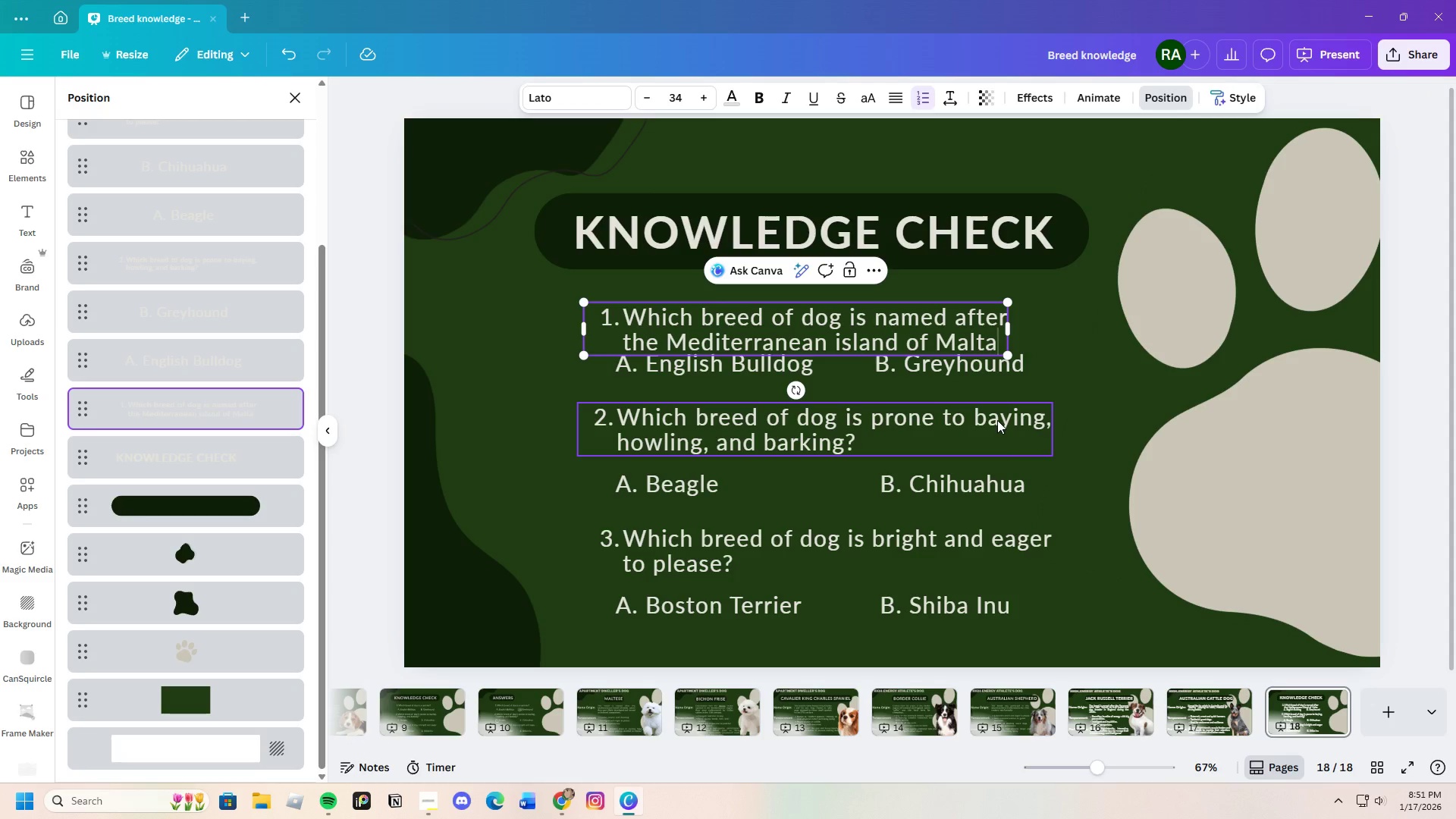 
key(Shift+Slash)
 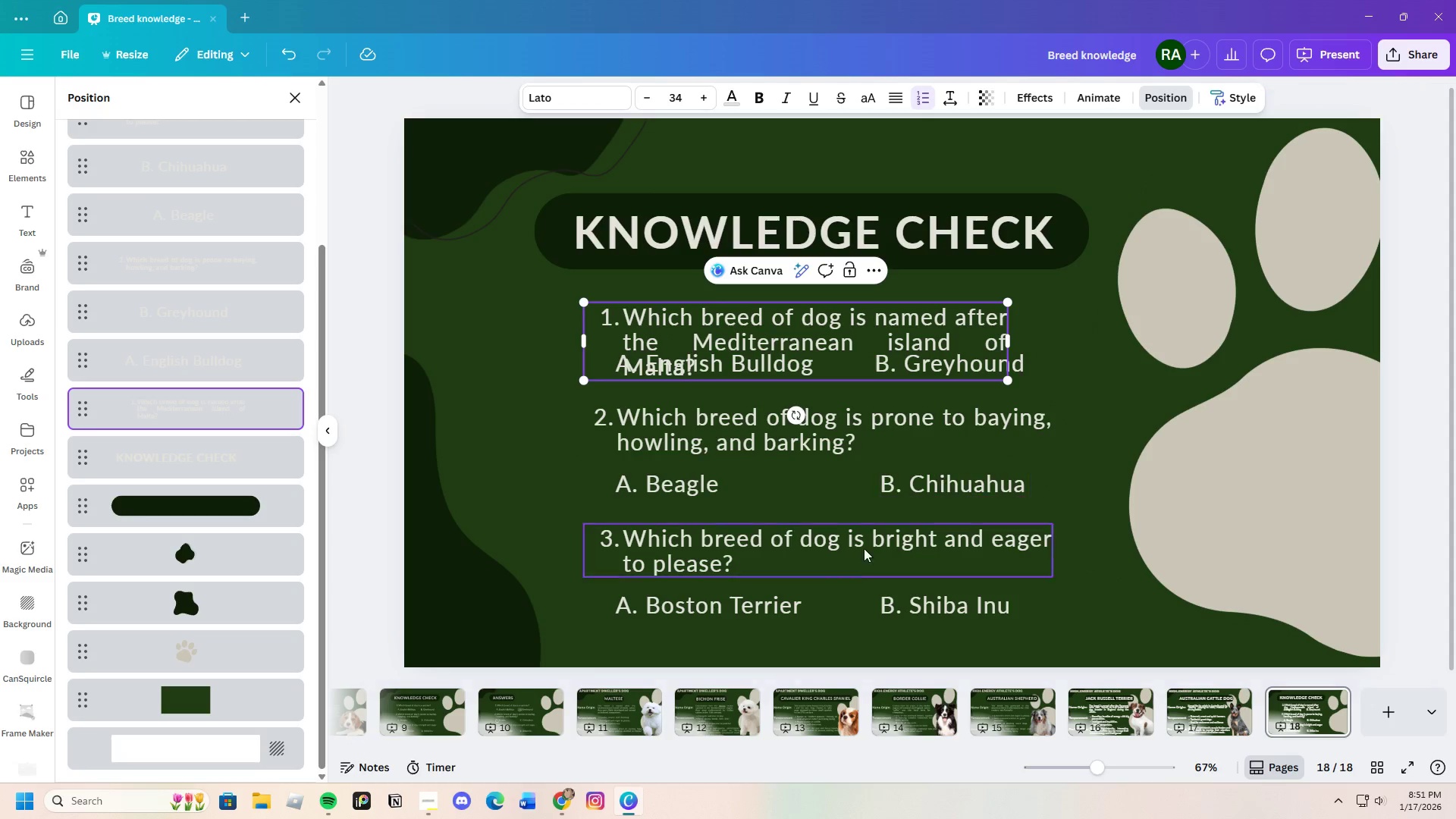 
left_click([769, 639])
 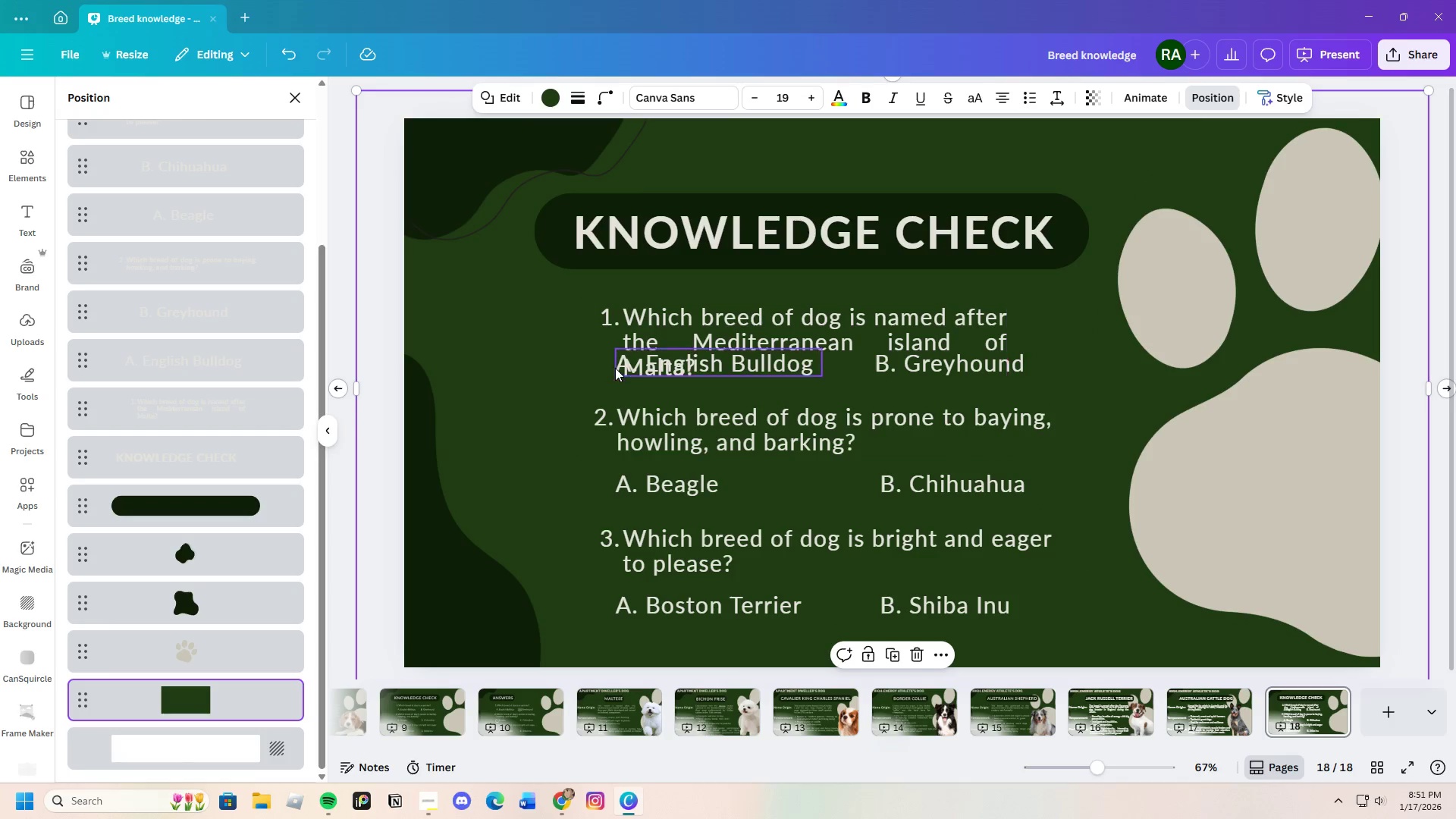 
left_click([615, 368])
 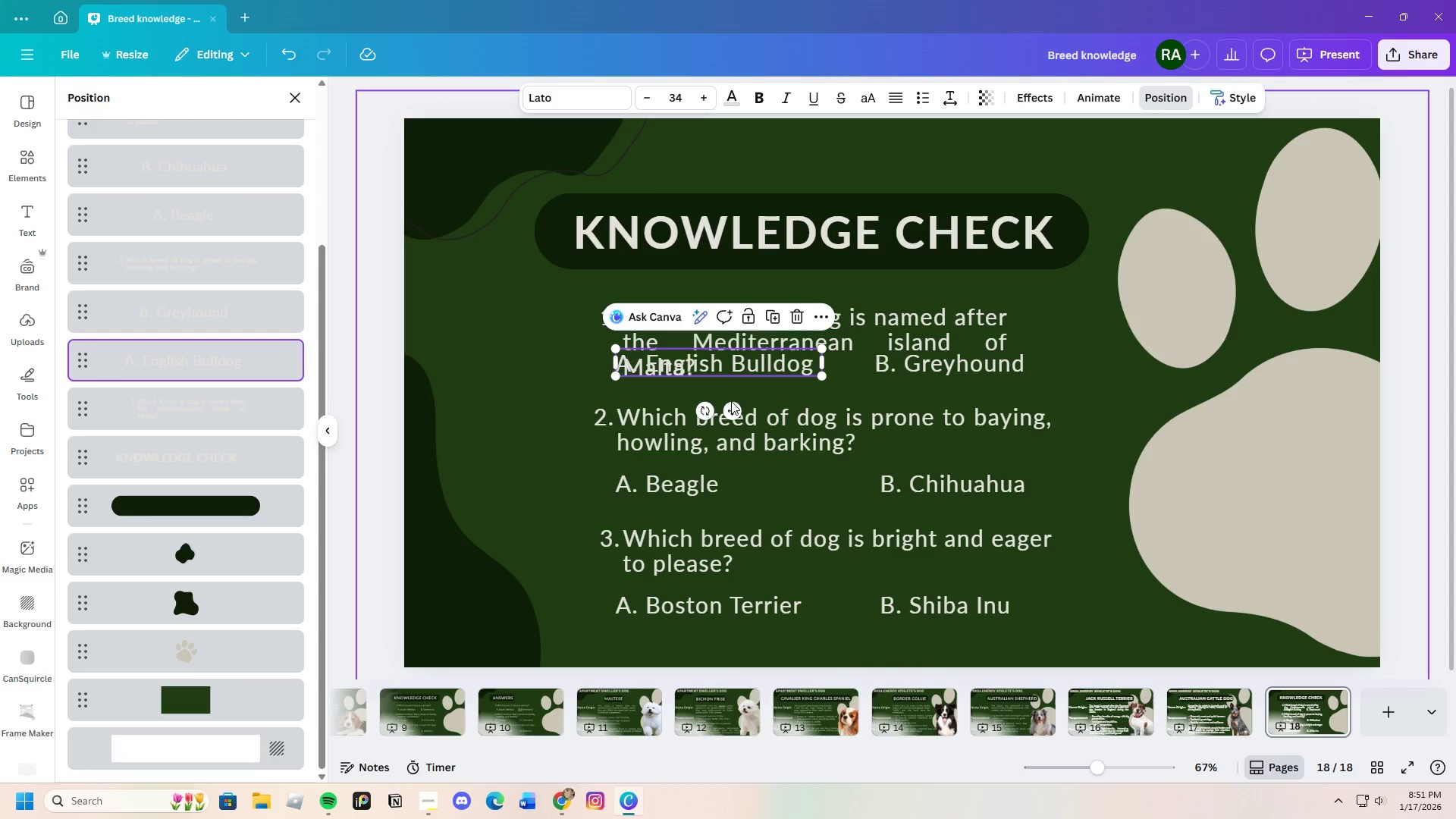 
left_click_drag(start_coordinate=[736, 408], to_coordinate=[729, 431])
 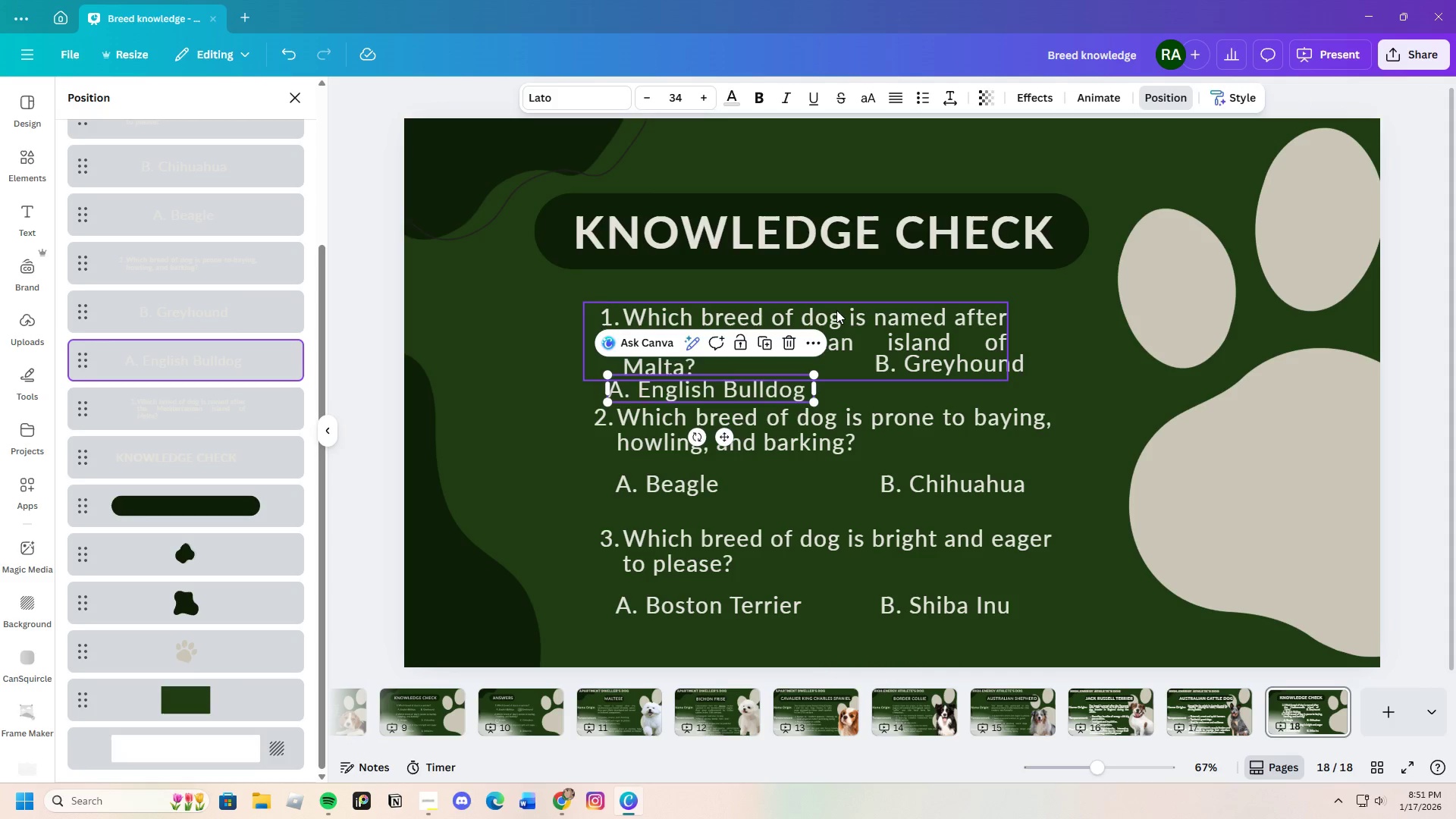 
left_click([836, 310])
 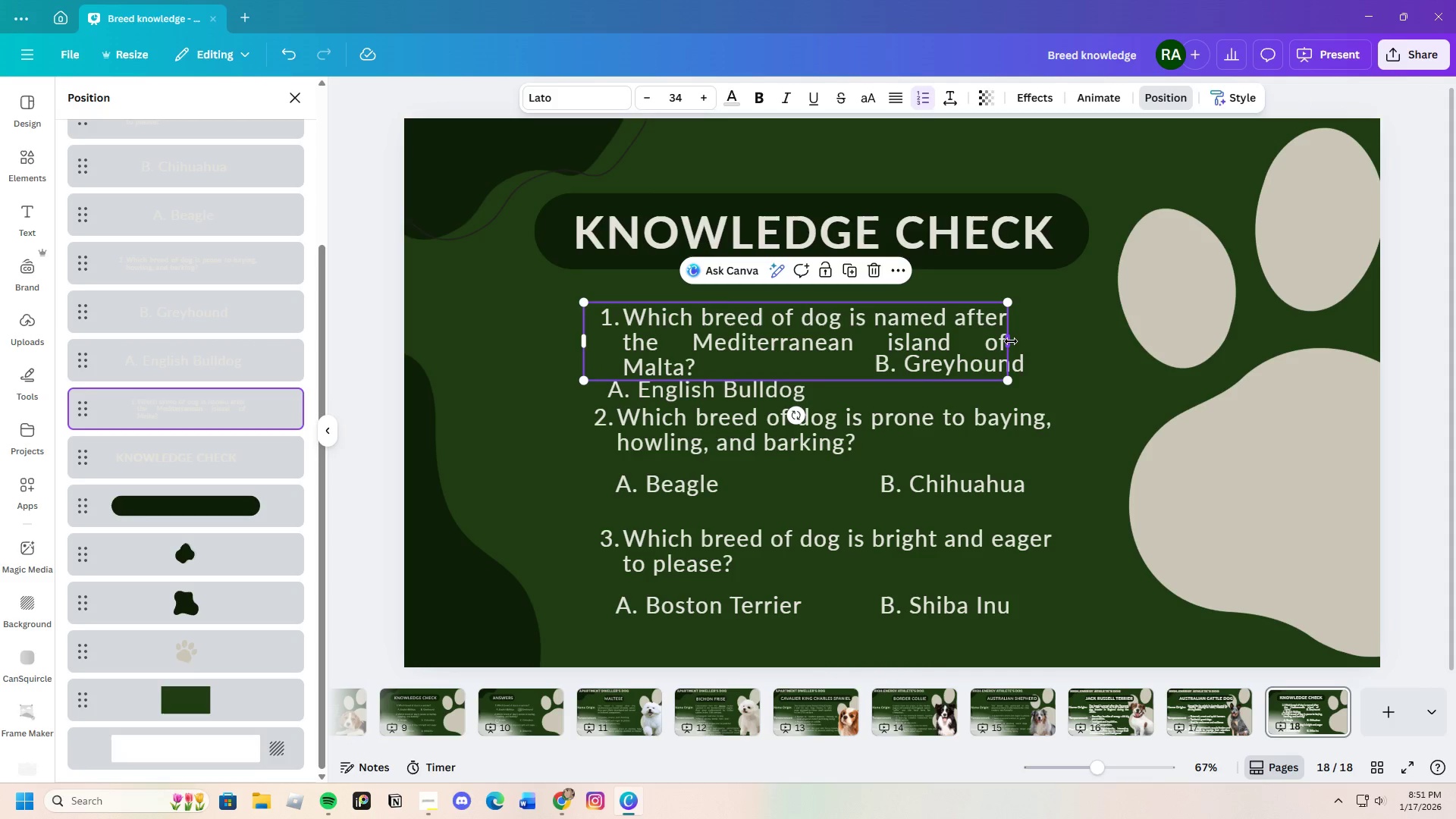 
left_click_drag(start_coordinate=[1008, 341], to_coordinate=[1090, 340])
 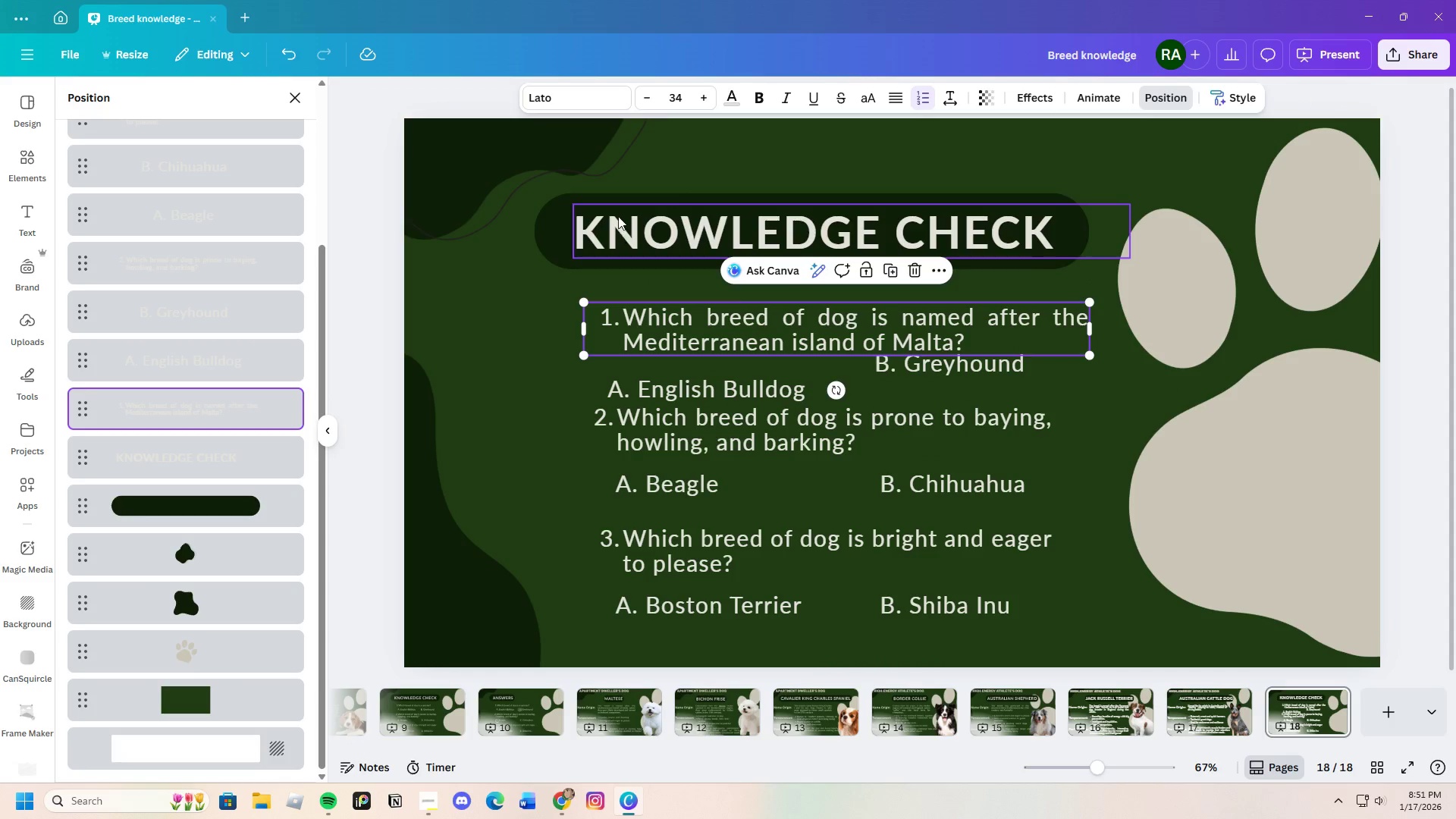 
left_click([642, 197])
 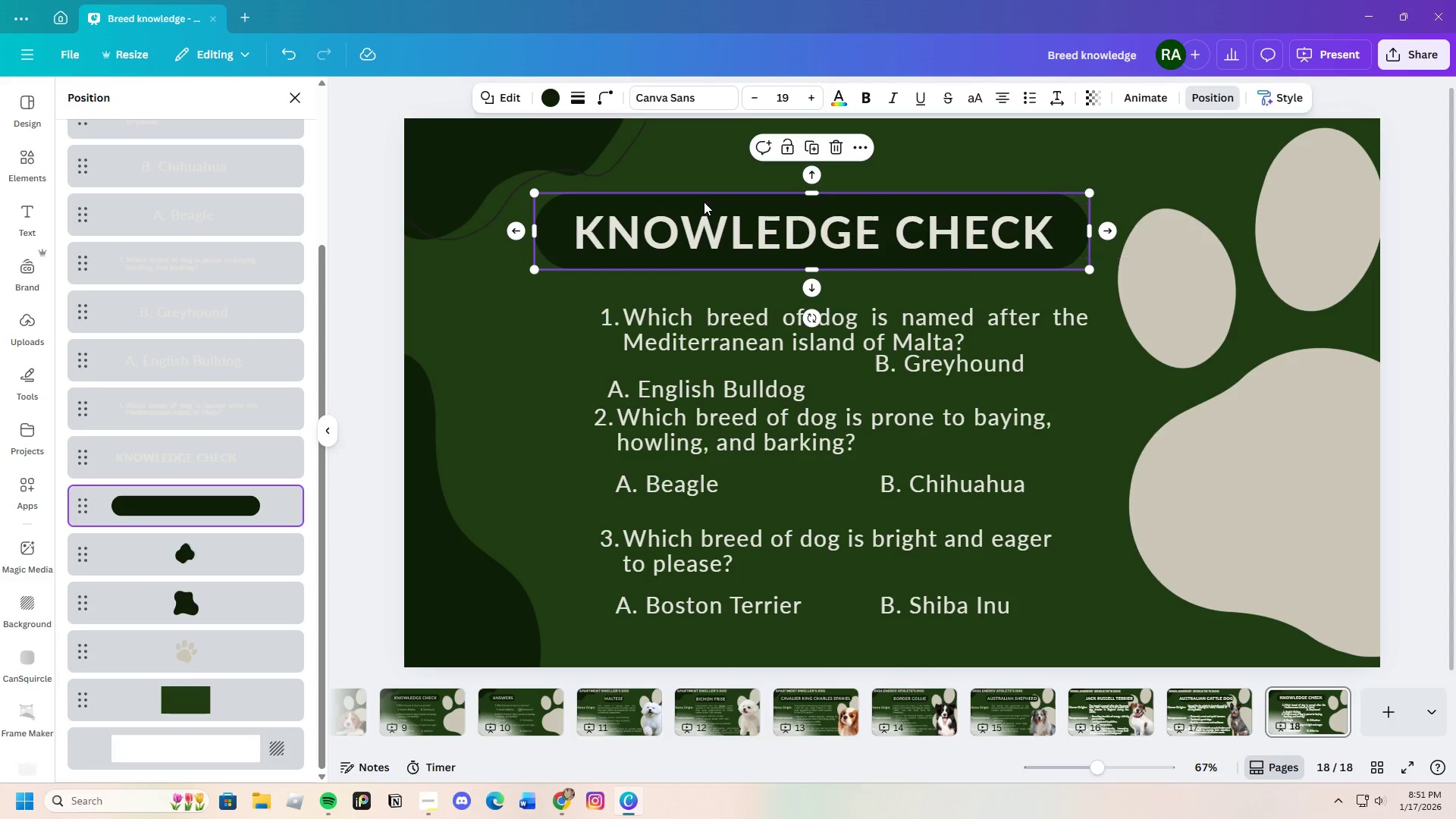 
left_click_drag(start_coordinate=[704, 202], to_coordinate=[702, 190])
 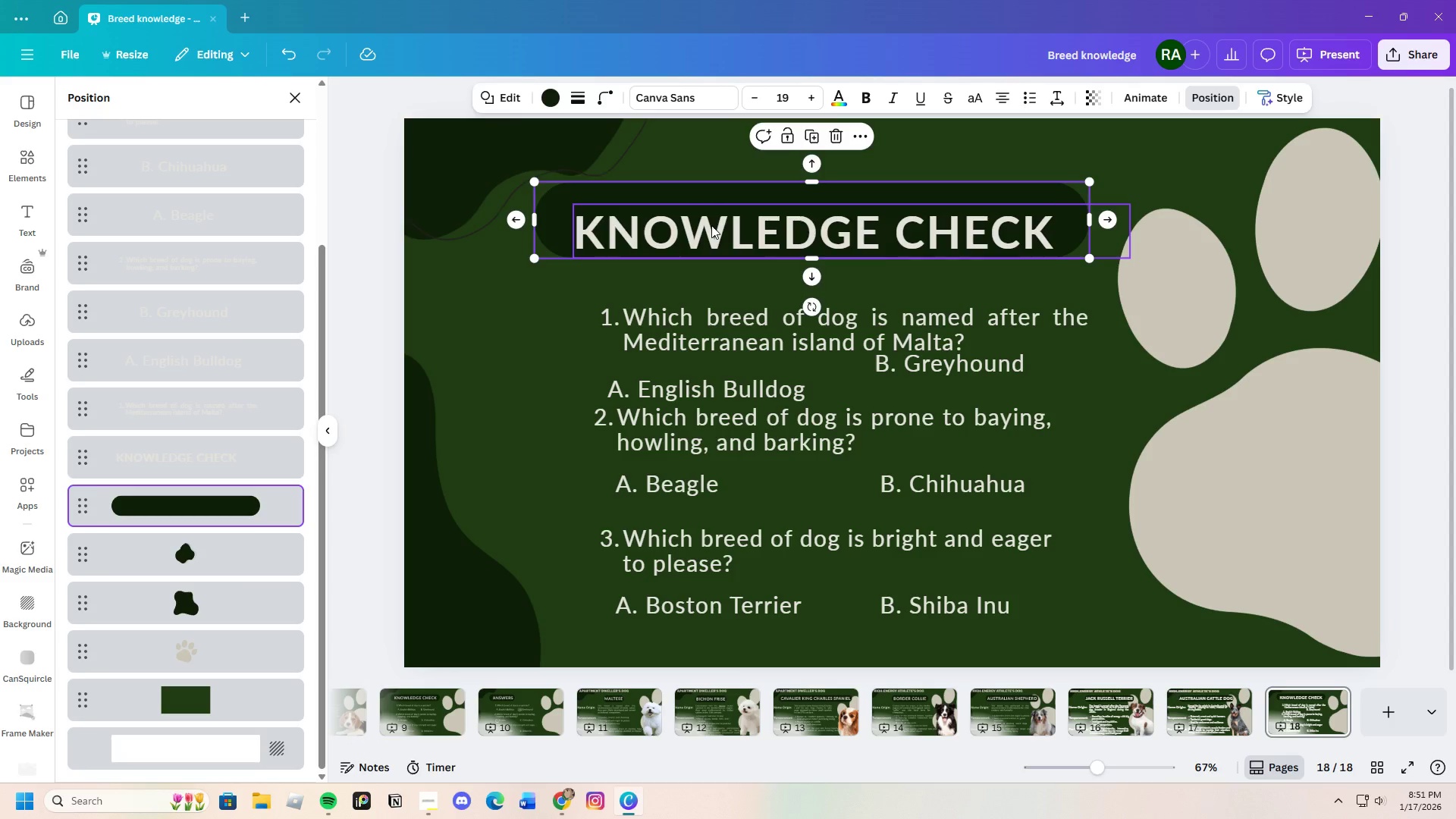 
left_click([711, 225])
 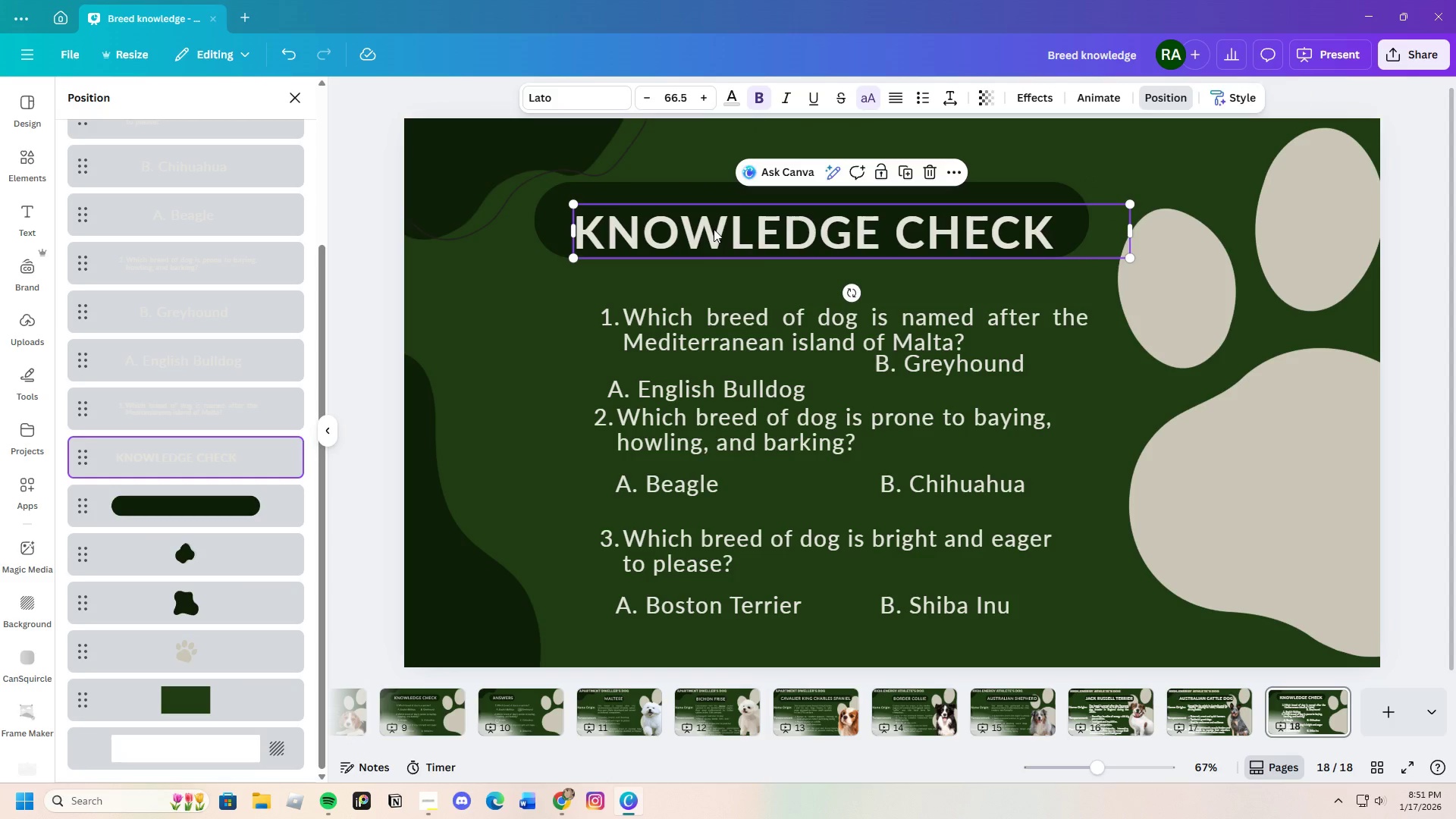 
left_click_drag(start_coordinate=[714, 229], to_coordinate=[711, 215])
 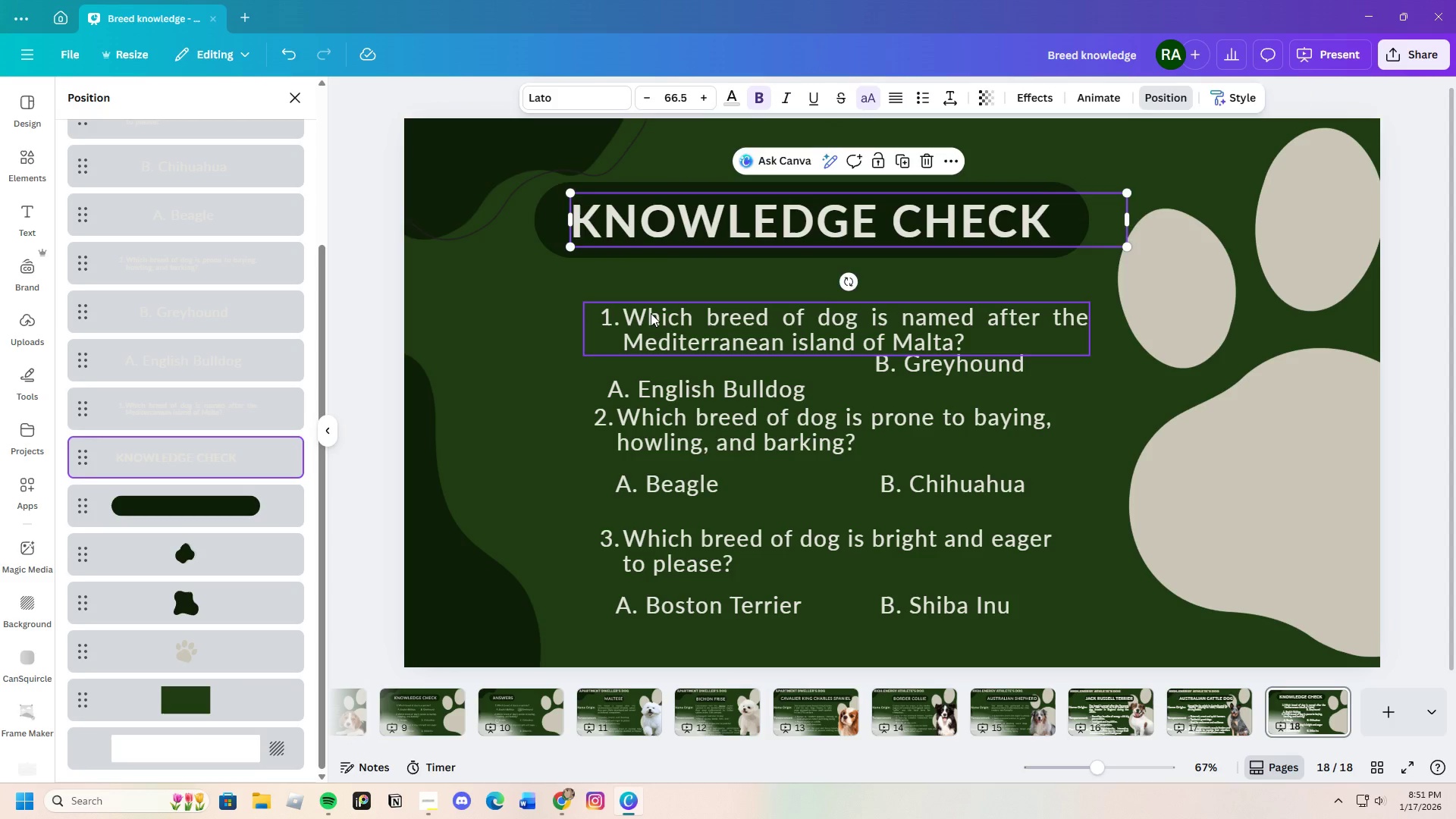 
left_click([651, 313])
 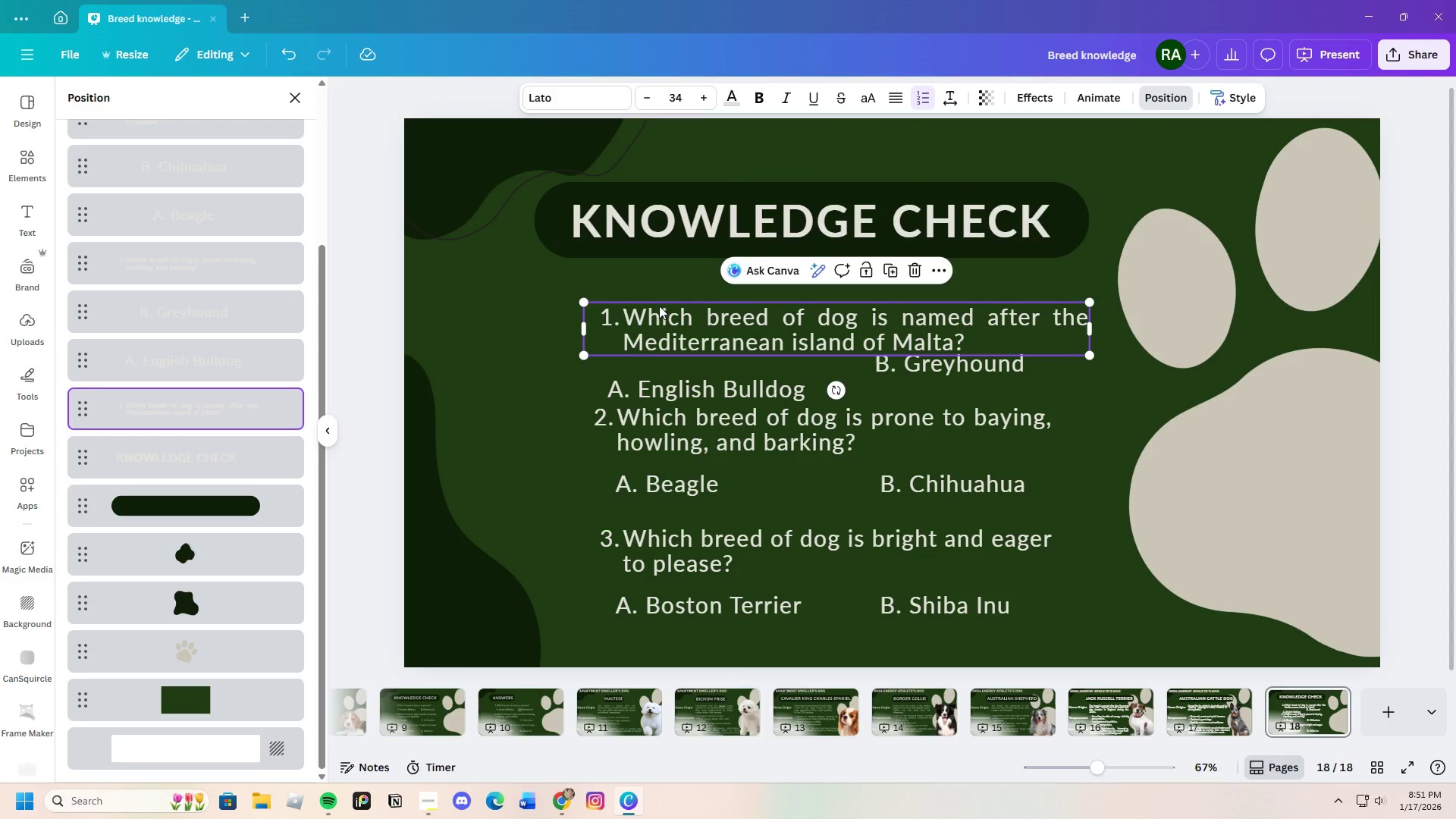 
left_click_drag(start_coordinate=[658, 313], to_coordinate=[654, 297])
 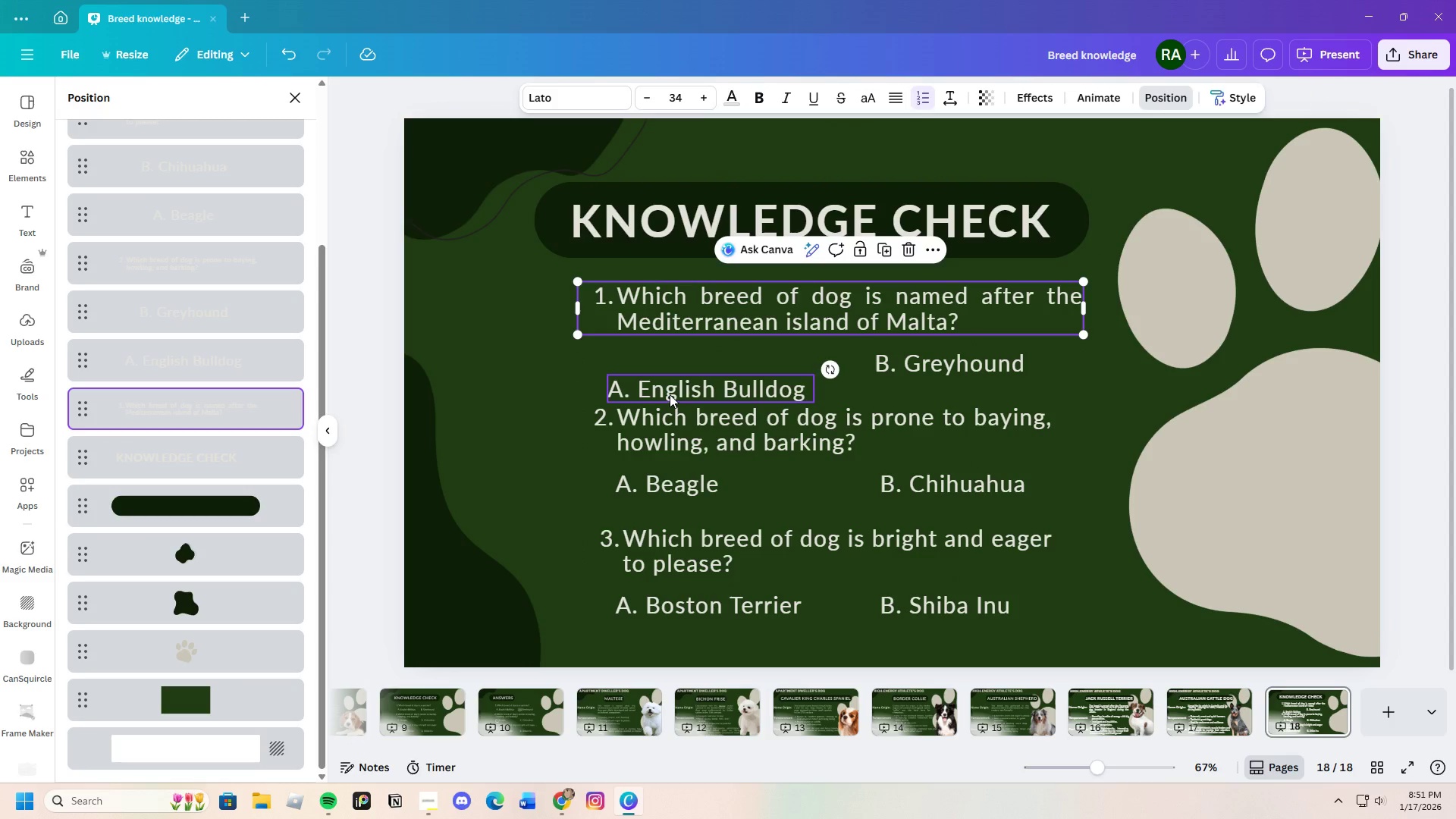 
left_click([670, 394])
 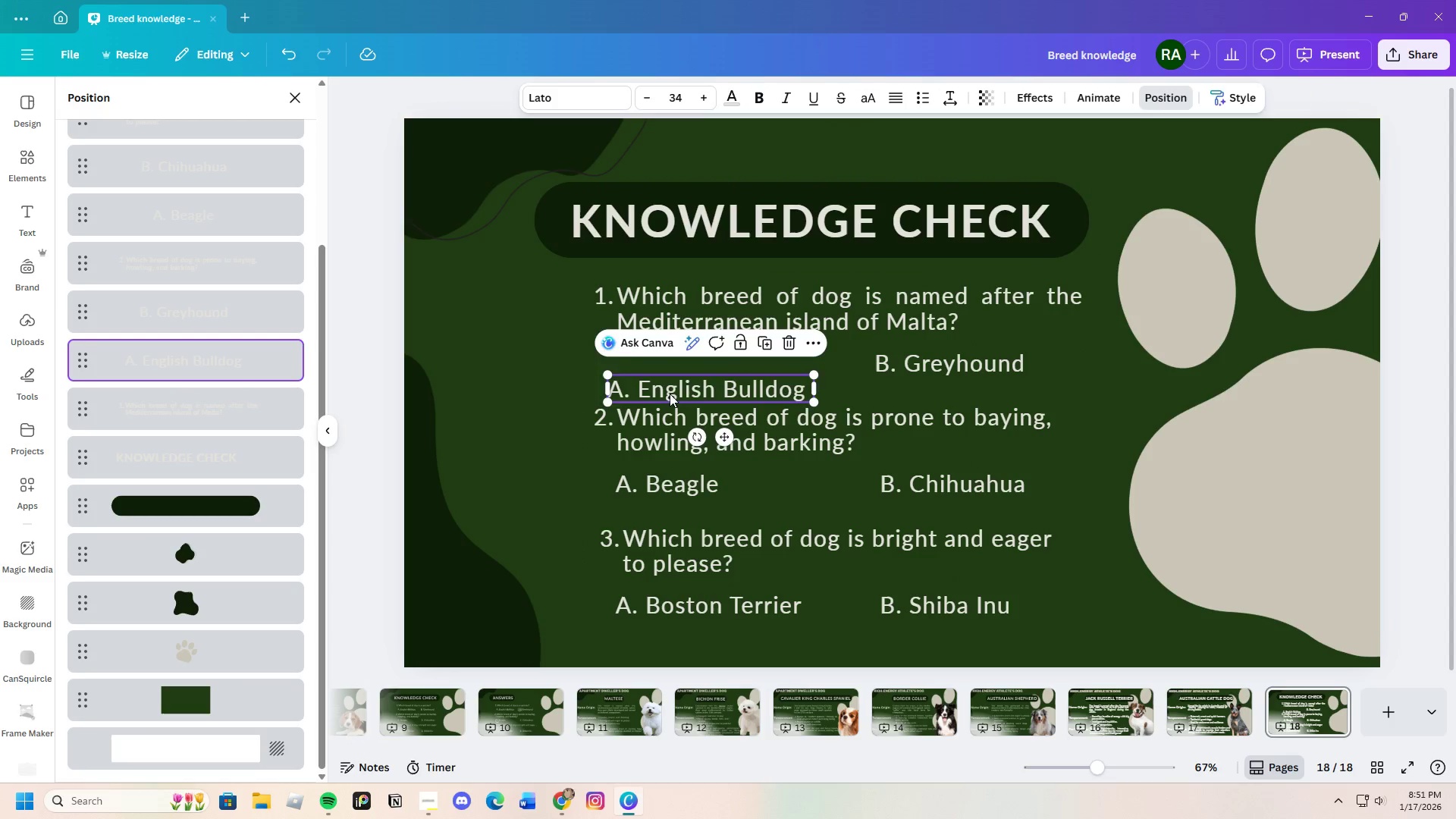 
left_click_drag(start_coordinate=[670, 394], to_coordinate=[677, 366])
 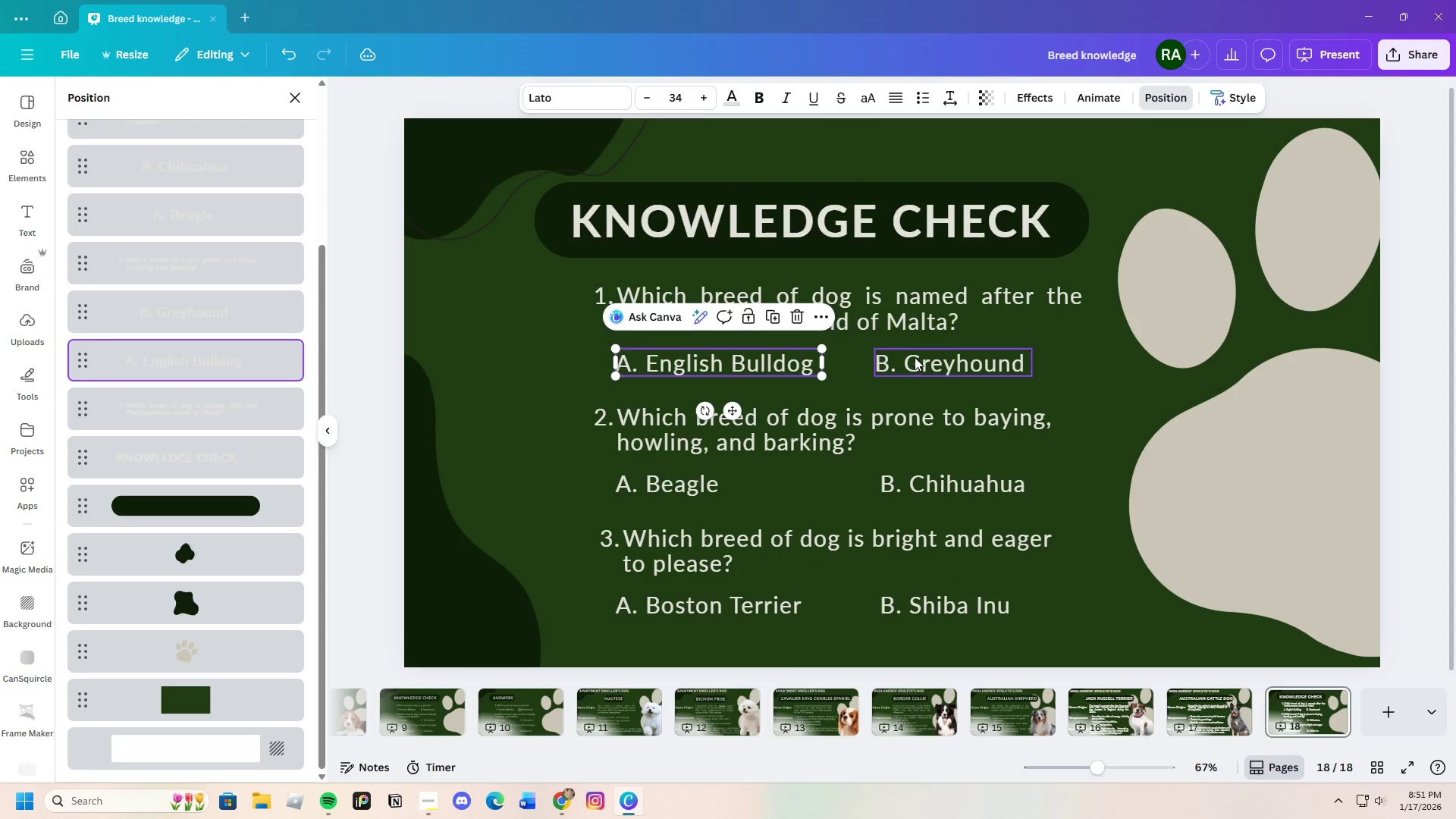 
left_click([915, 357])
 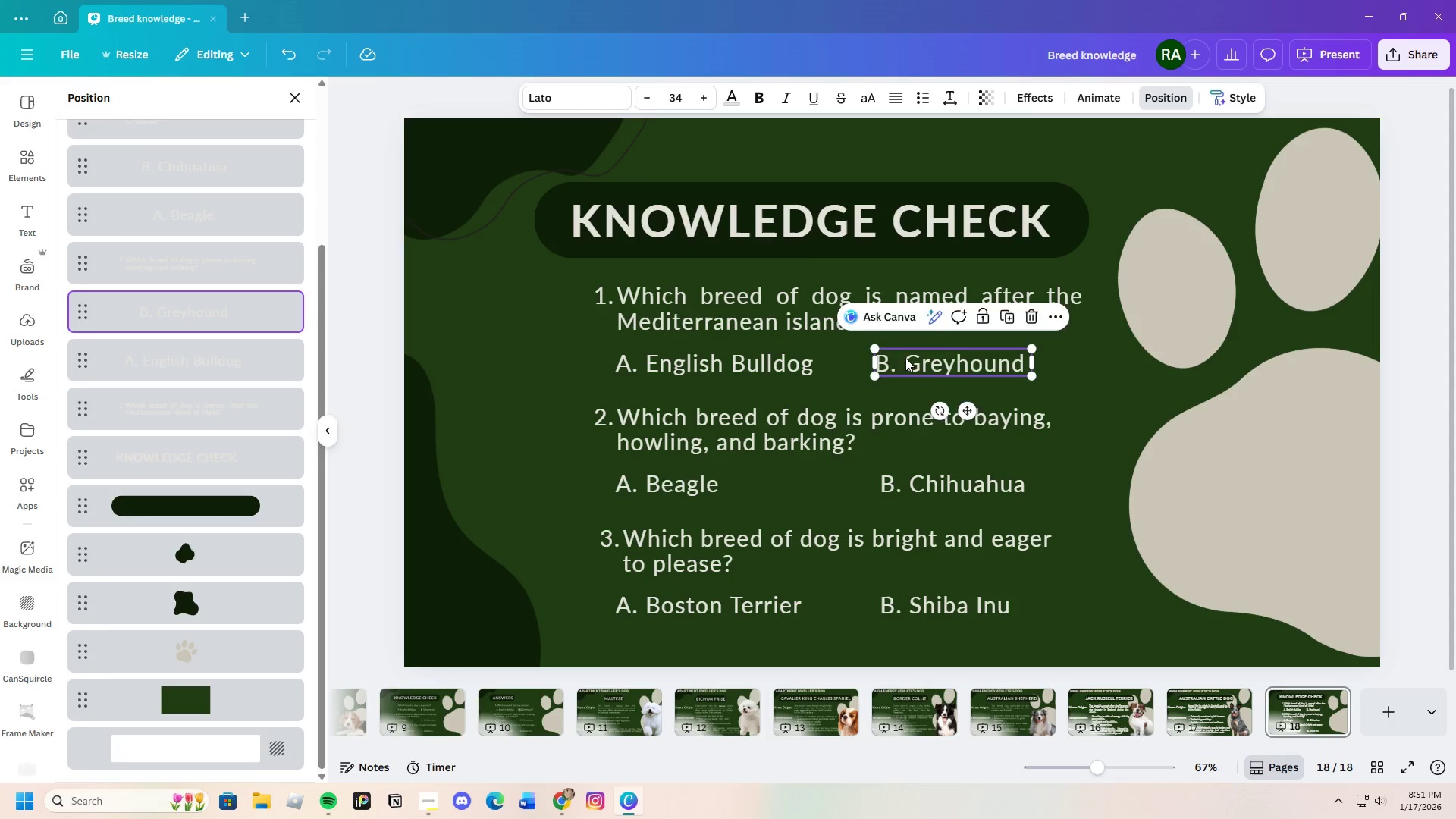 
left_click_drag(start_coordinate=[906, 358], to_coordinate=[899, 358])
 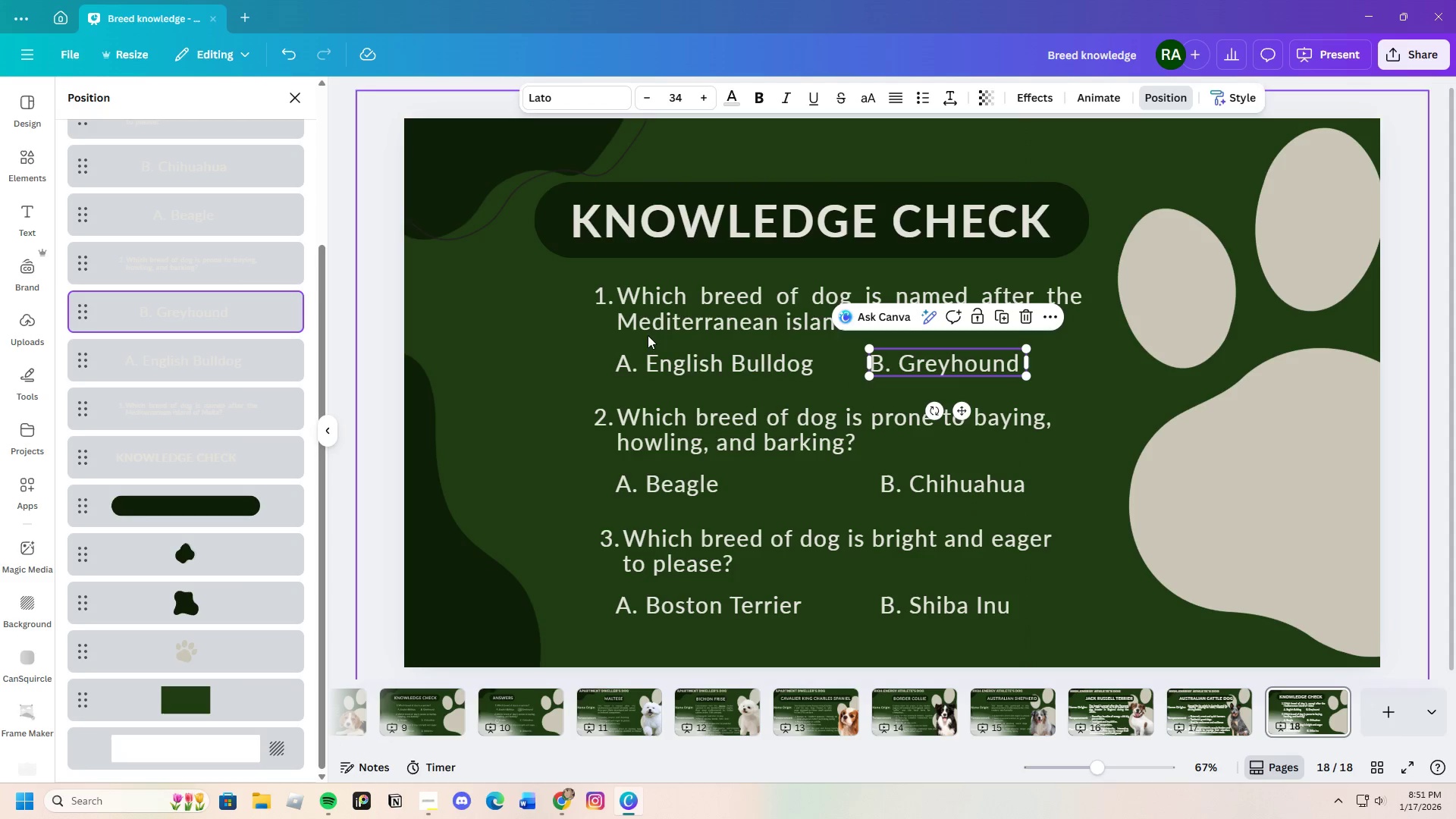 
left_click([538, 332])
 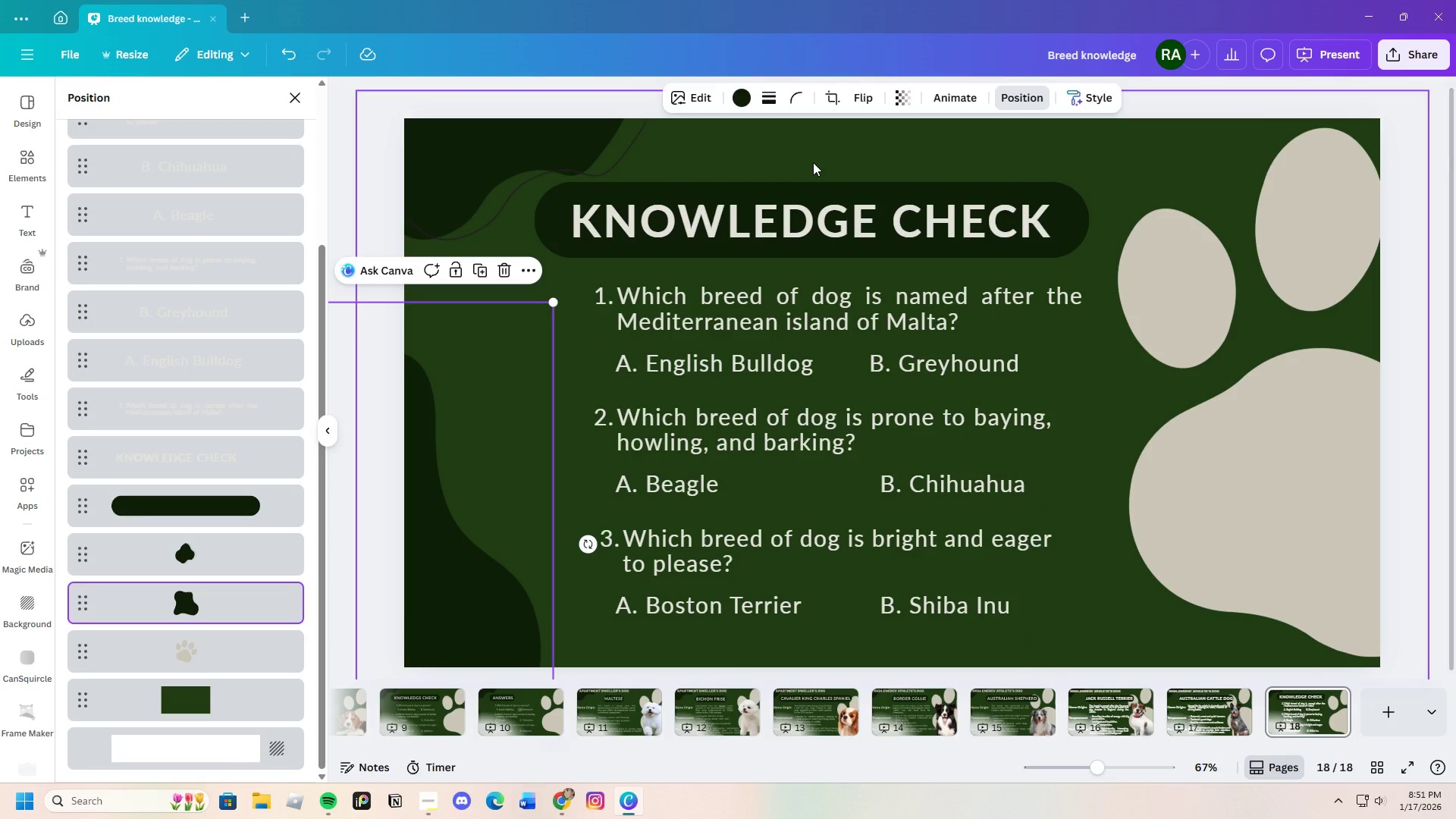 
left_click([813, 162])
 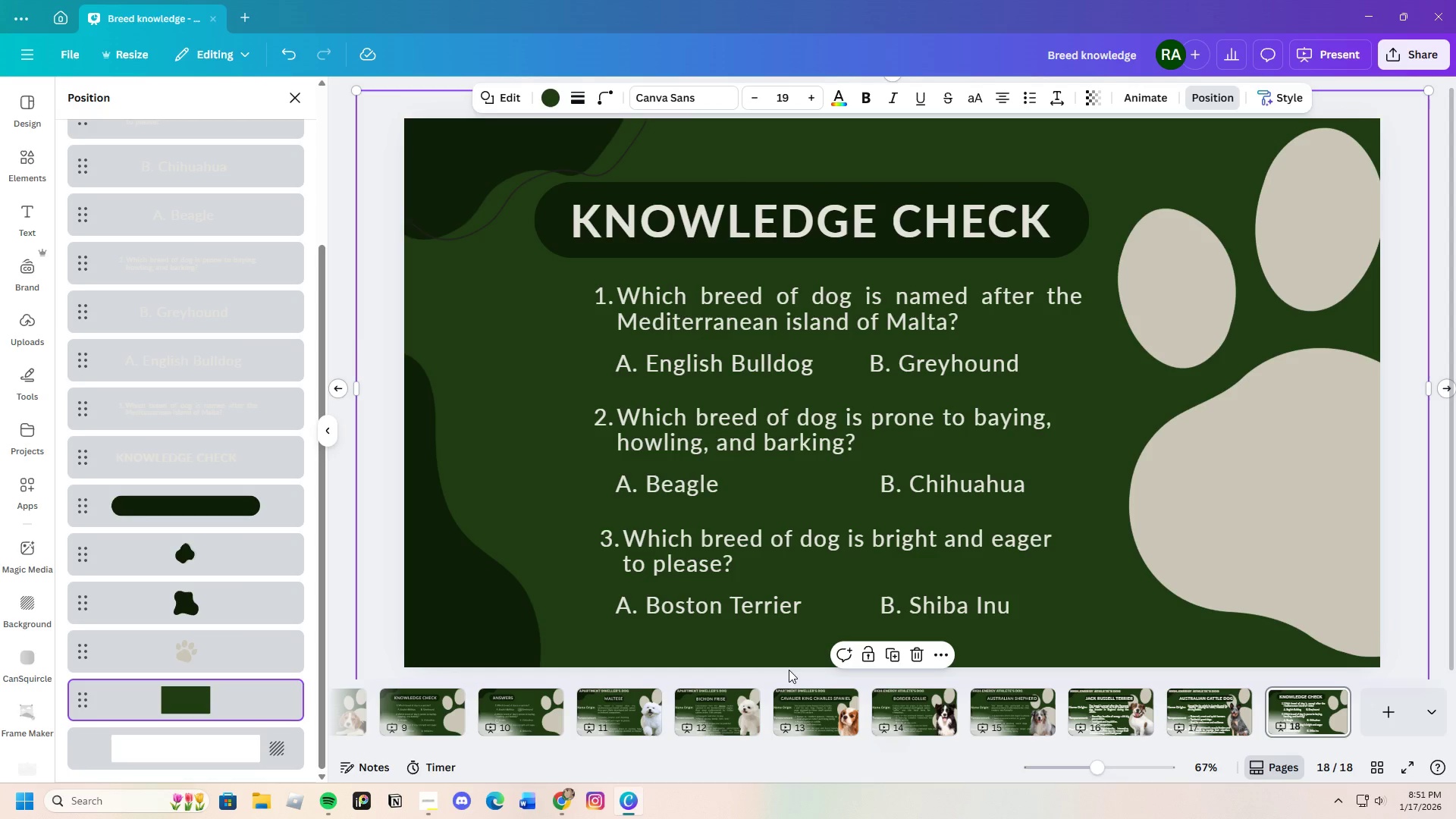 
wait(6.06)
 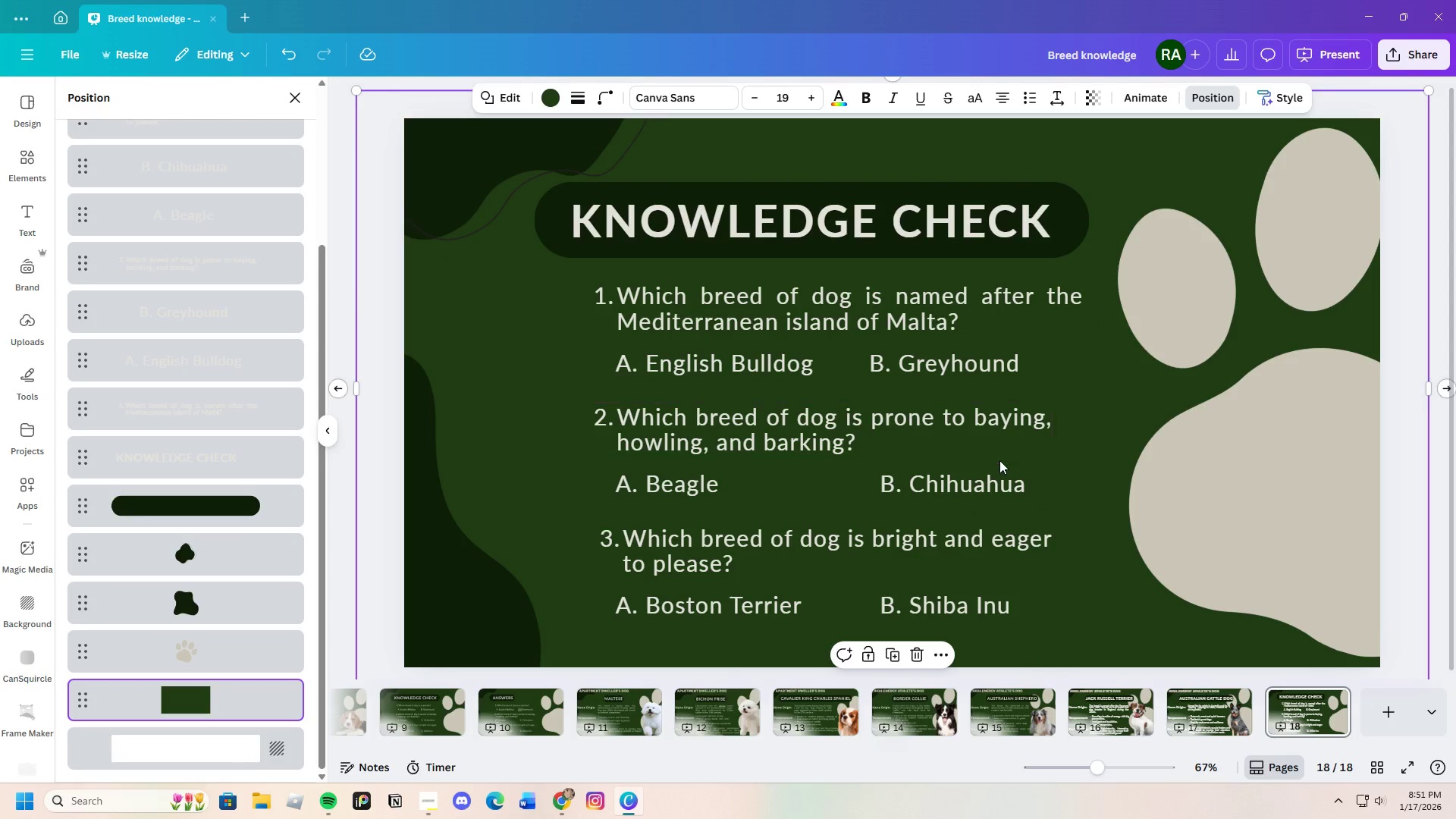 
left_click([930, 713])
 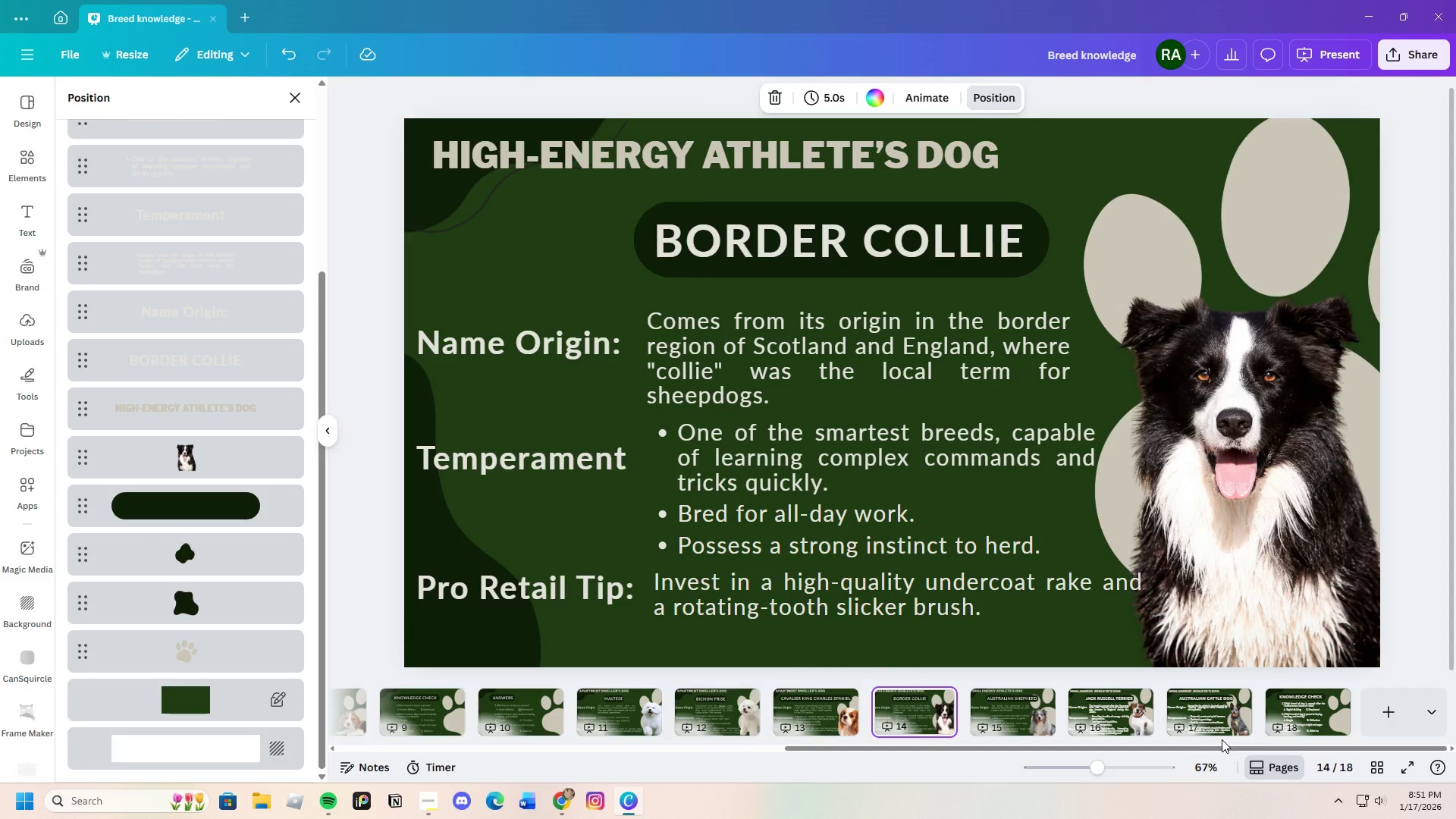 
left_click([1307, 716])
 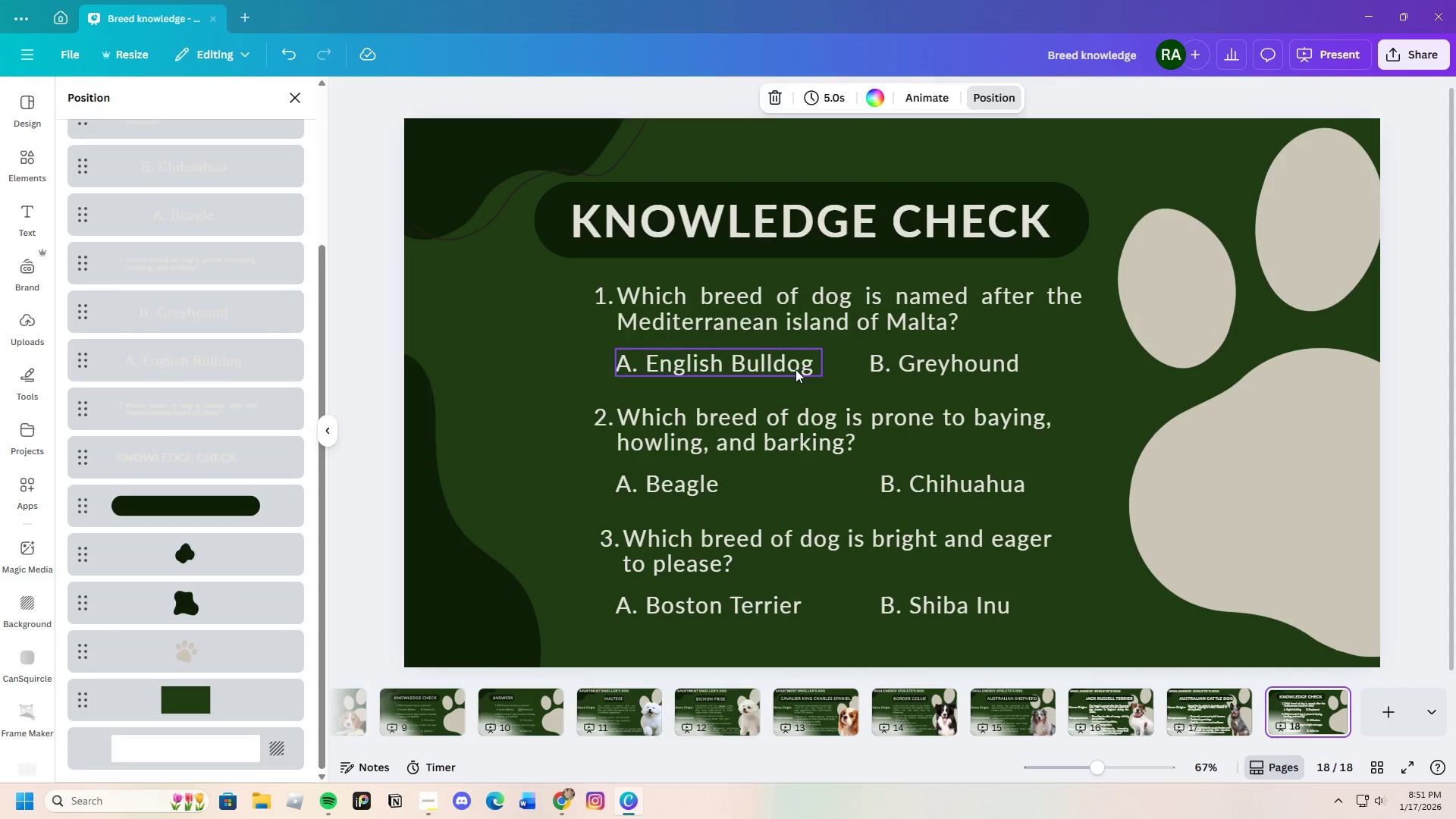 
double_click([795, 369])
 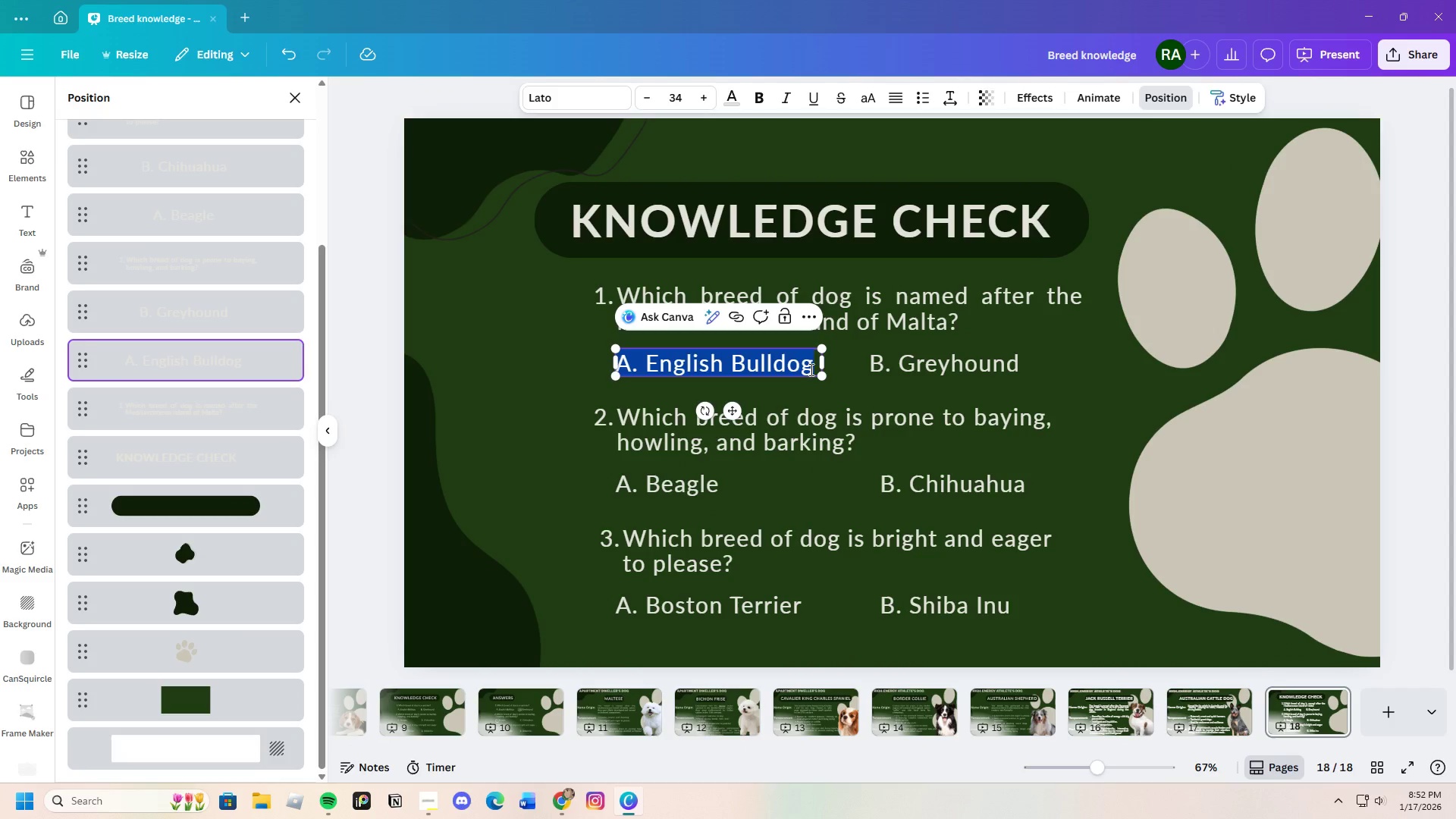 
left_click([813, 368])
 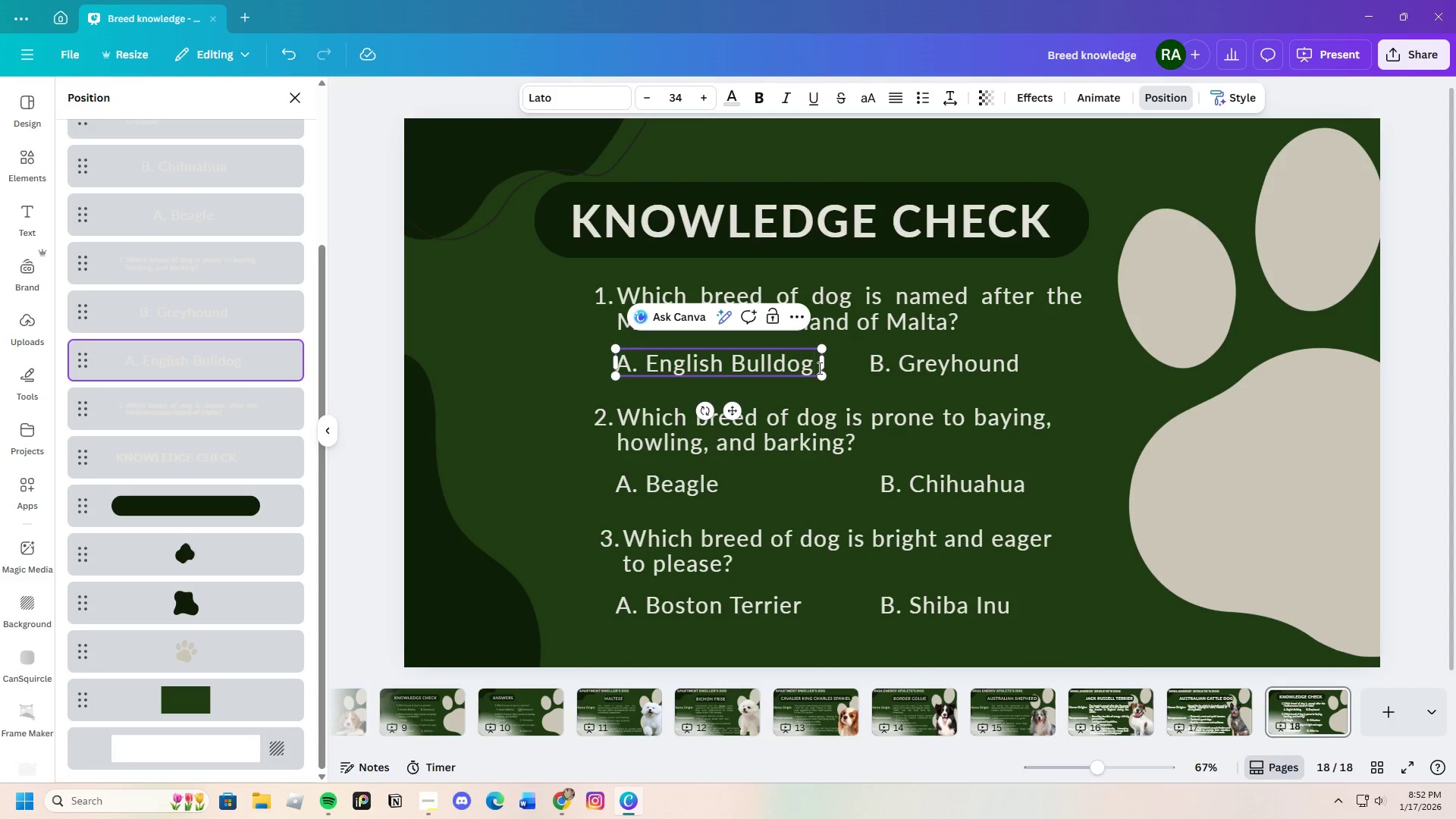 
key(Backspace)
key(Backspace)
key(Backspace)
key(Backspace)
key(Backspace)
key(Backspace)
type(Border Collie)
 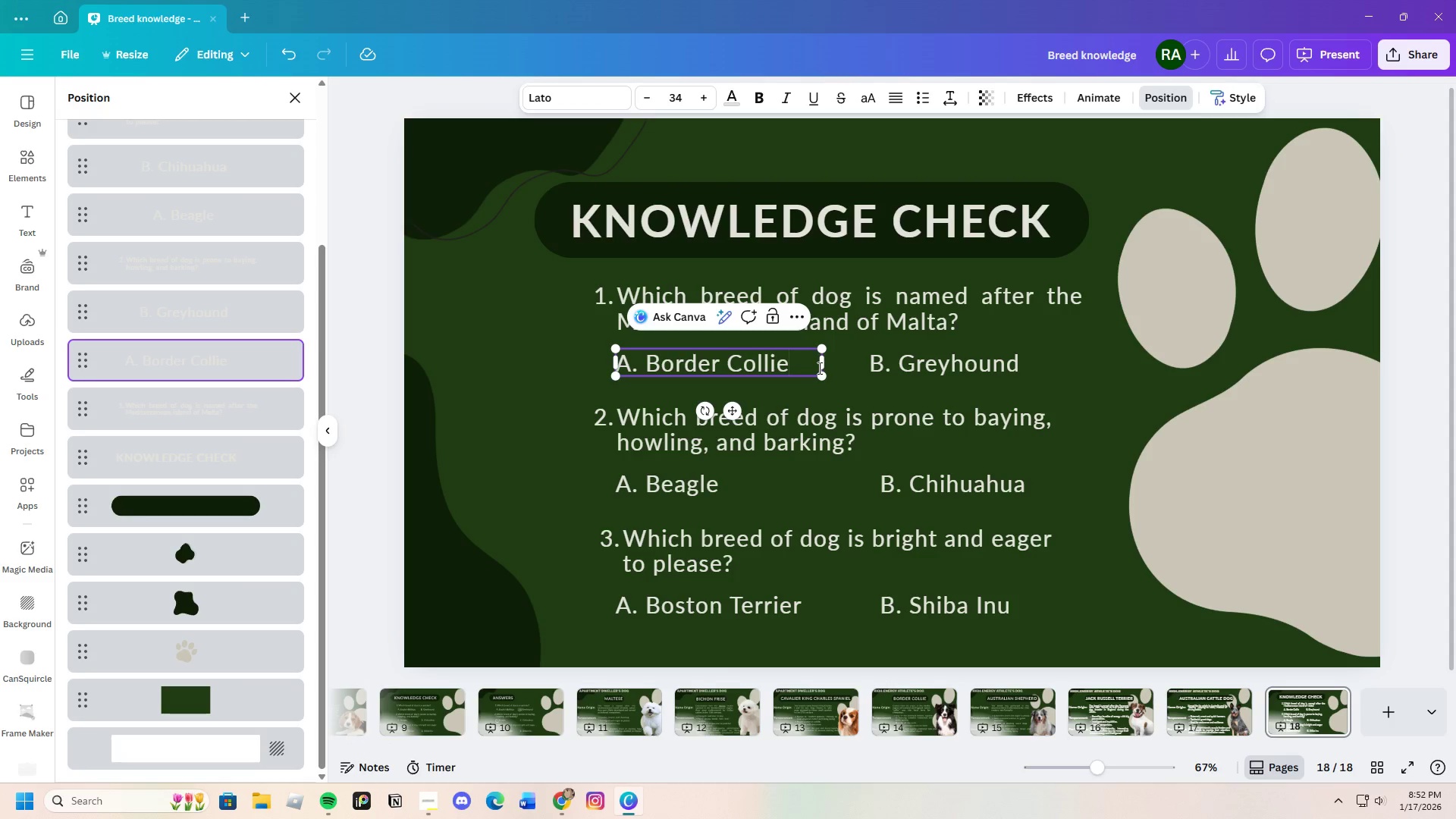 
left_click([836, 369])
 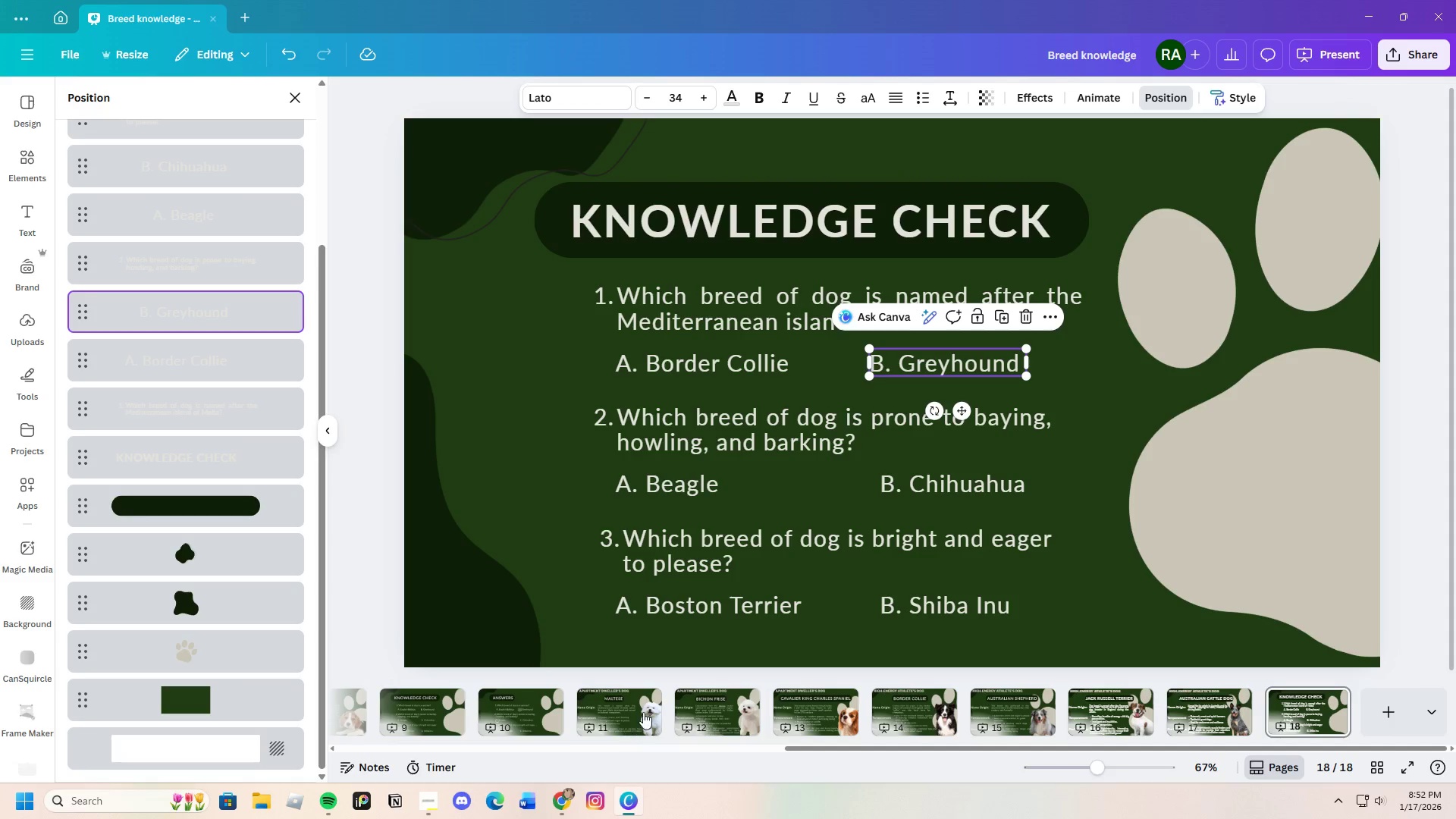 
left_click([643, 711])
 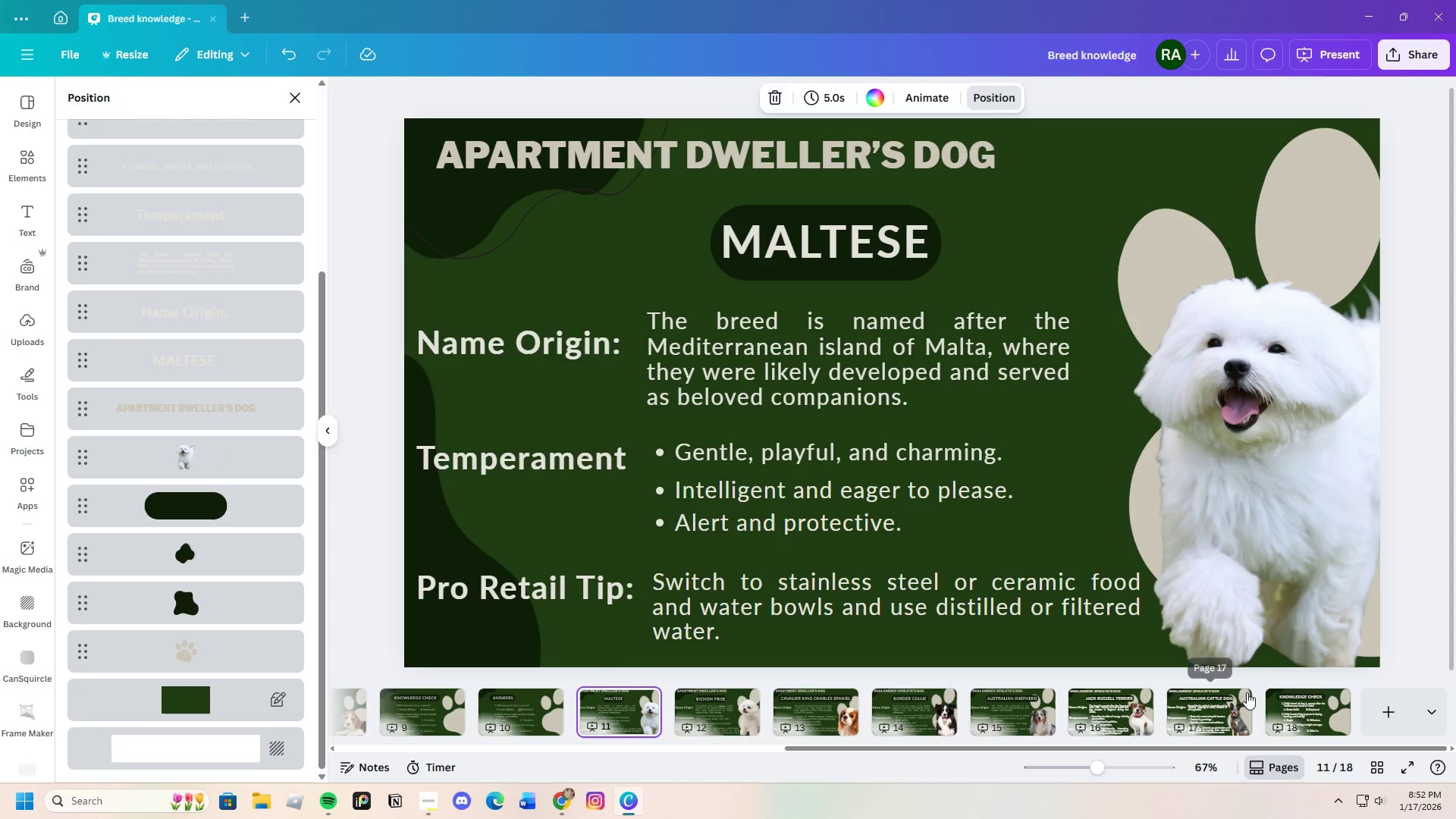 
left_click([1310, 702])
 